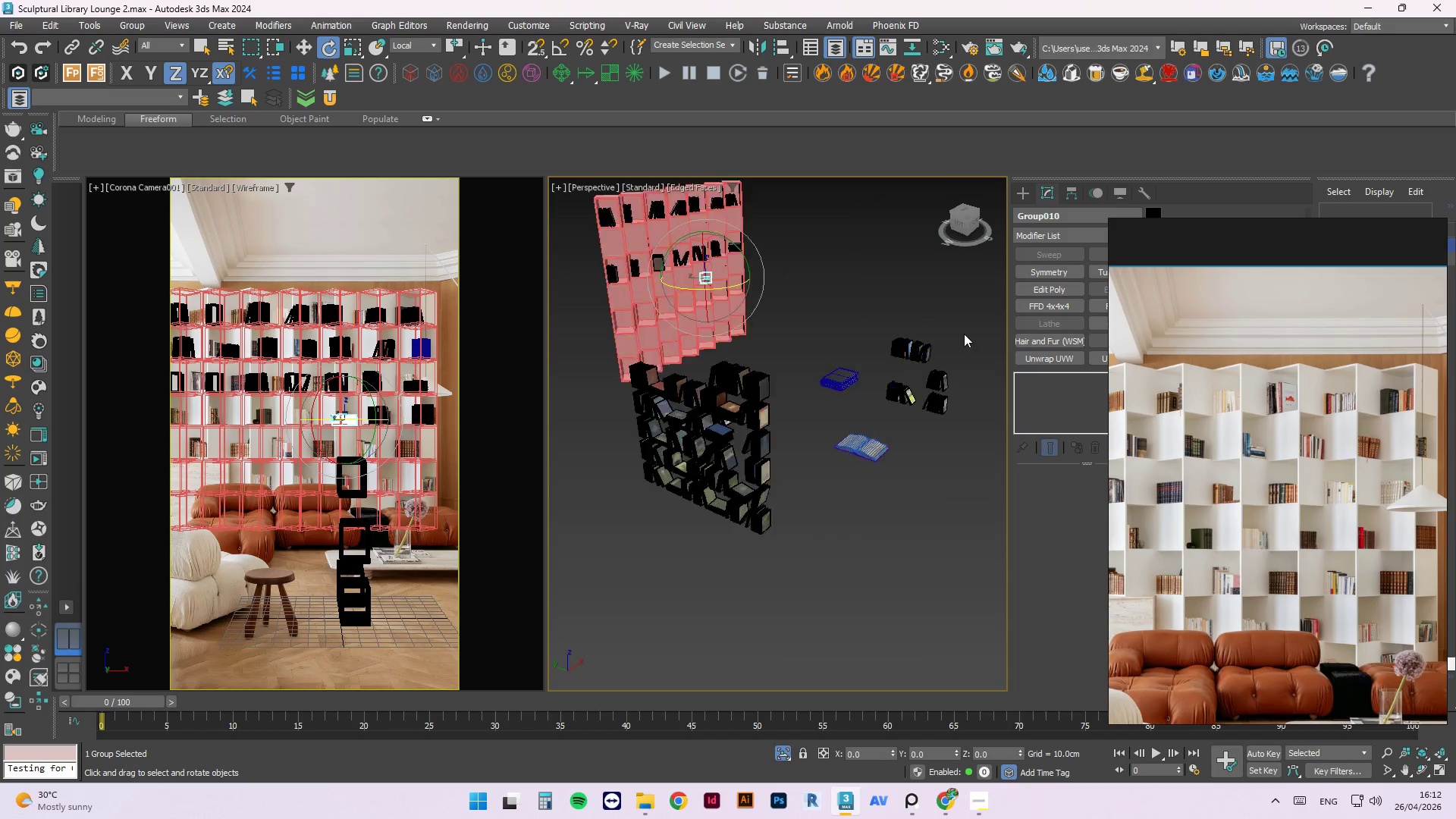 
scroll: coordinate [861, 367], scroll_direction: down, amount: 3.0
 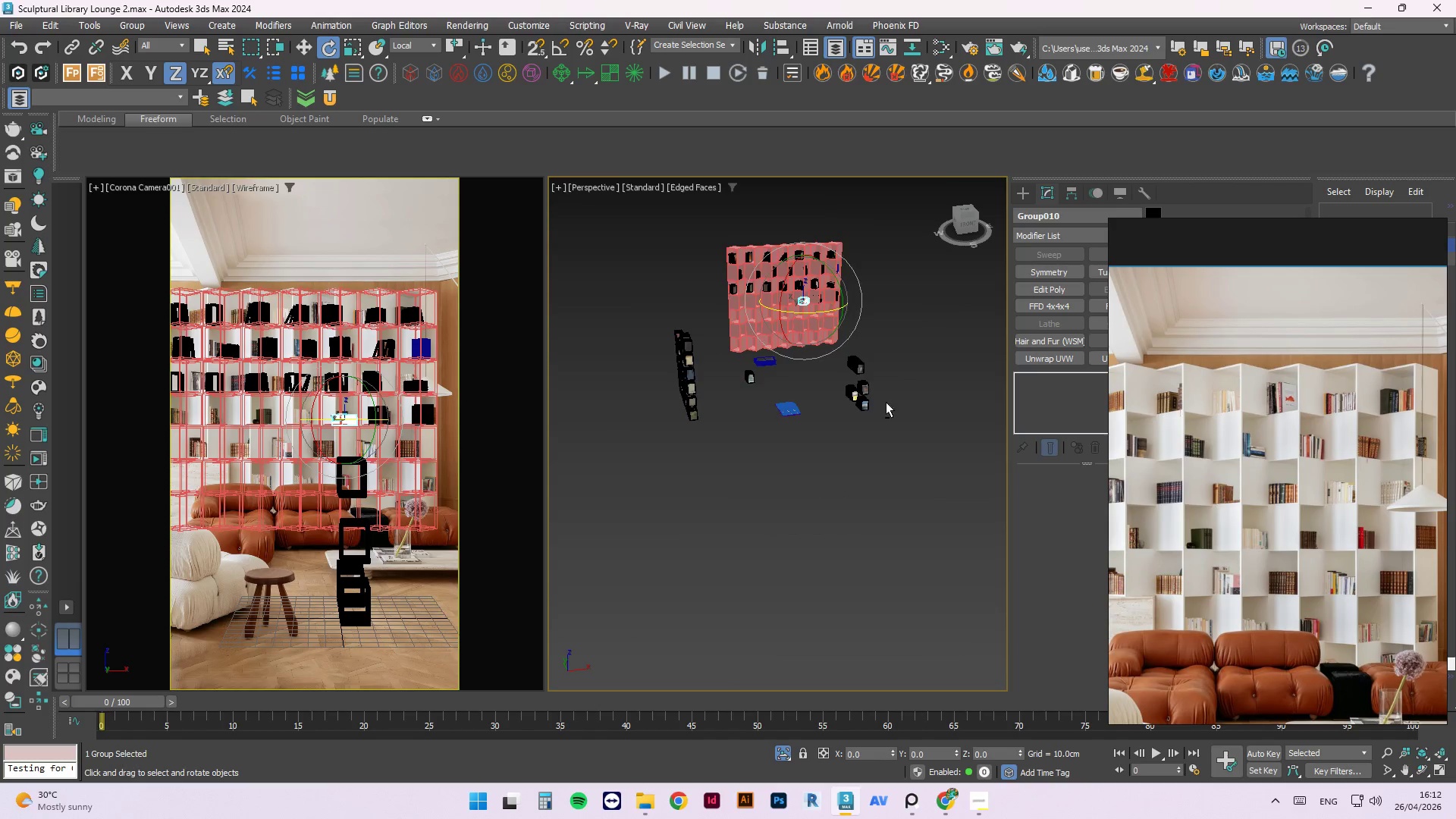 
scroll: coordinate [773, 356], scroll_direction: up, amount: 5.0
 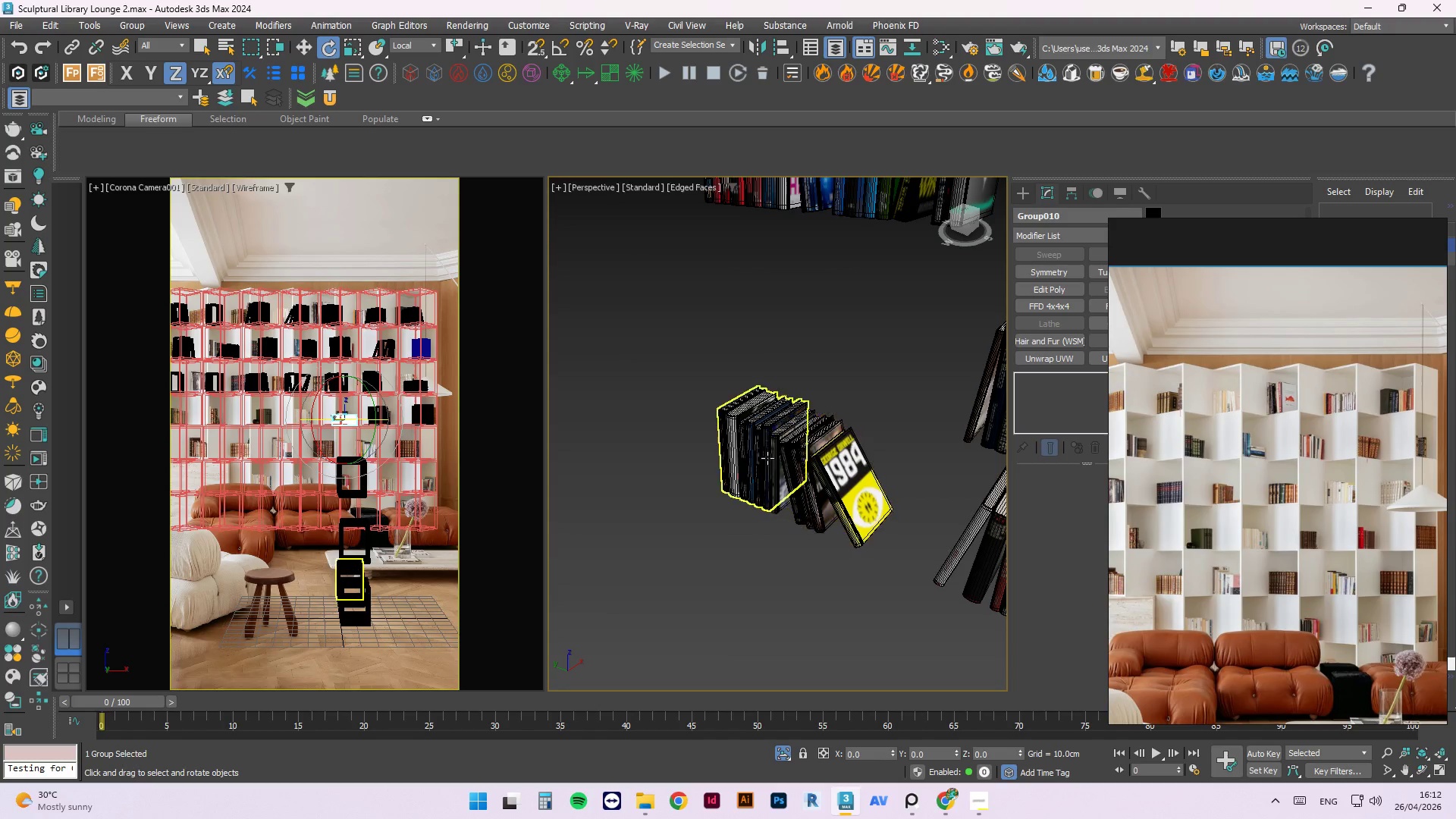 
left_click([755, 453])
 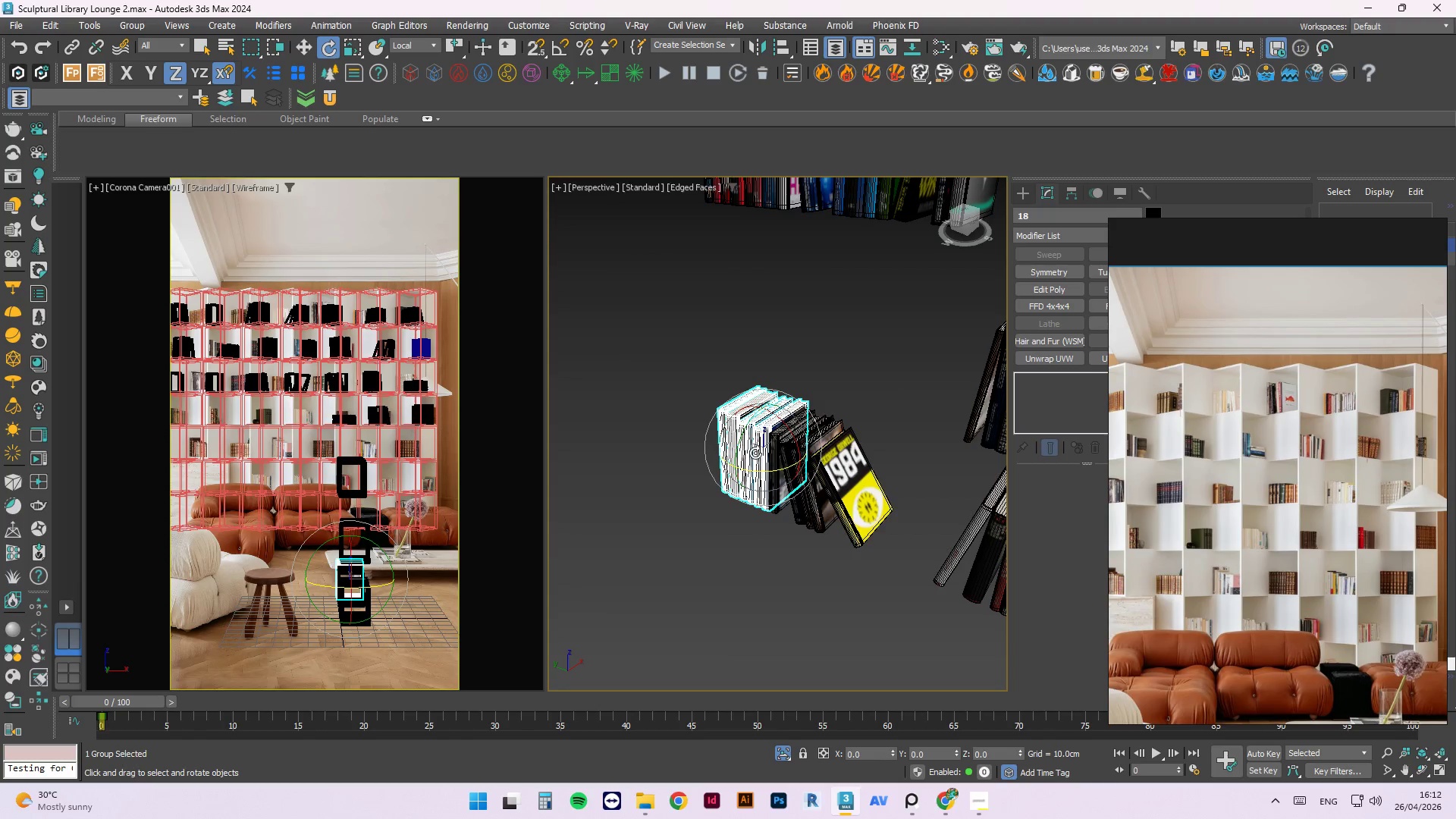 
hold_key(key=AltLeft, duration=0.44)
 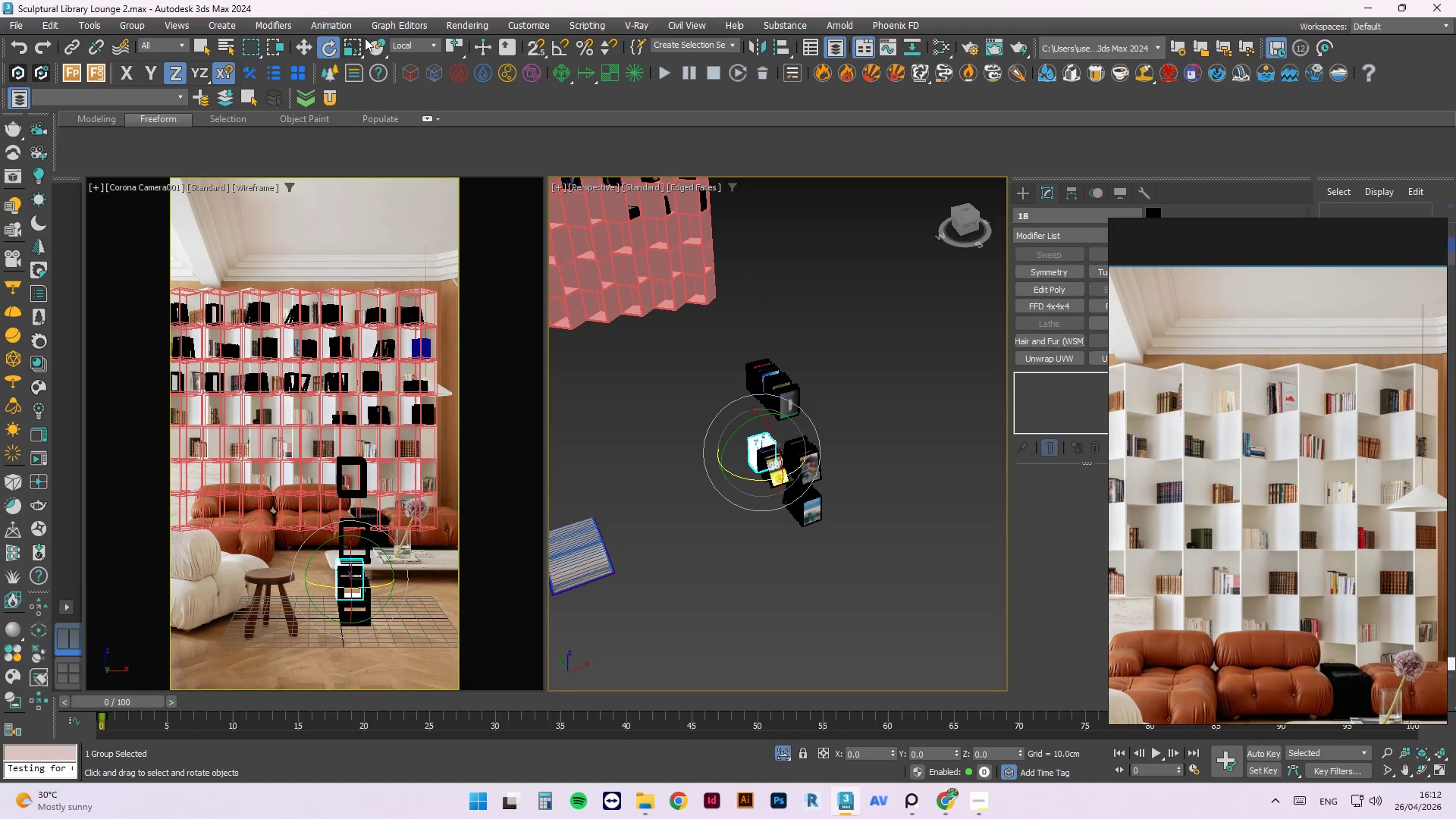 
scroll: coordinate [767, 458], scroll_direction: down, amount: 3.0
 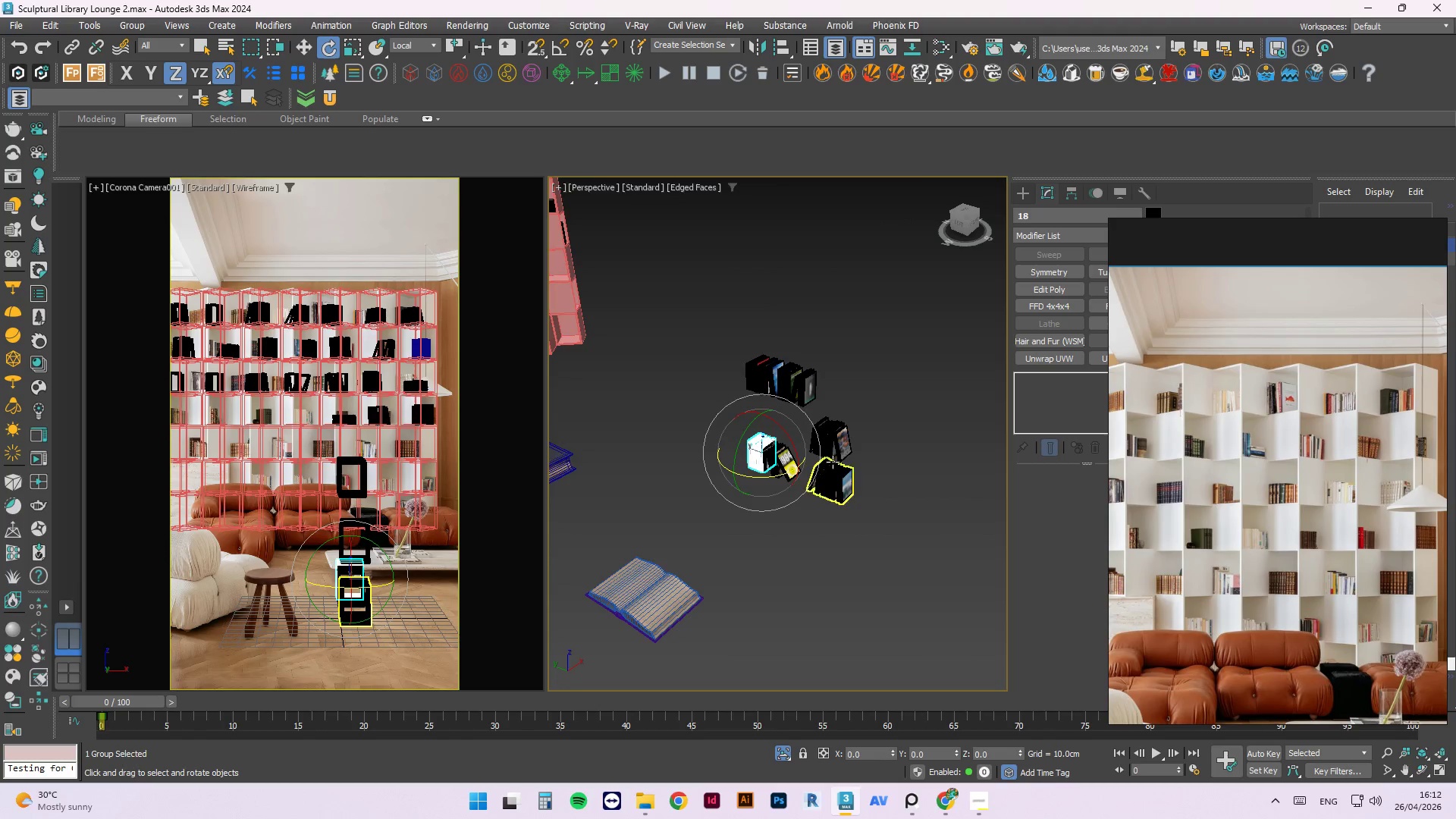 
left_click([369, 39])
 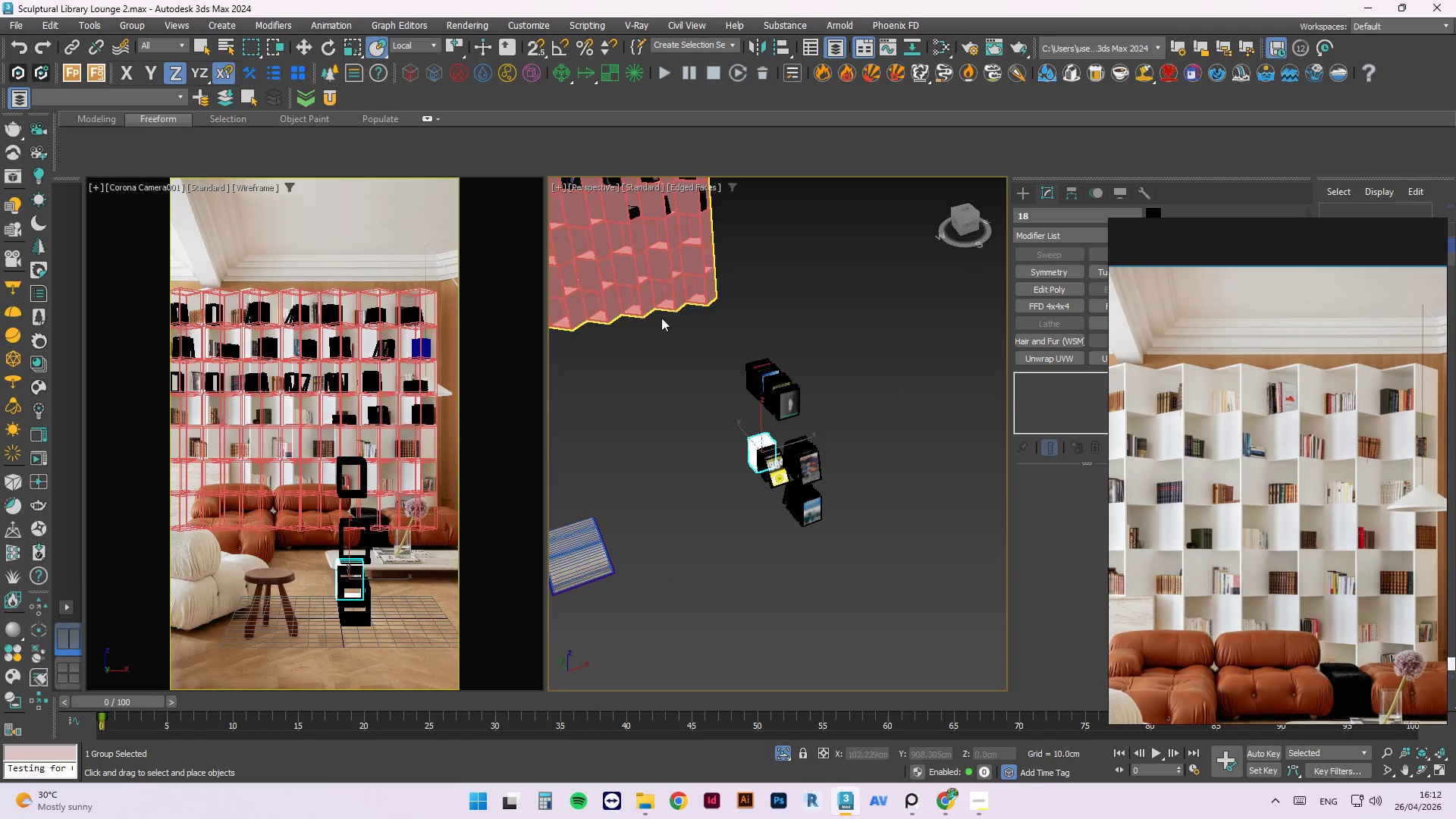 
left_click_drag(start_coordinate=[761, 442], to_coordinate=[683, 296])
 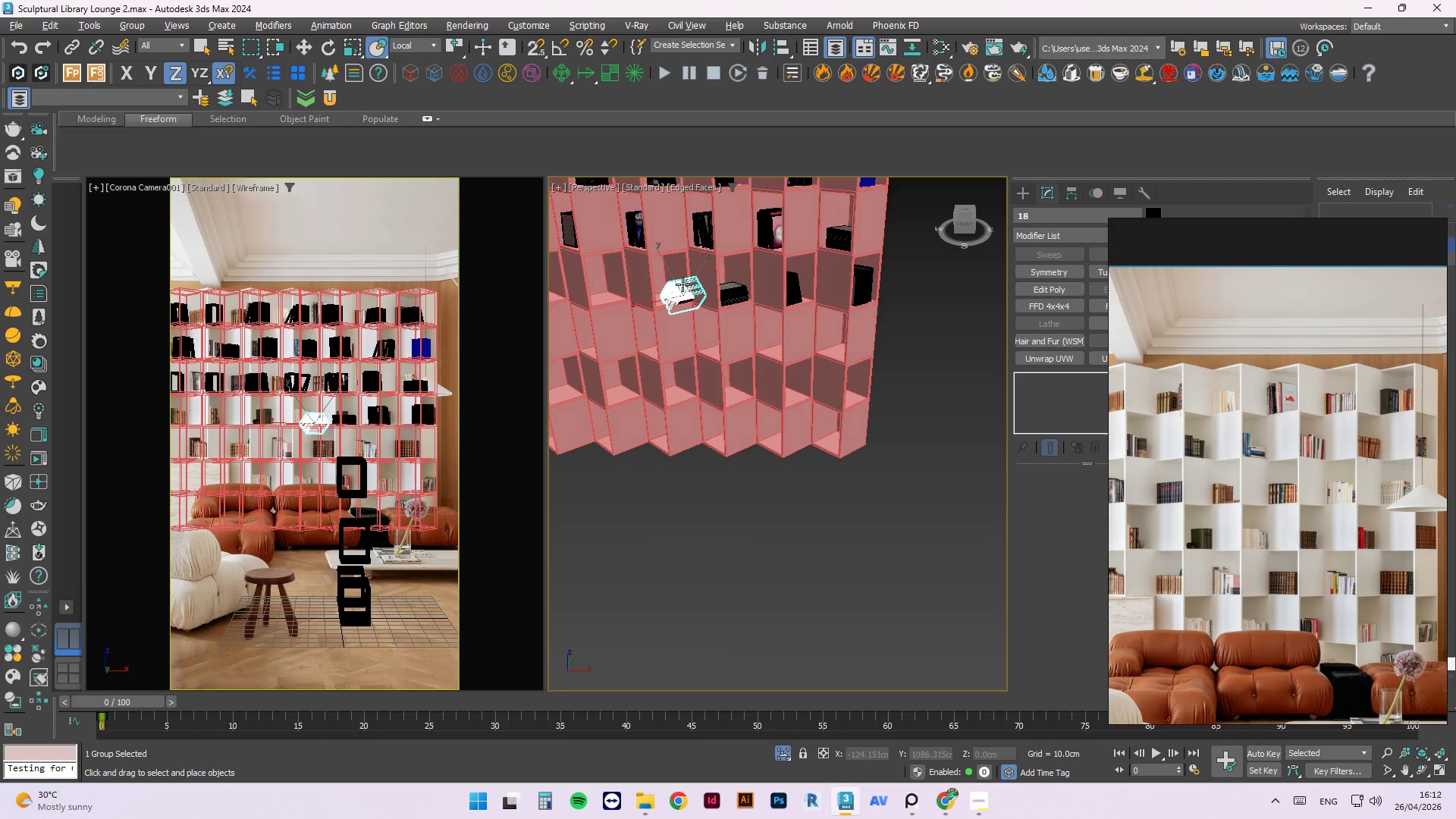 
scroll: coordinate [772, 419], scroll_direction: down, amount: 1.0
 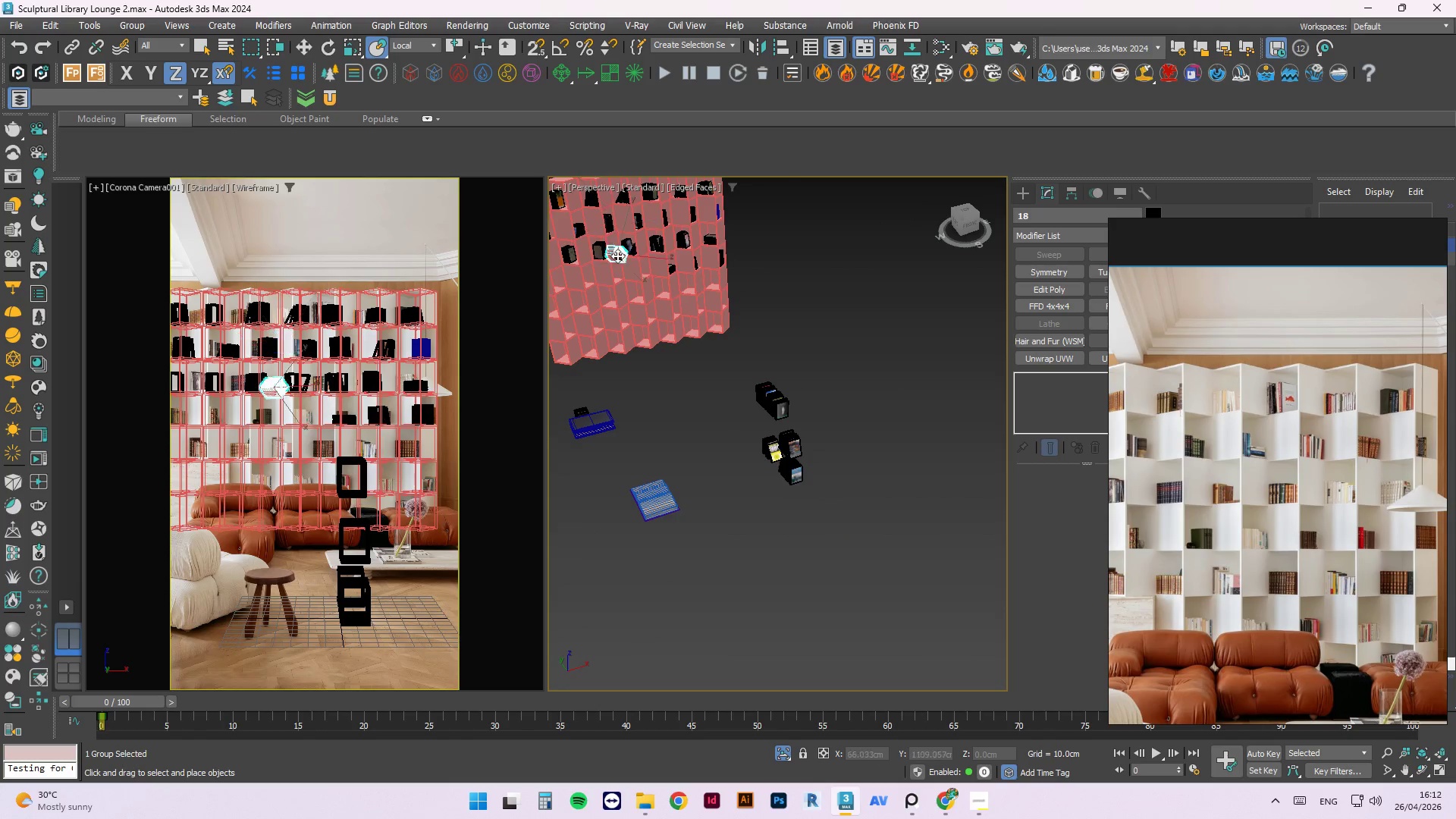 
scroll: coordinate [617, 256], scroll_direction: up, amount: 2.0
 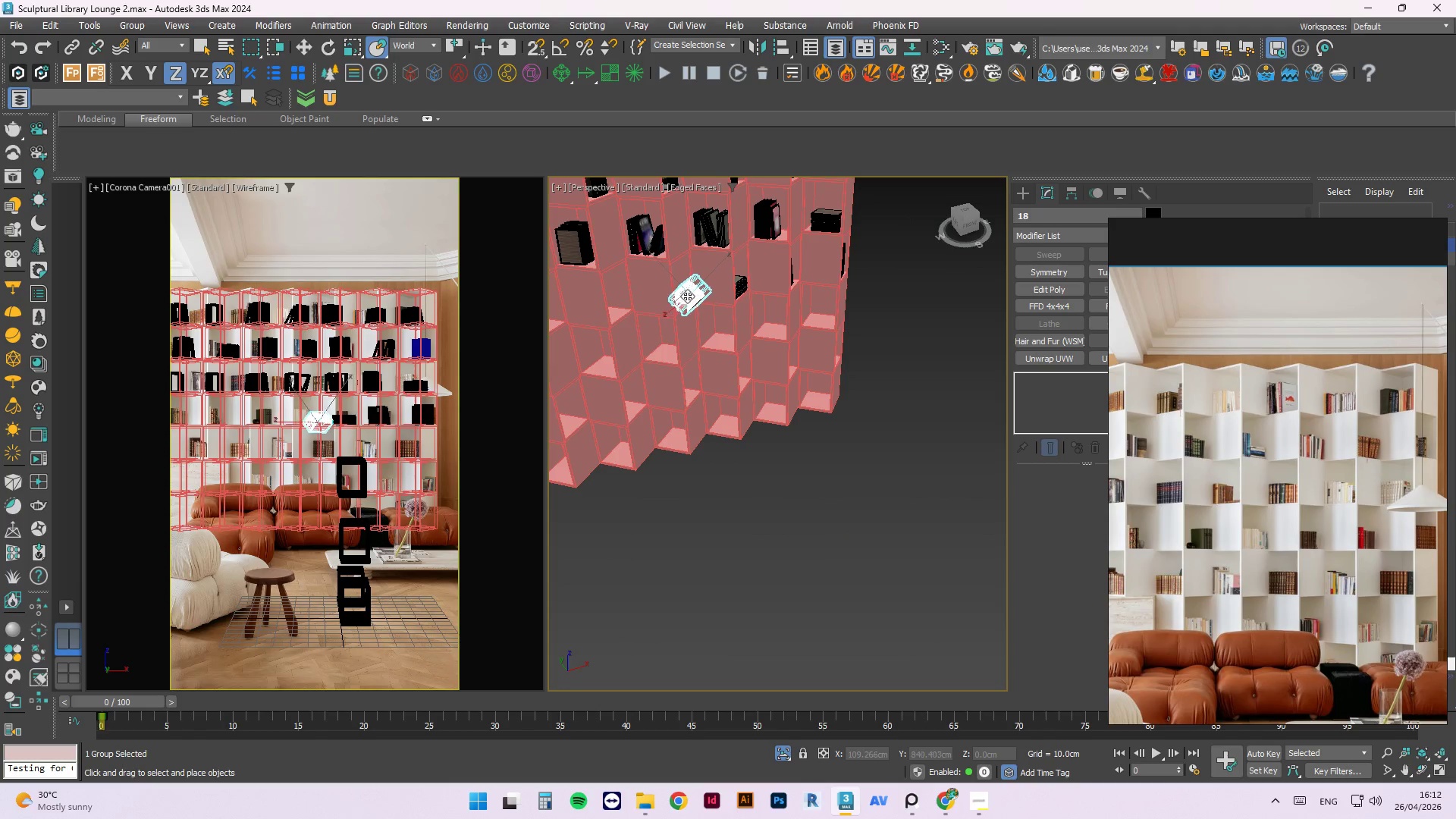 
hold_key(key=AltLeft, duration=0.64)
 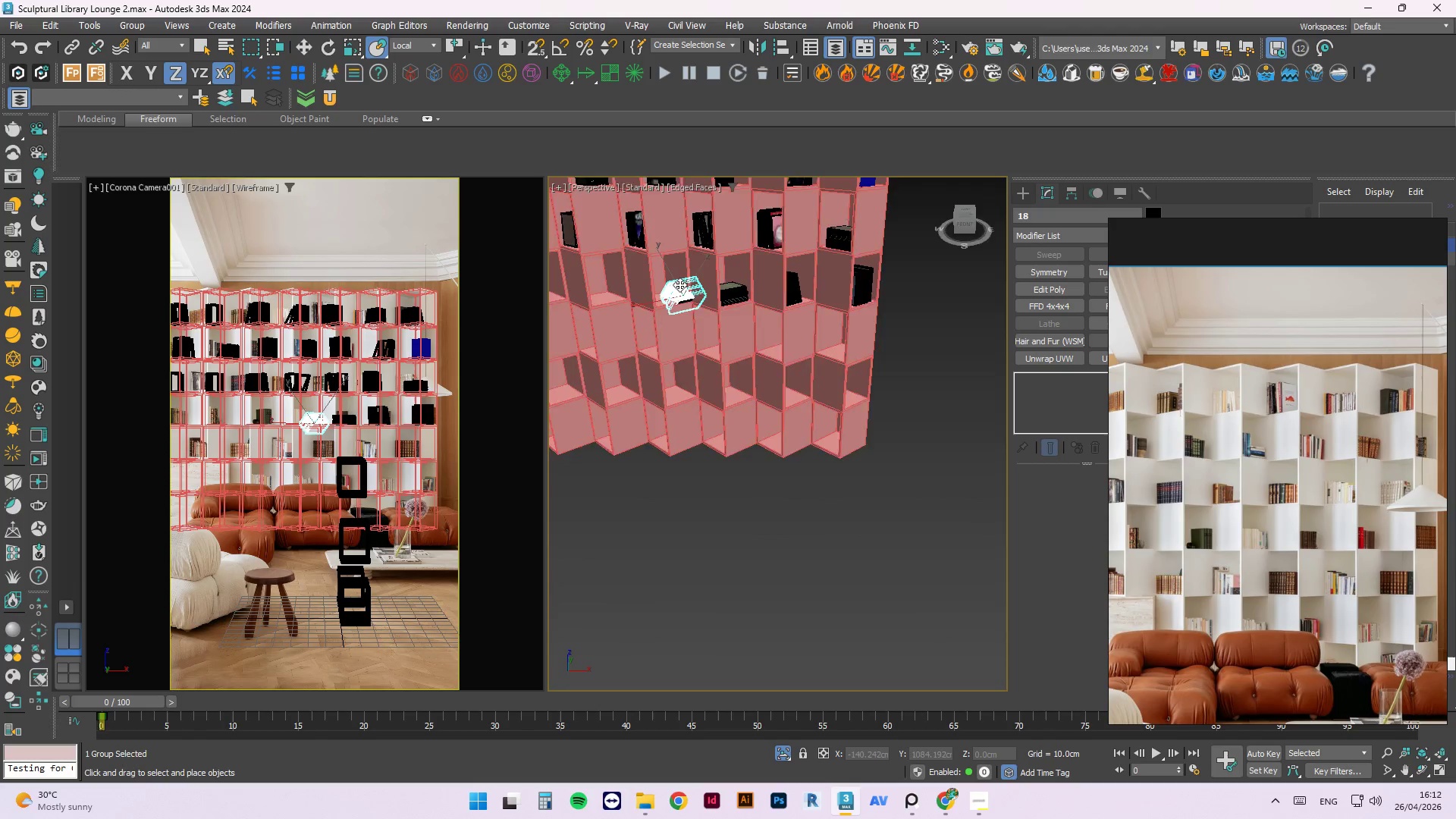 
left_click_drag(start_coordinate=[692, 303], to_coordinate=[646, 323])
 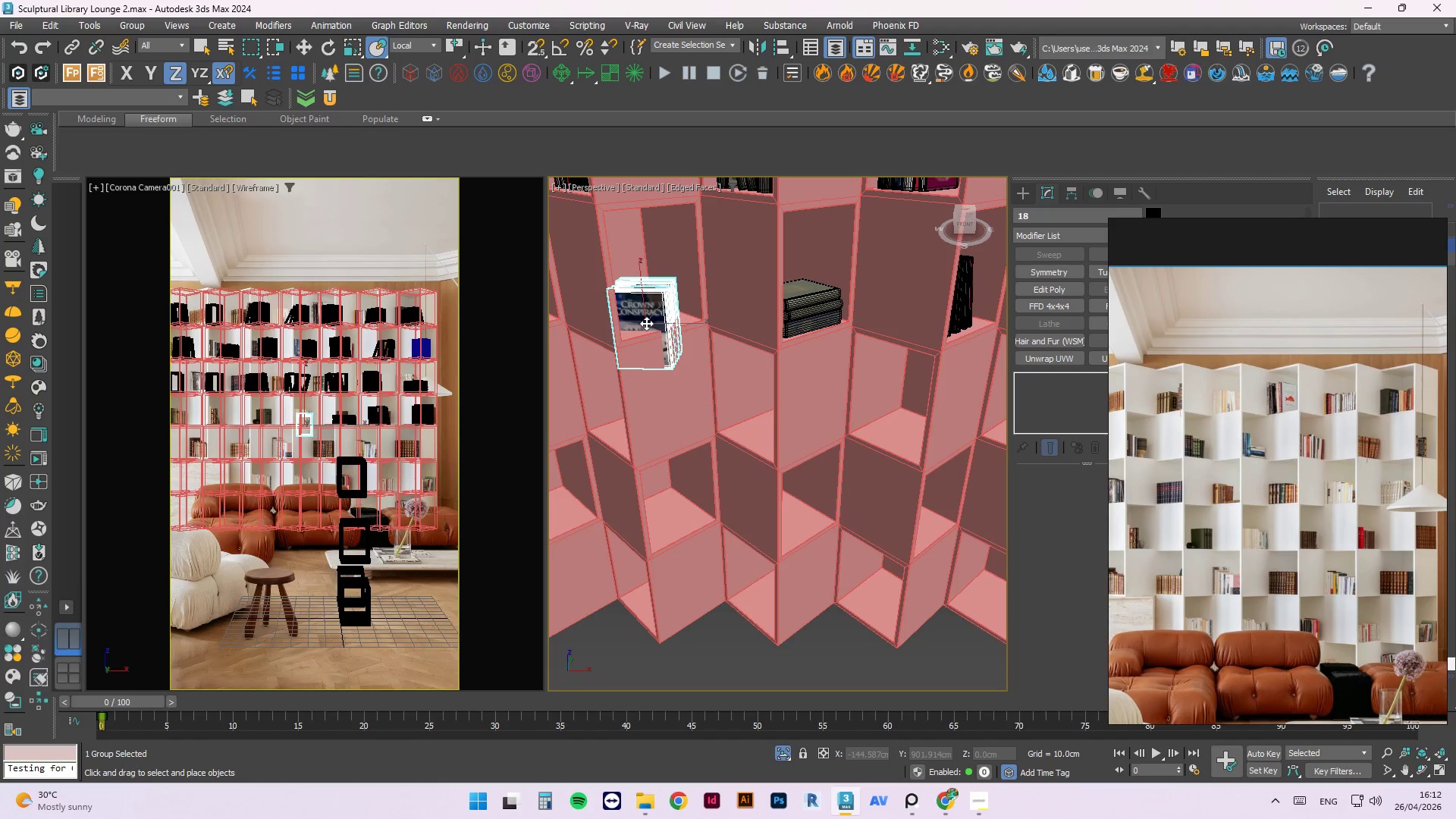 
scroll: coordinate [679, 284], scroll_direction: up, amount: 2.0
 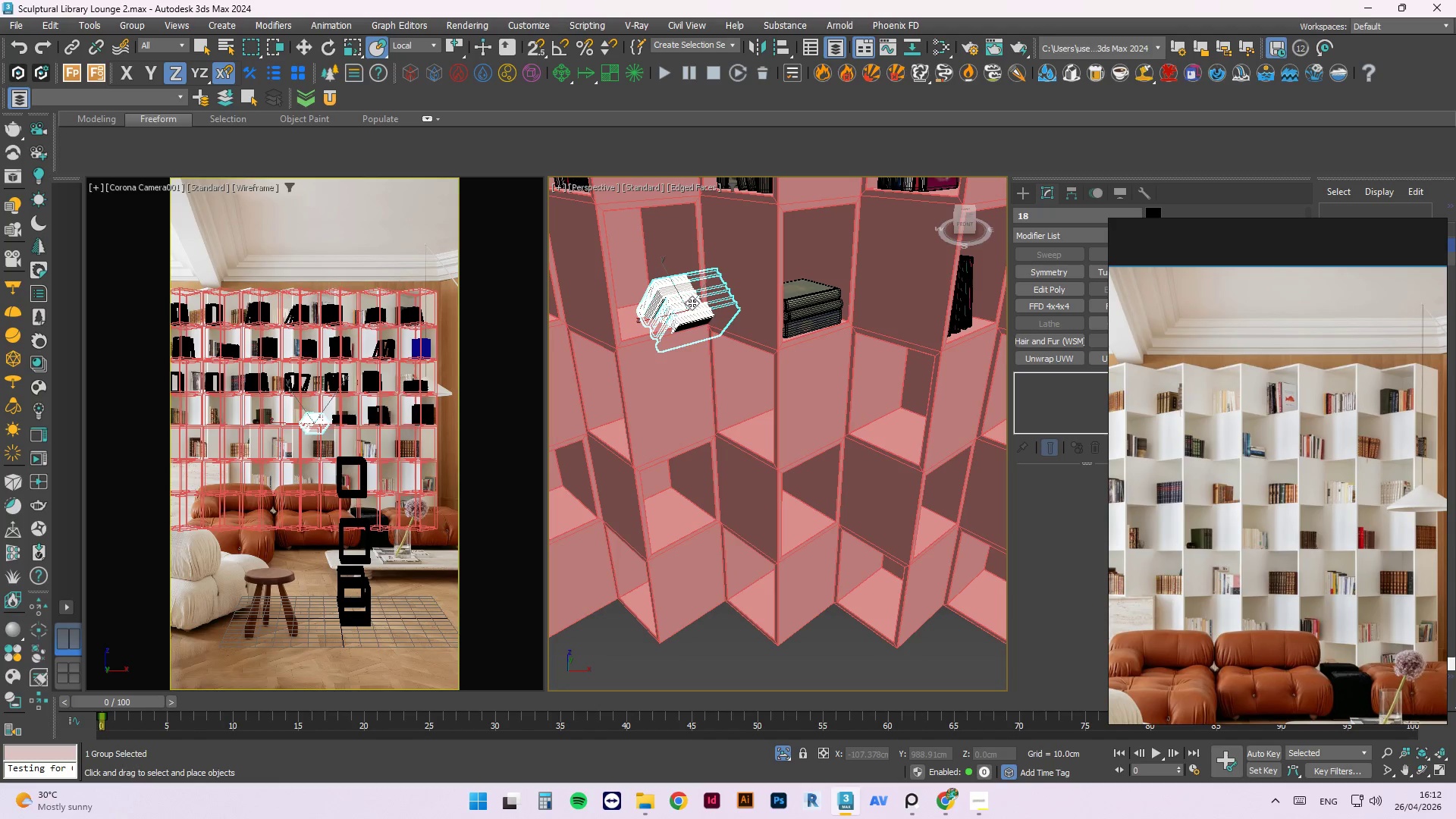 
key(E)
 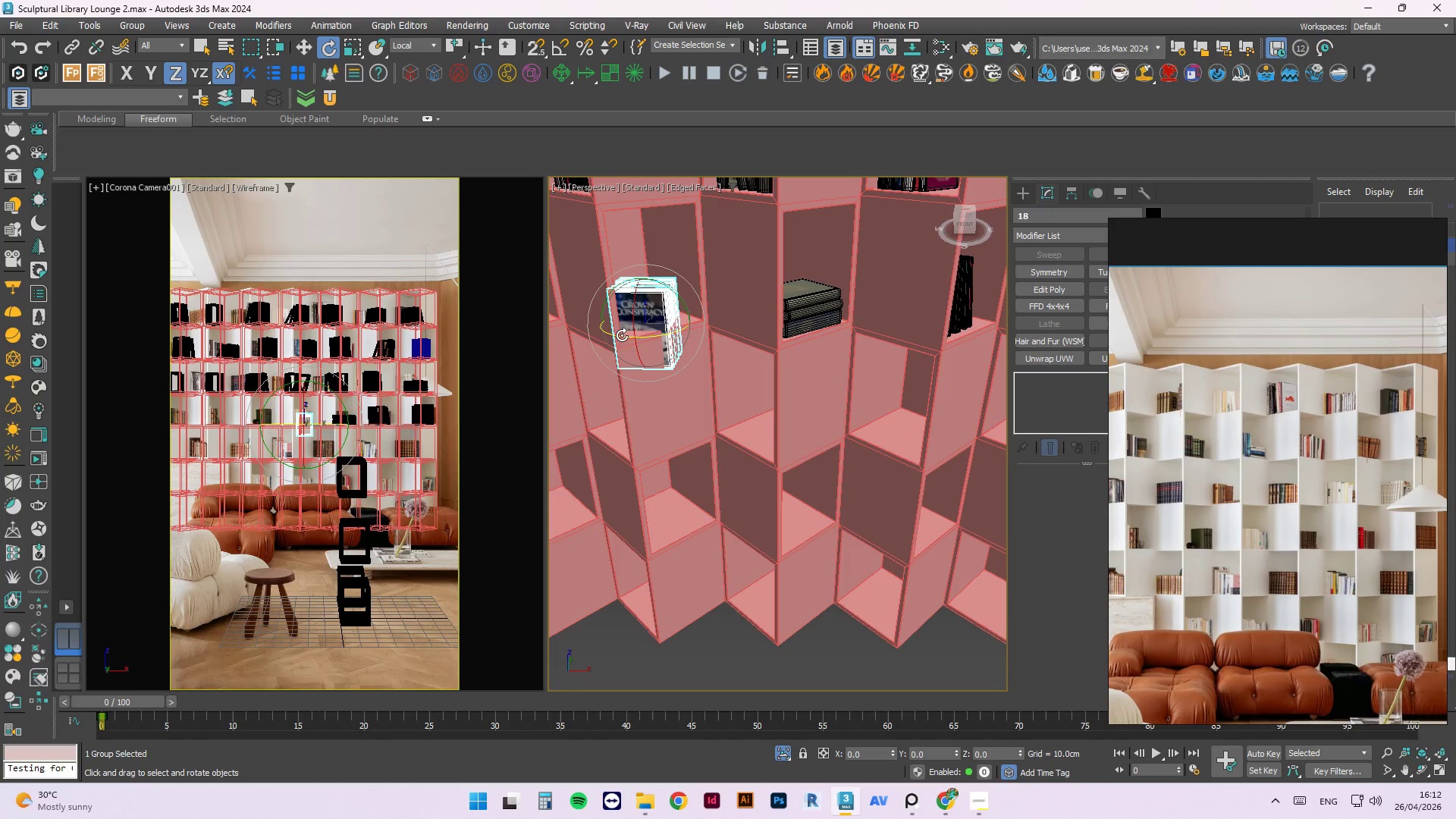 
left_click_drag(start_coordinate=[622, 335], to_coordinate=[848, 202])
 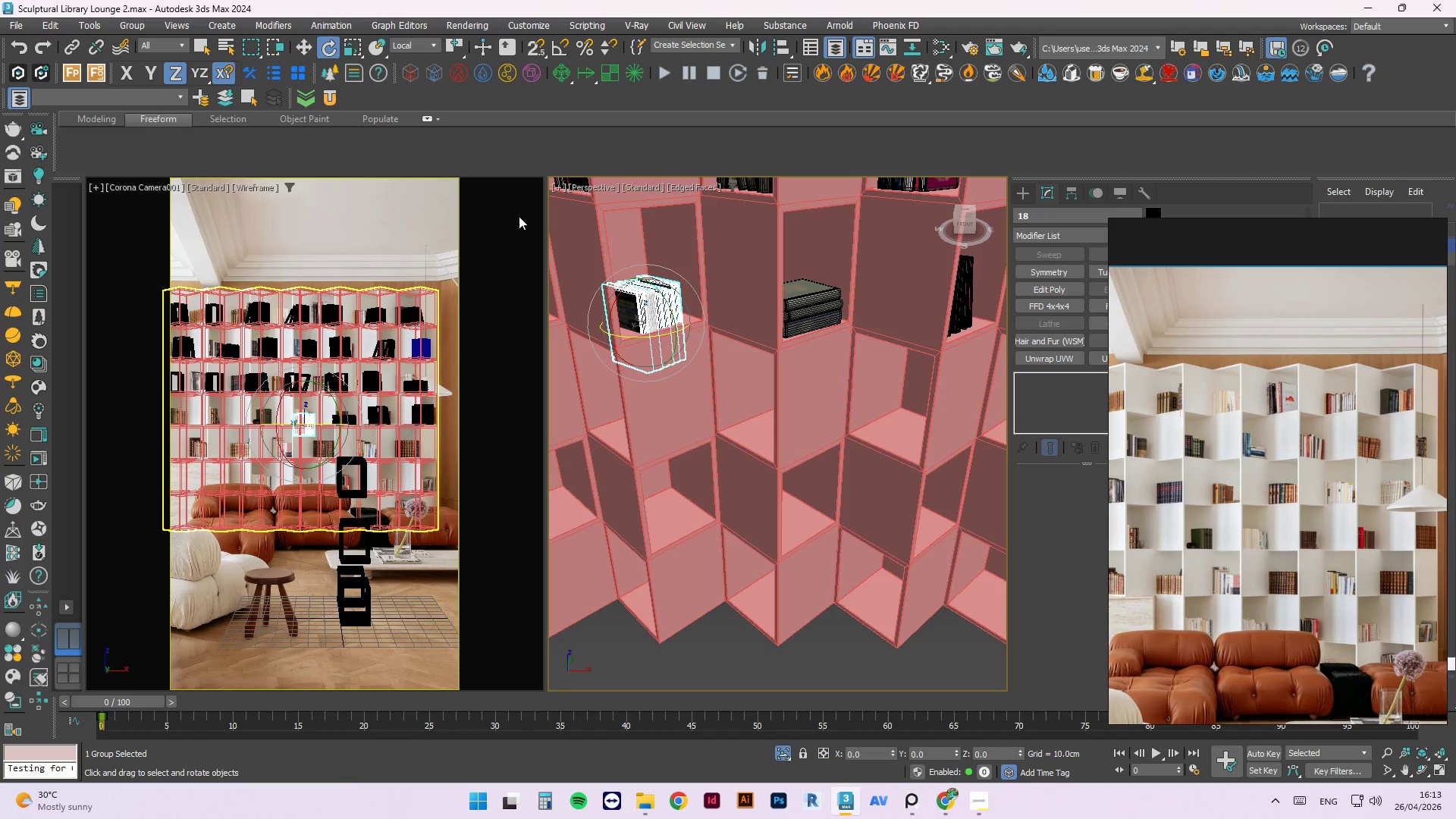 
key(W)
 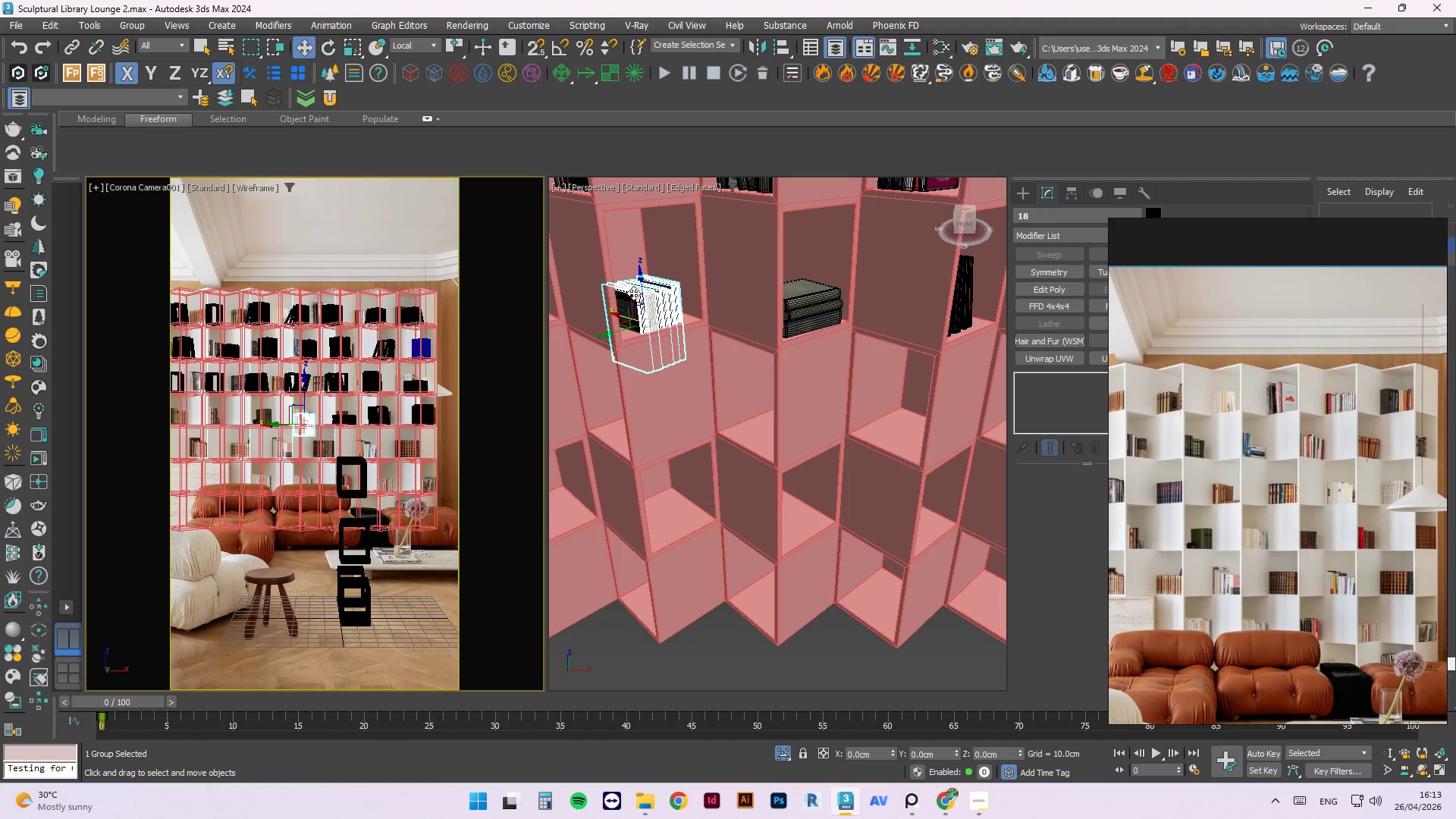 
scroll: coordinate [633, 293], scroll_direction: up, amount: 2.0
 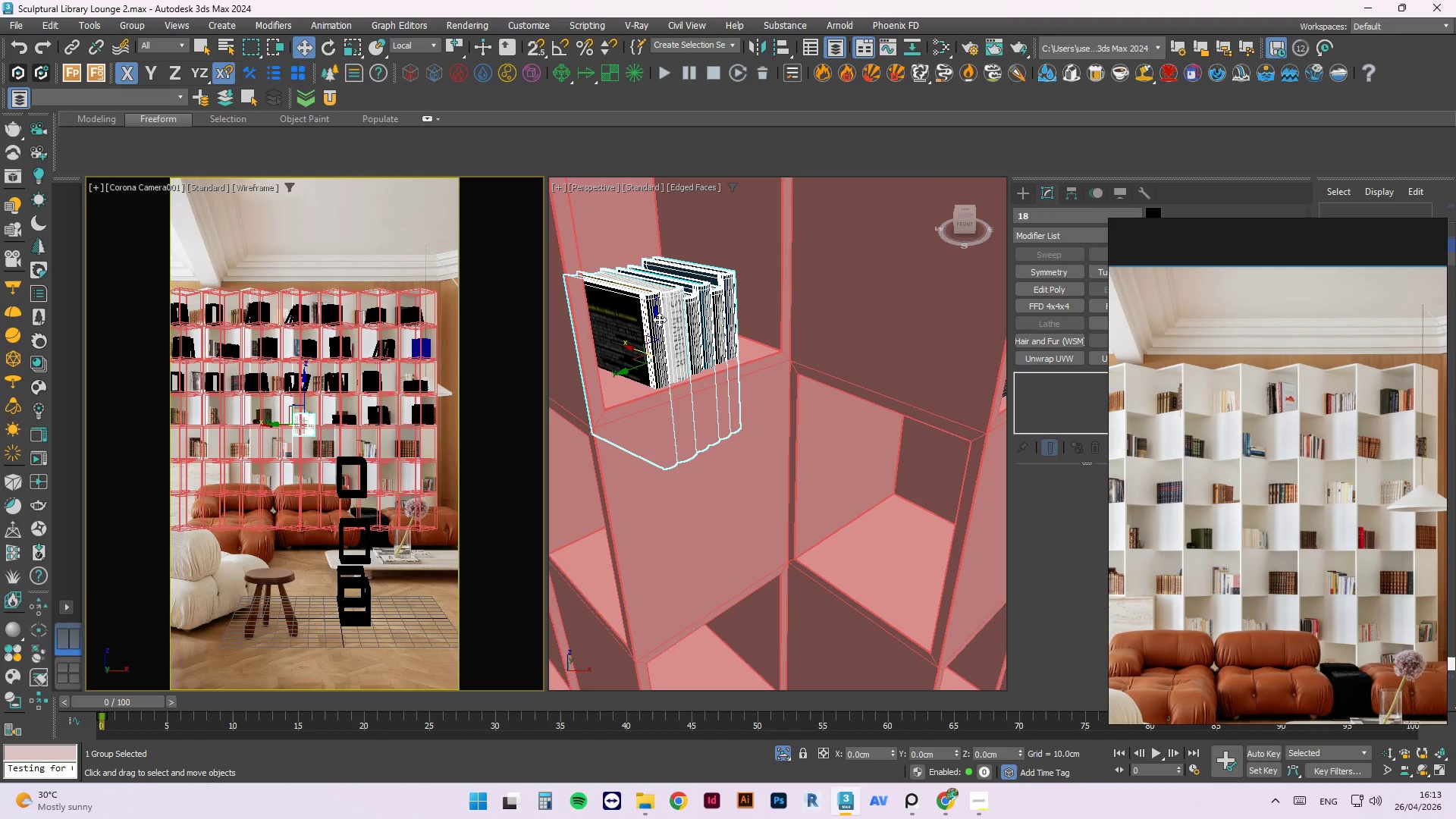 
left_click_drag(start_coordinate=[657, 319], to_coordinate=[653, 241])
 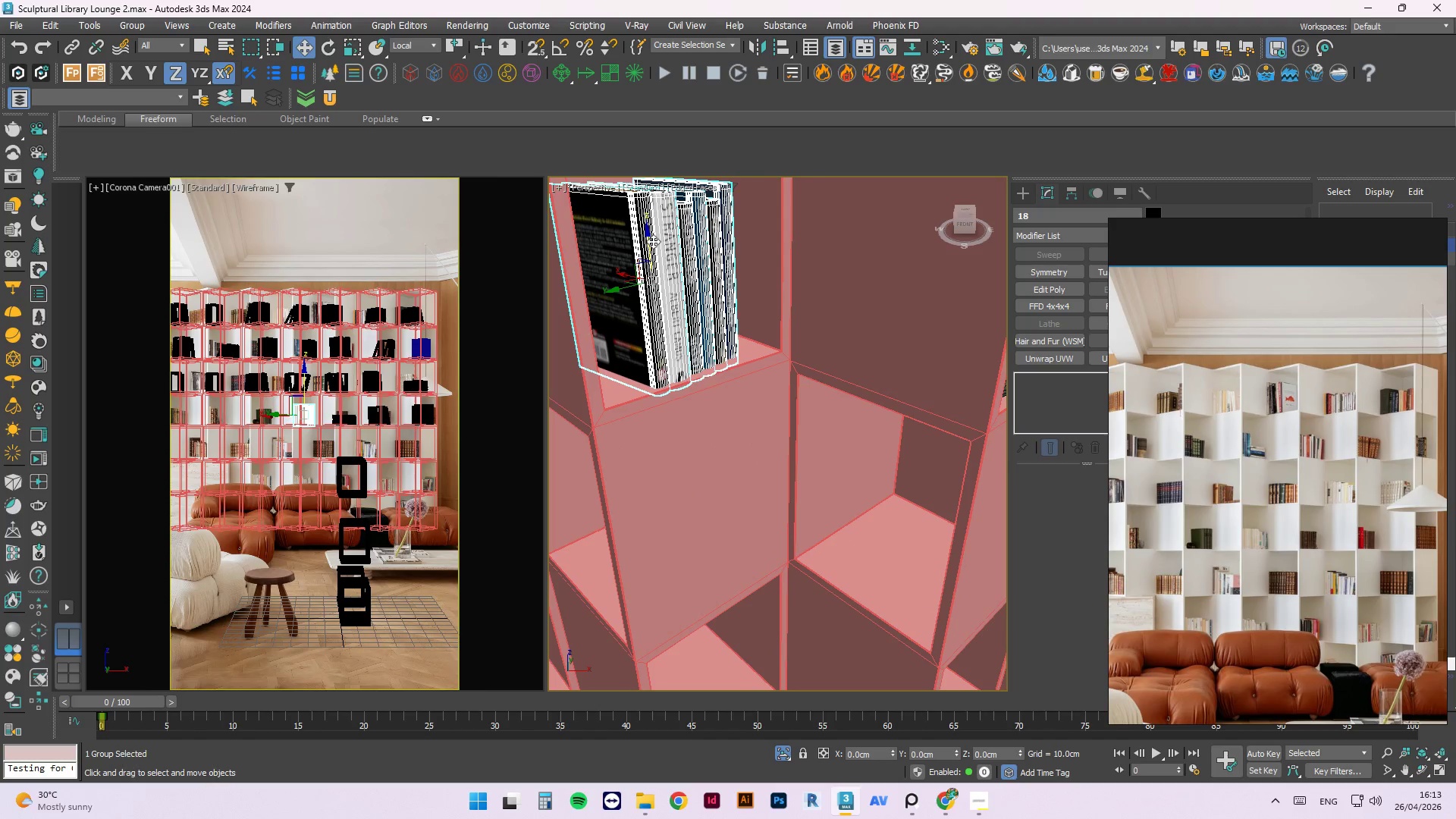 
key(E)
 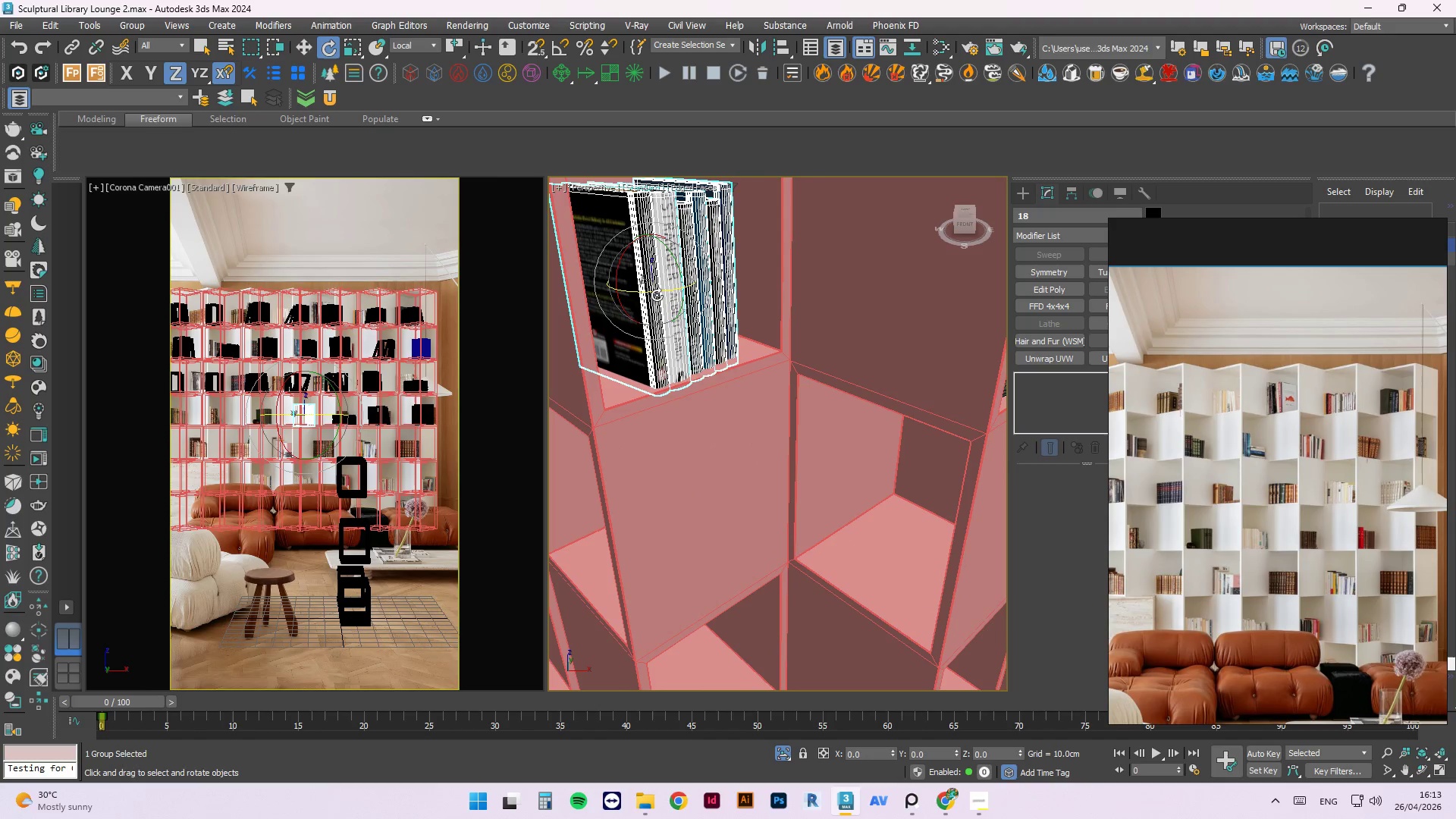 
left_click_drag(start_coordinate=[656, 293], to_coordinate=[643, 291])
 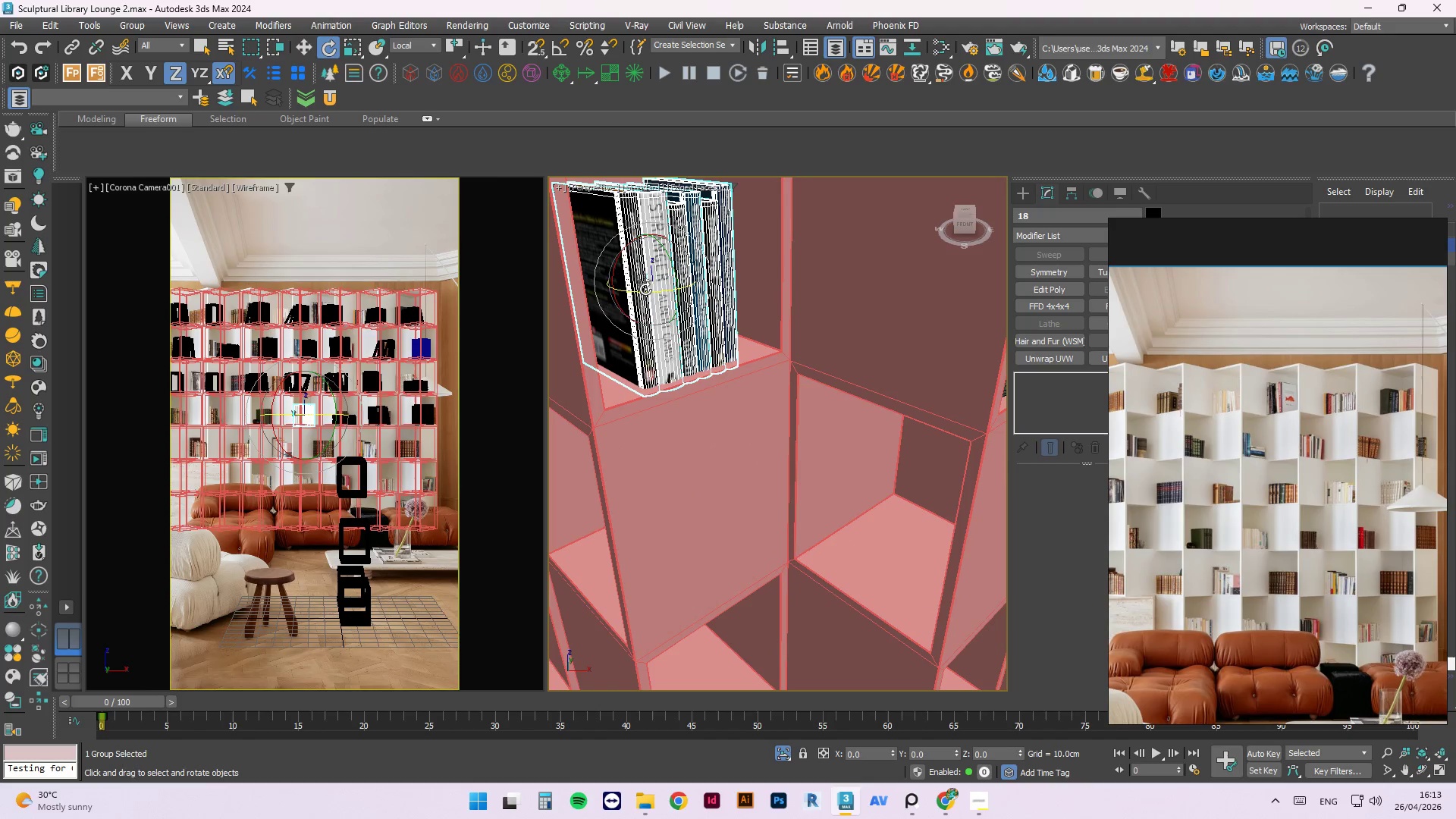 
key(W)
 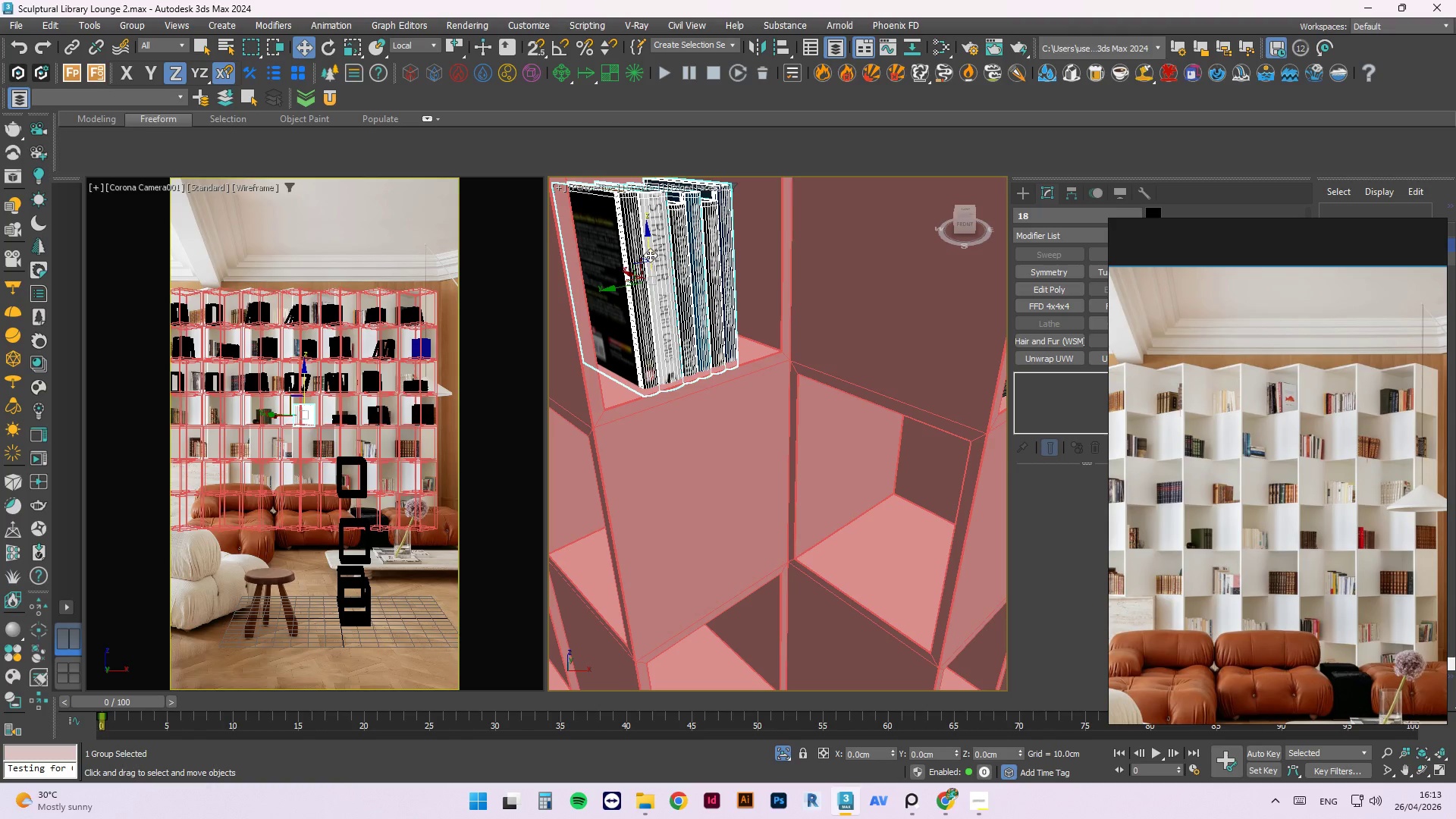 
left_click_drag(start_coordinate=[650, 252], to_coordinate=[653, 243])
 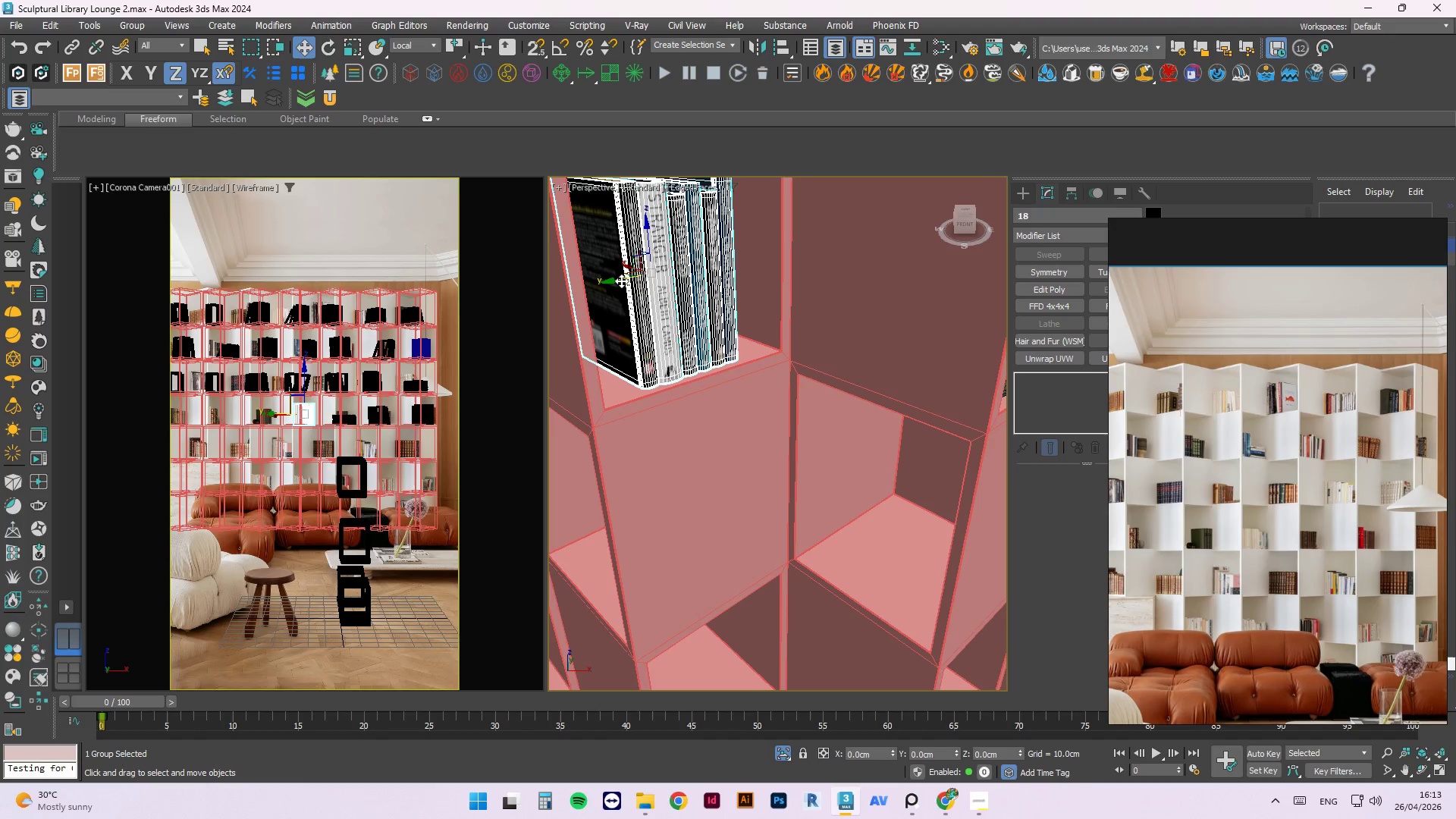 
left_click_drag(start_coordinate=[621, 281], to_coordinate=[592, 287])
 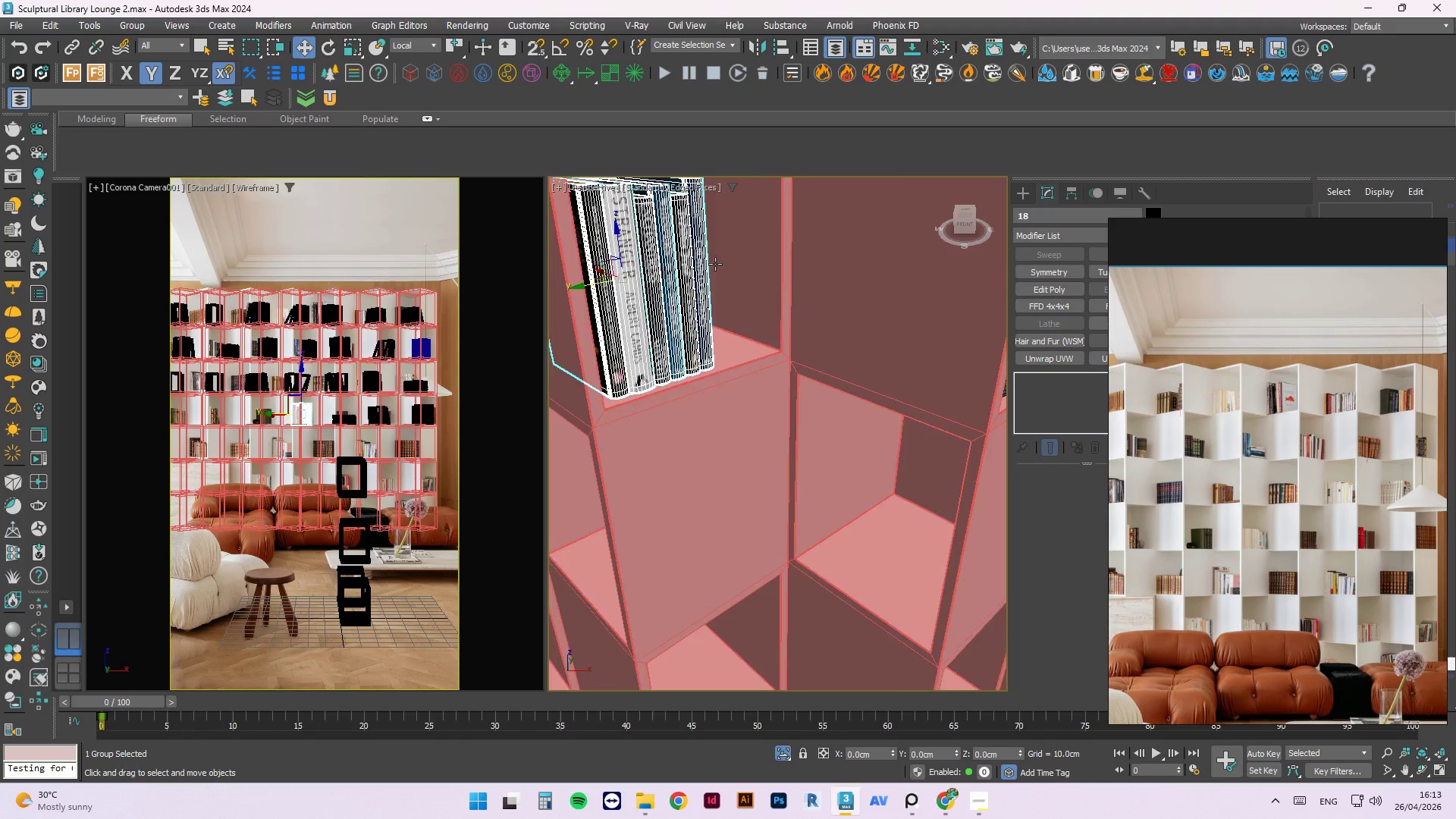 
scroll: coordinate [716, 303], scroll_direction: down, amount: 5.0
 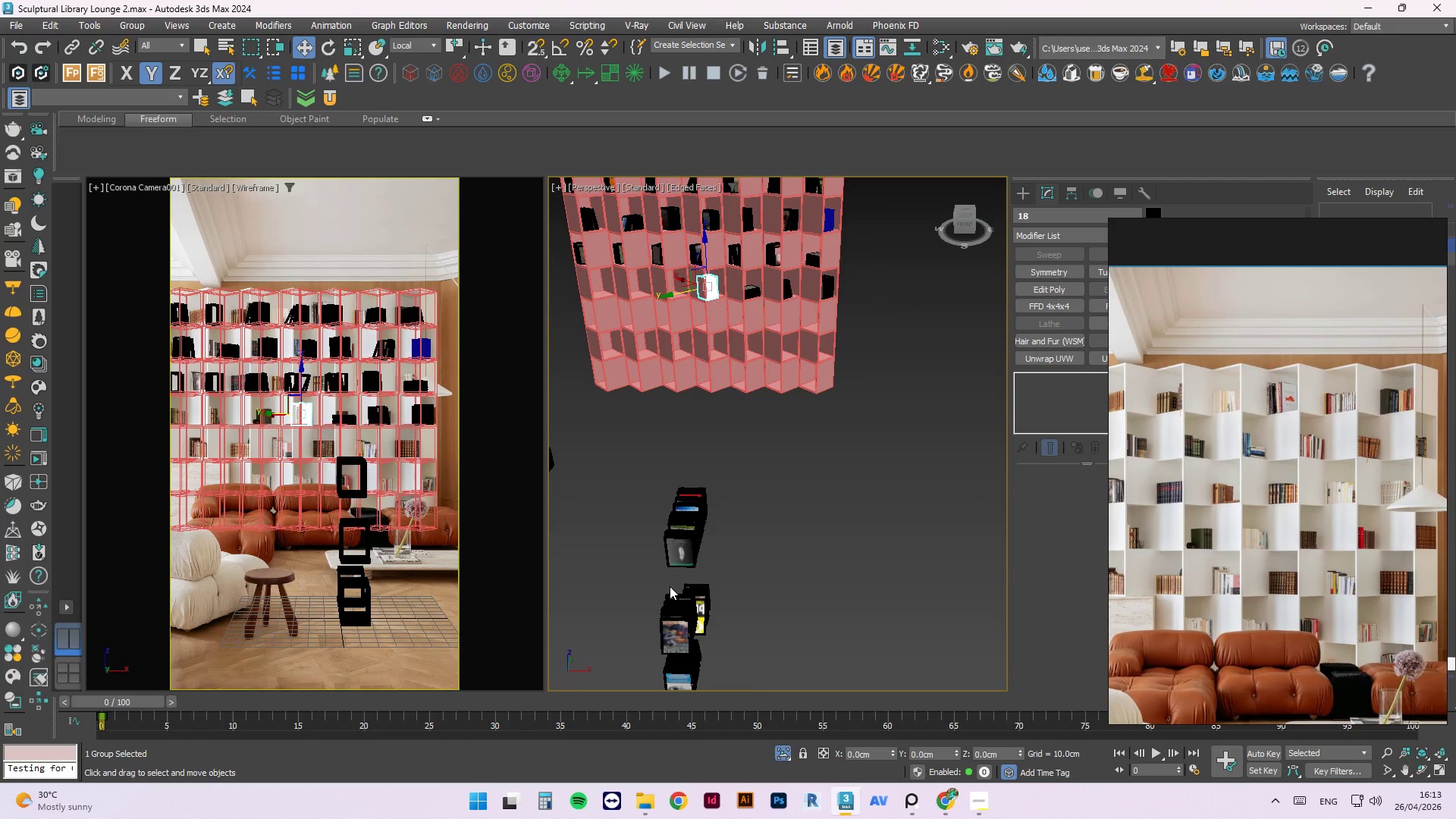 
hold_key(key=AltLeft, duration=0.55)
 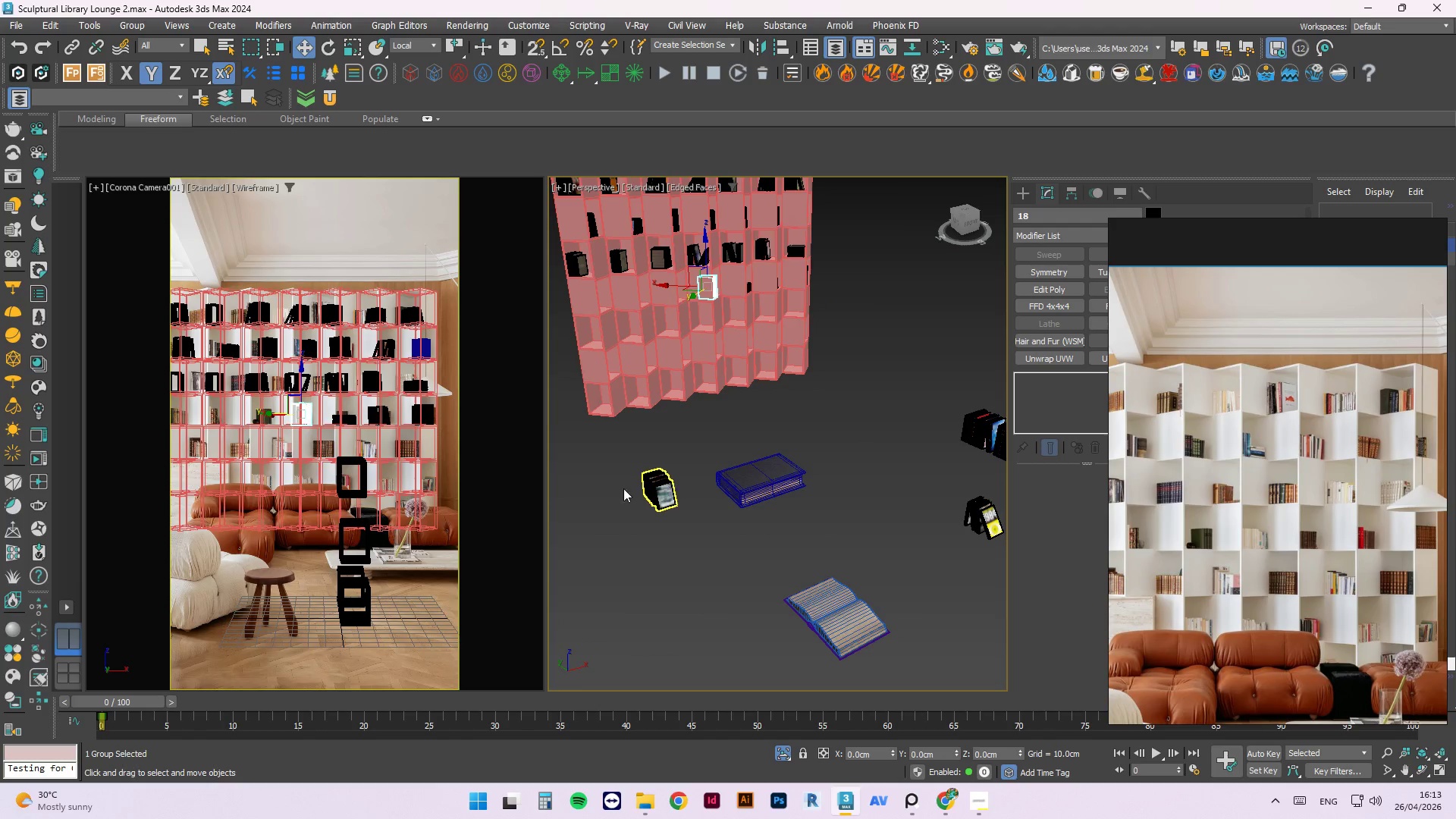 
scroll: coordinate [718, 491], scroll_direction: down, amount: 2.0
 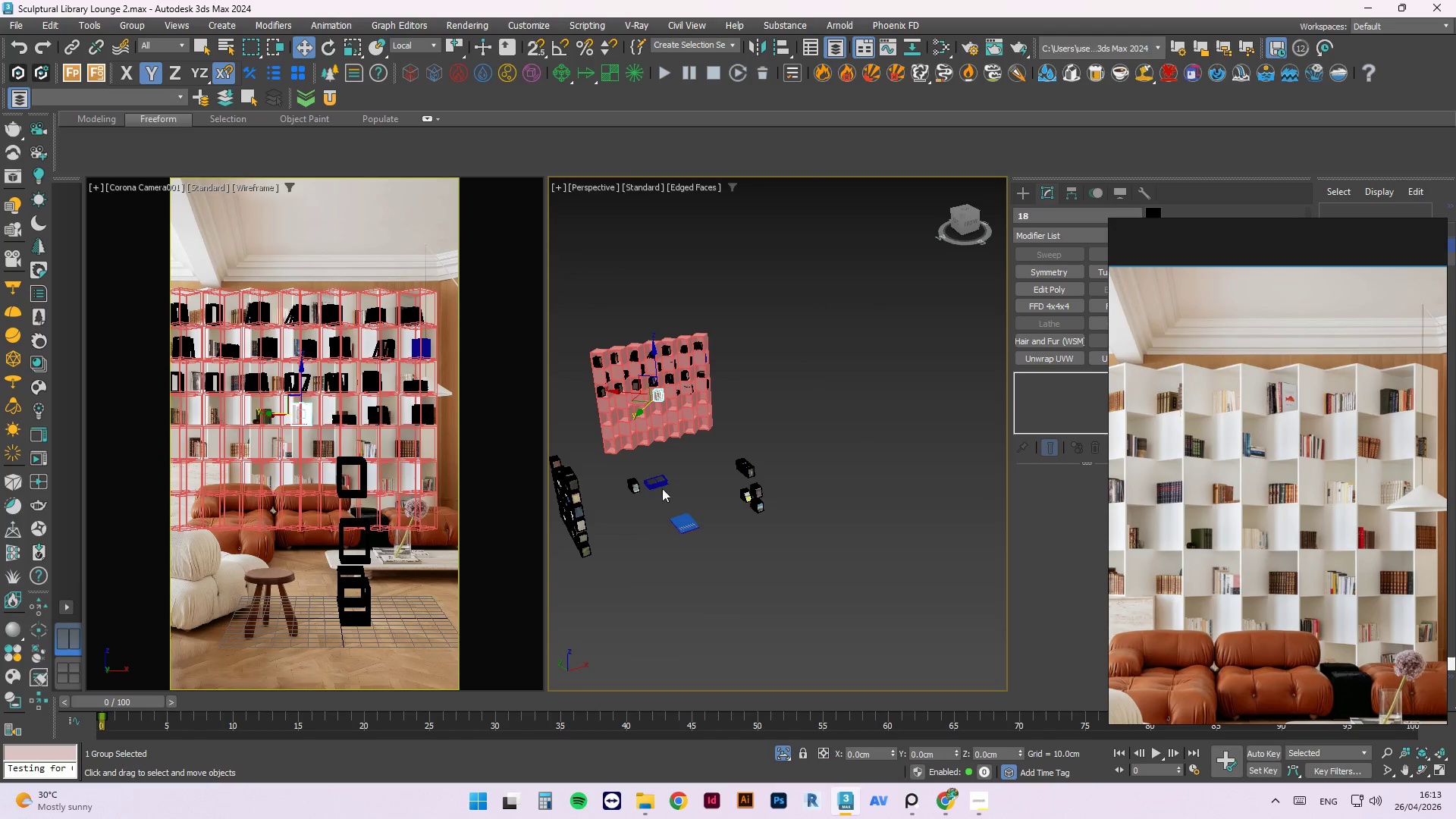 
hold_key(key=AltLeft, duration=0.55)
 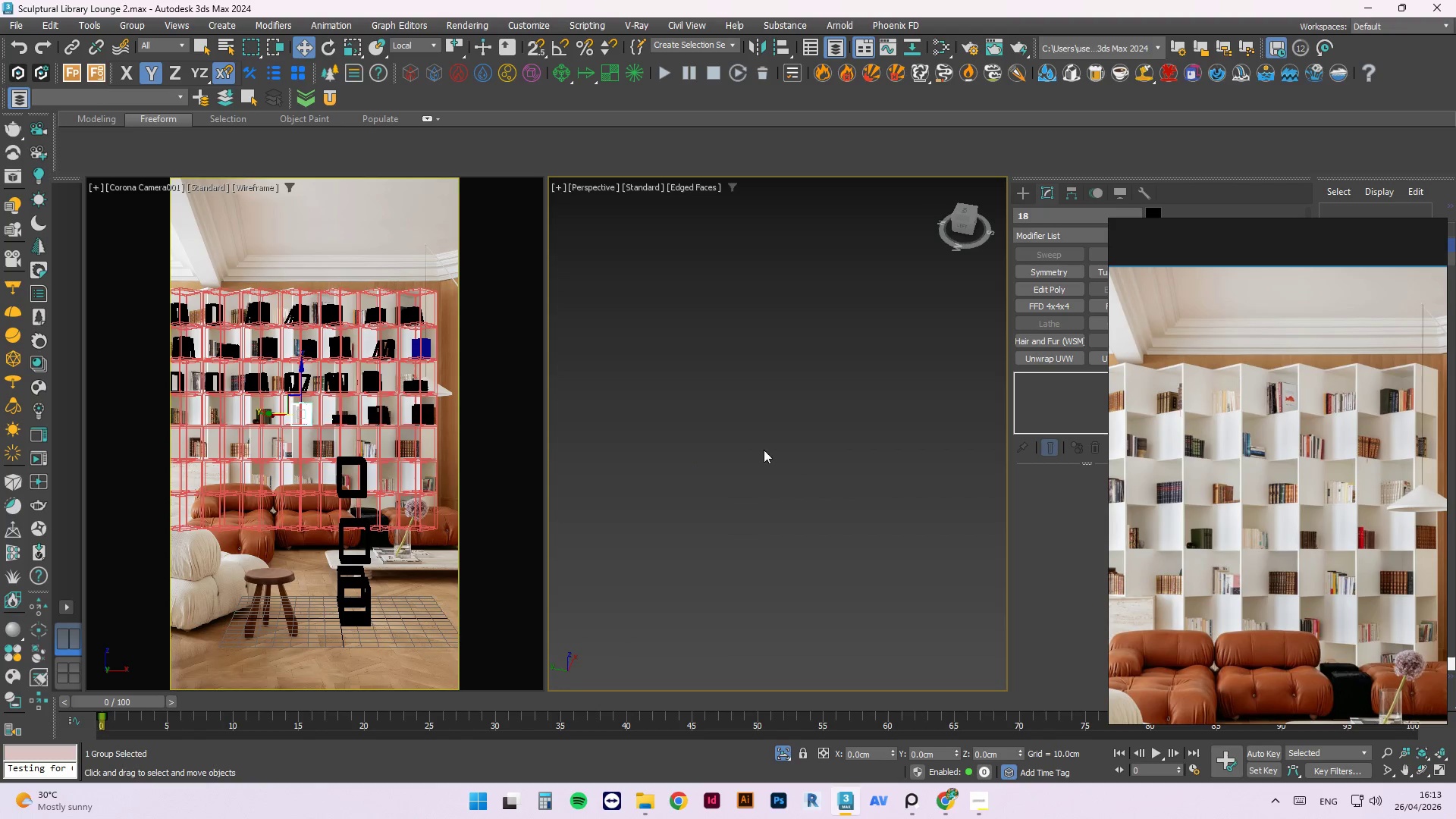 
scroll: coordinate [692, 455], scroll_direction: down, amount: 14.0
 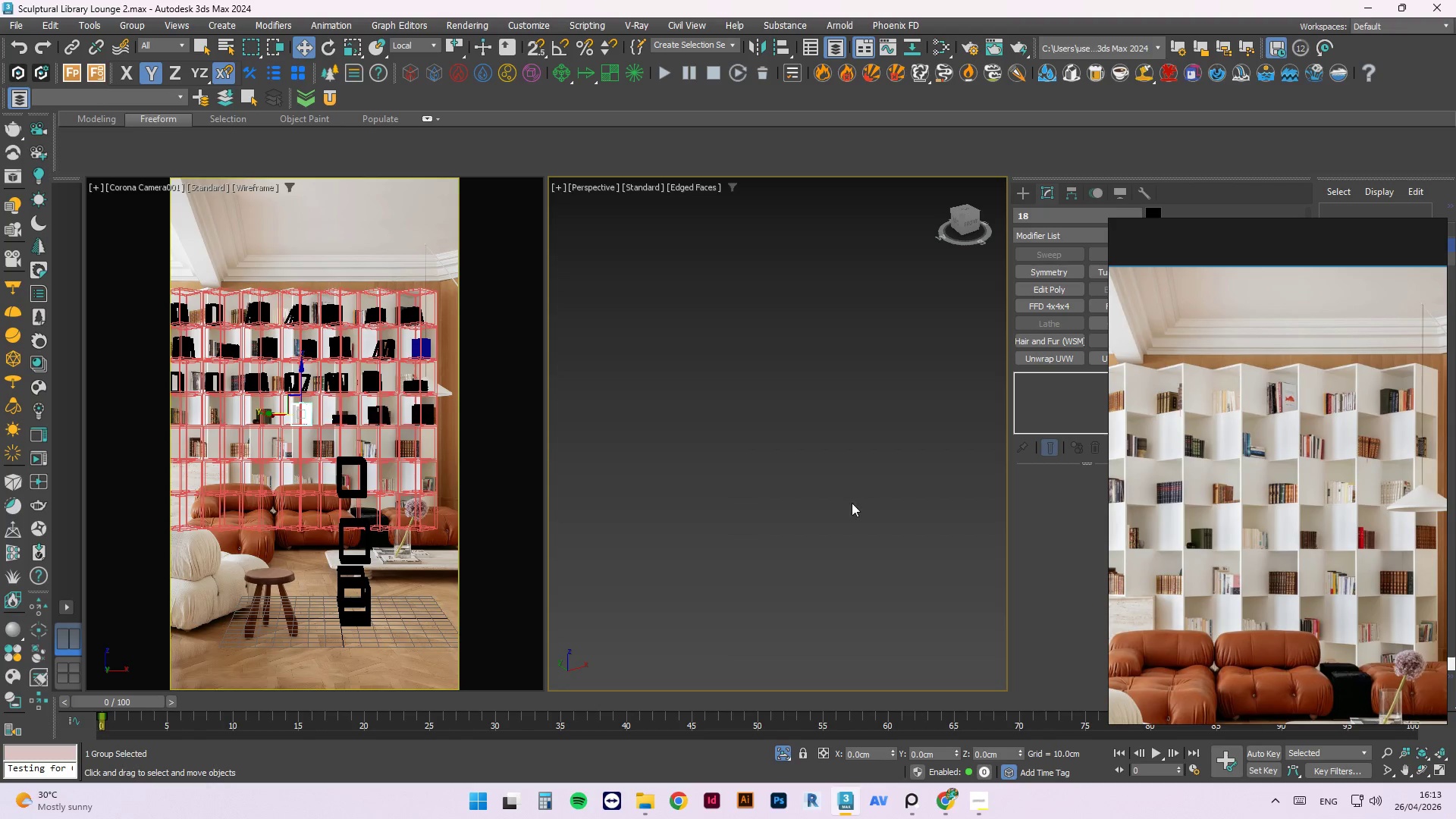 
key(Z)
 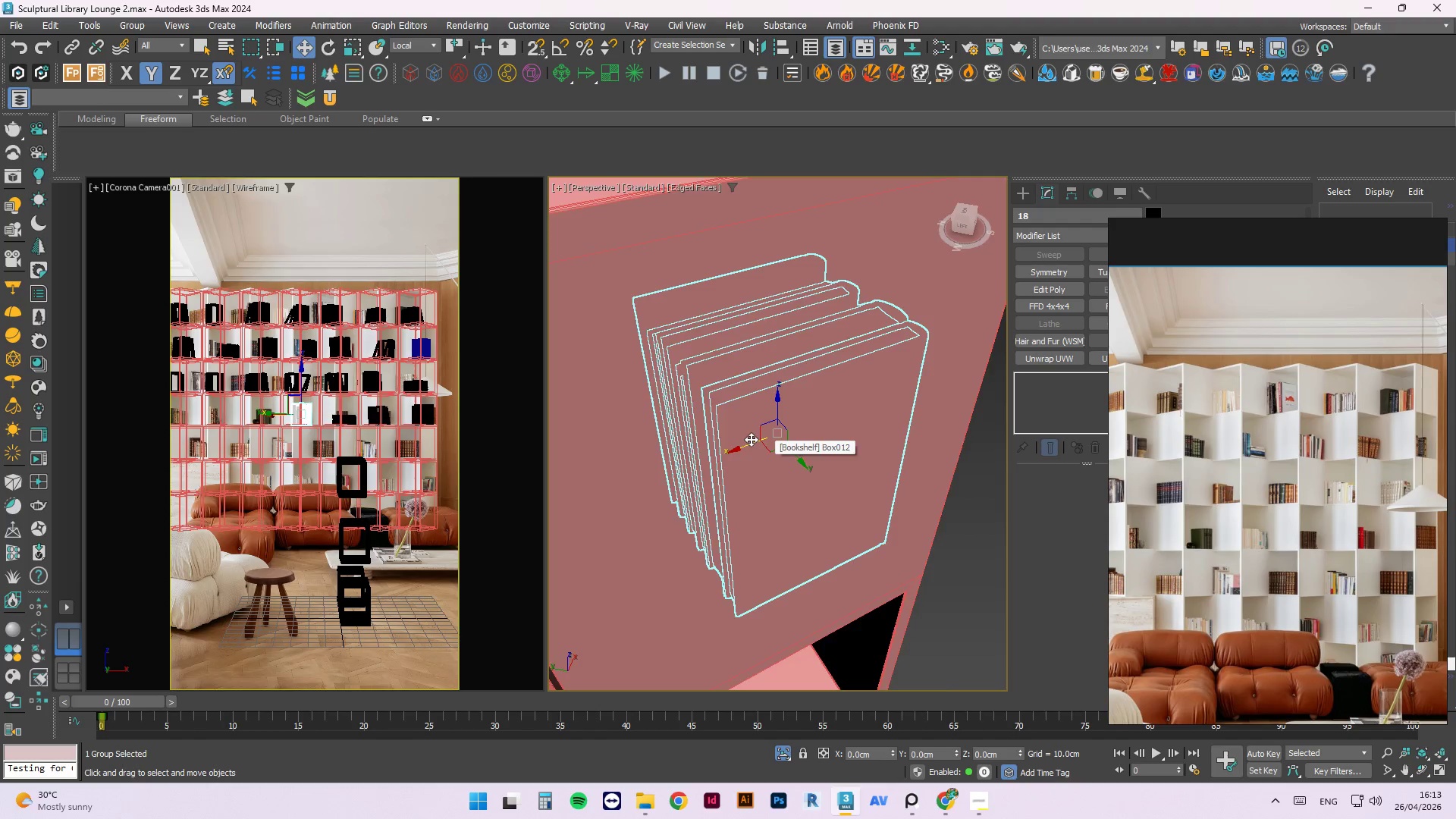 
scroll: coordinate [764, 450], scroll_direction: down, amount: 4.0
 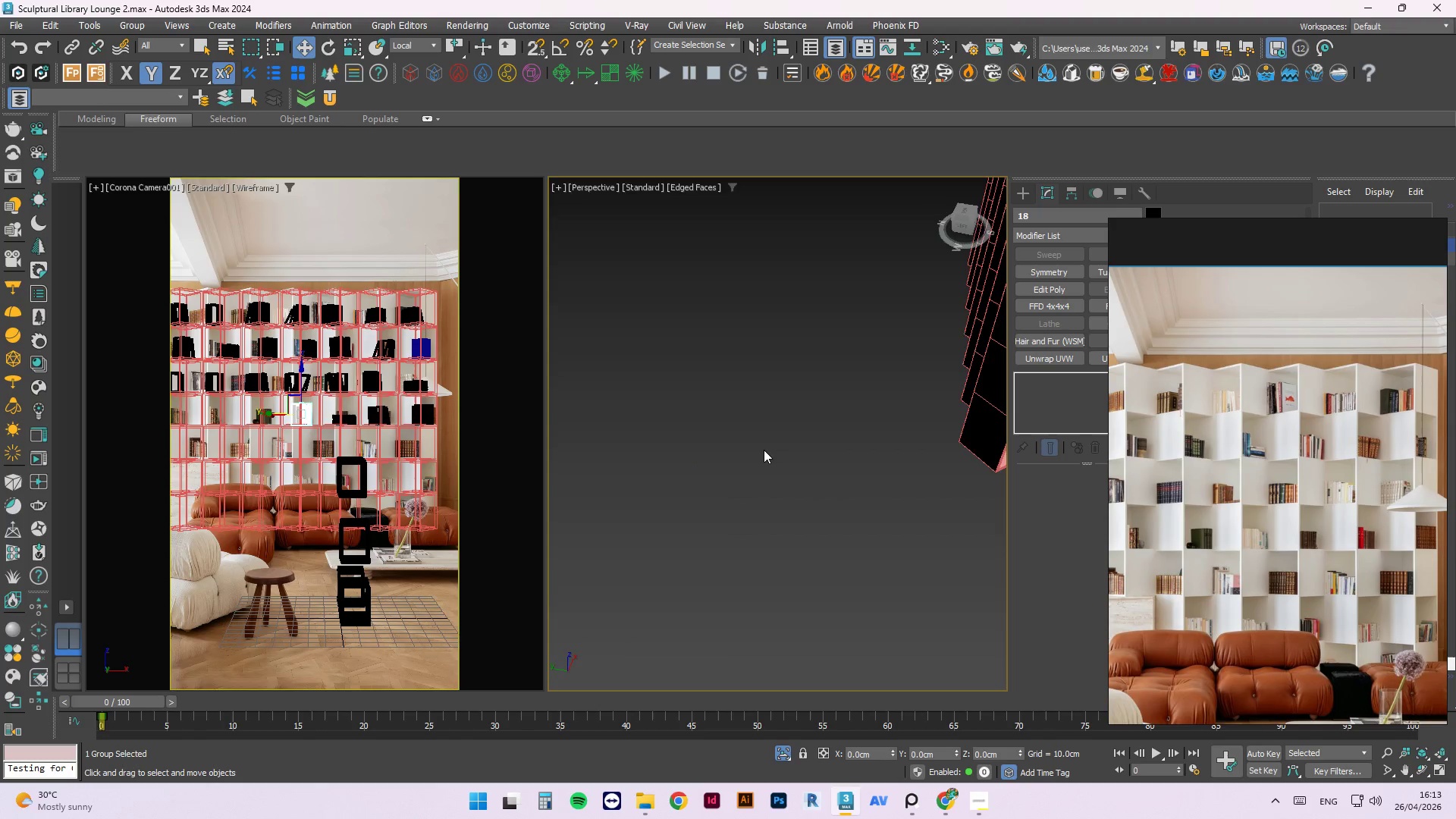 
hold_key(key=AltLeft, duration=0.69)
 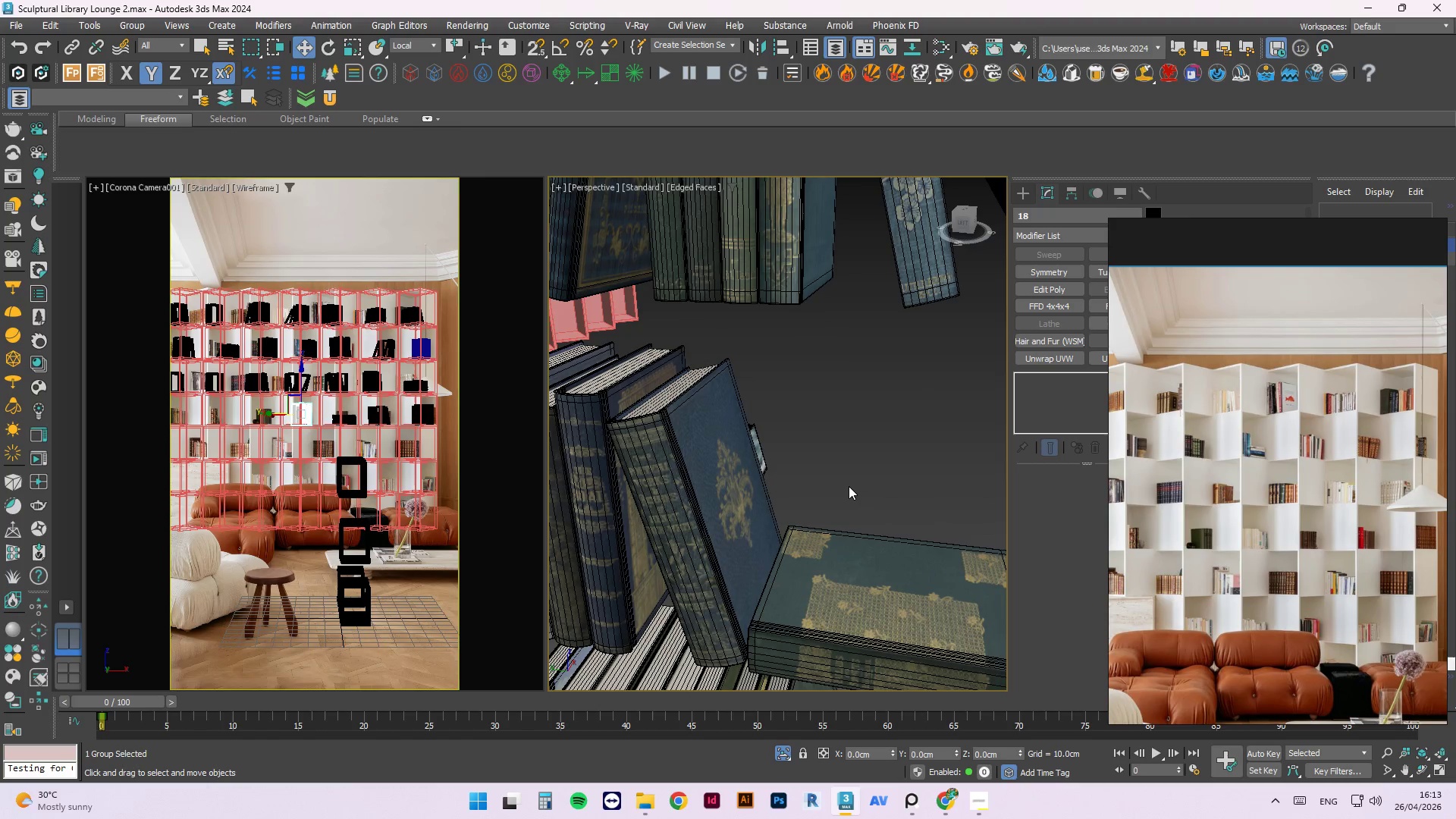 
scroll: coordinate [733, 411], scroll_direction: down, amount: 21.0
 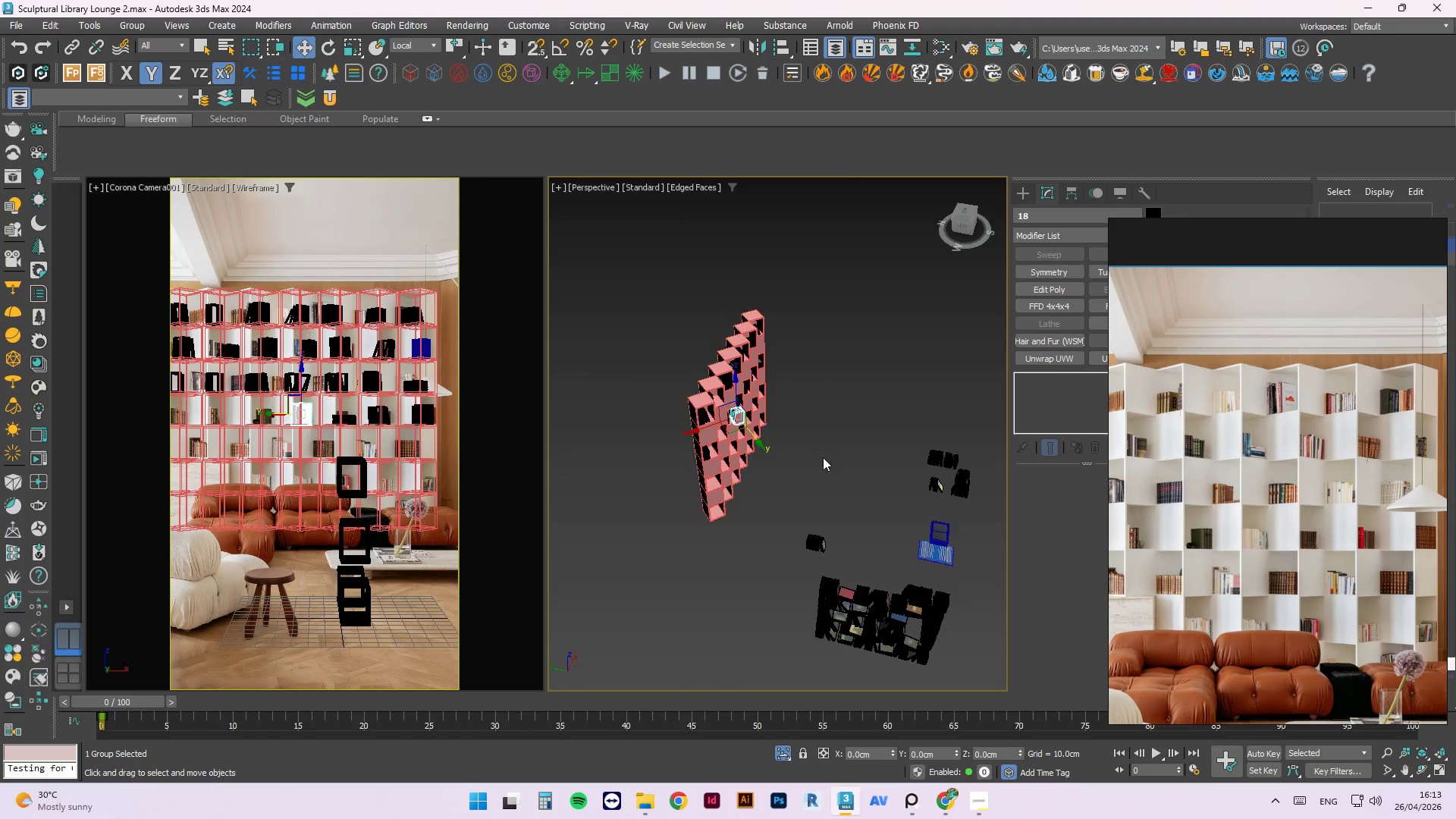 
scroll: coordinate [861, 434], scroll_direction: up, amount: 3.0
 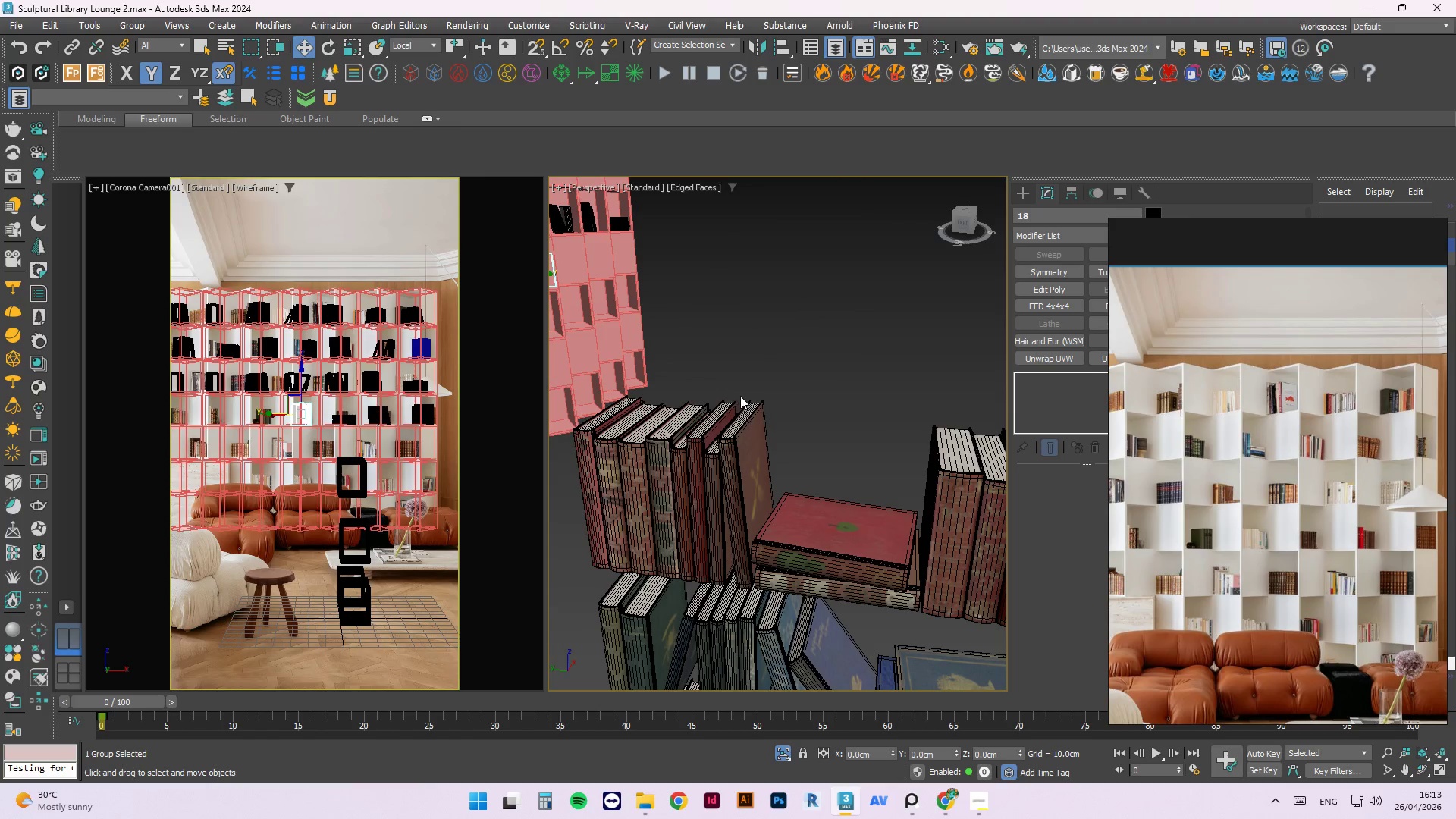 
scroll: coordinate [708, 395], scroll_direction: down, amount: 1.0
 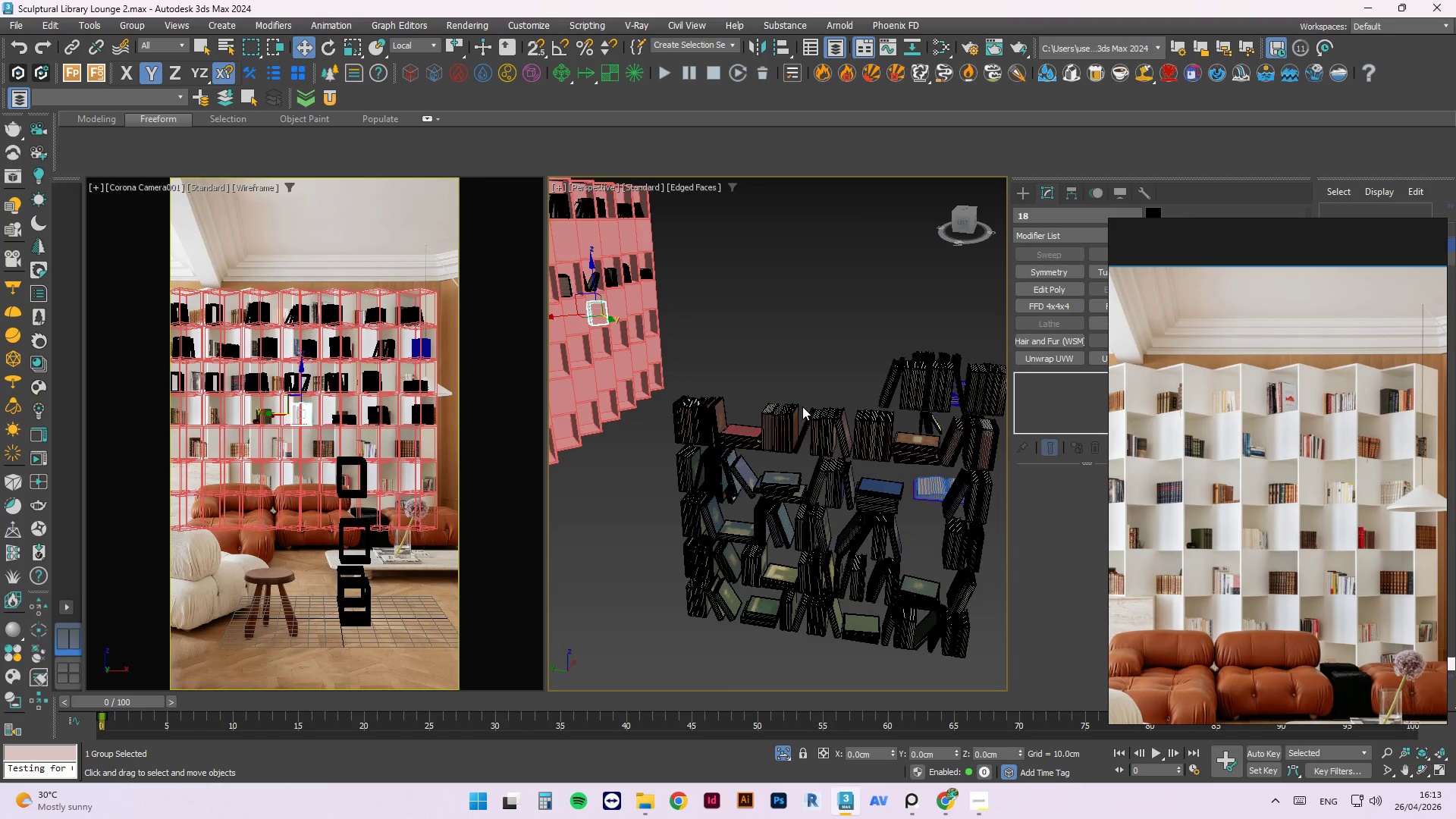 
scroll: coordinate [799, 403], scroll_direction: up, amount: 1.0
 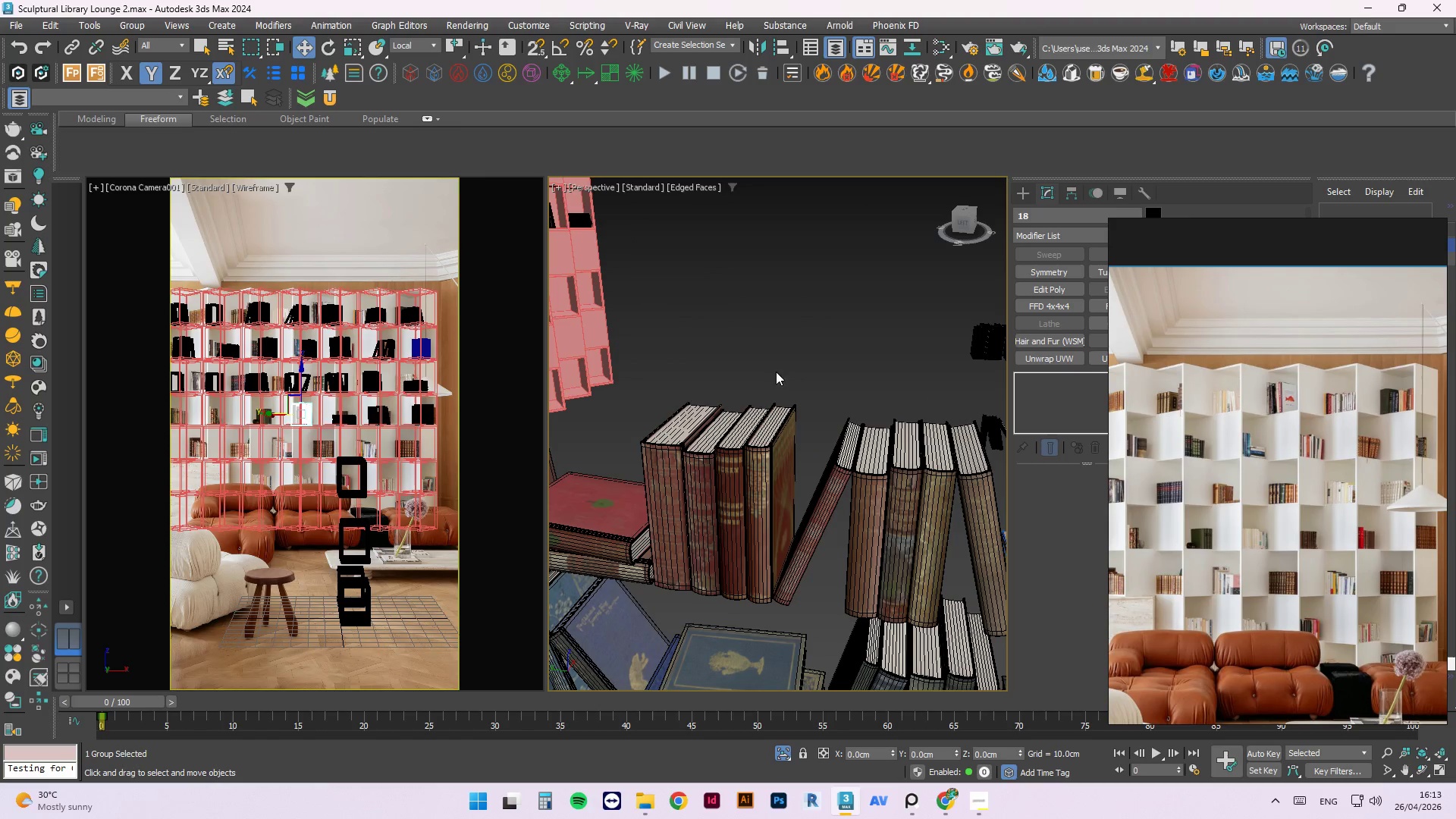 
left_click_drag(start_coordinate=[780, 358], to_coordinate=[662, 470])
 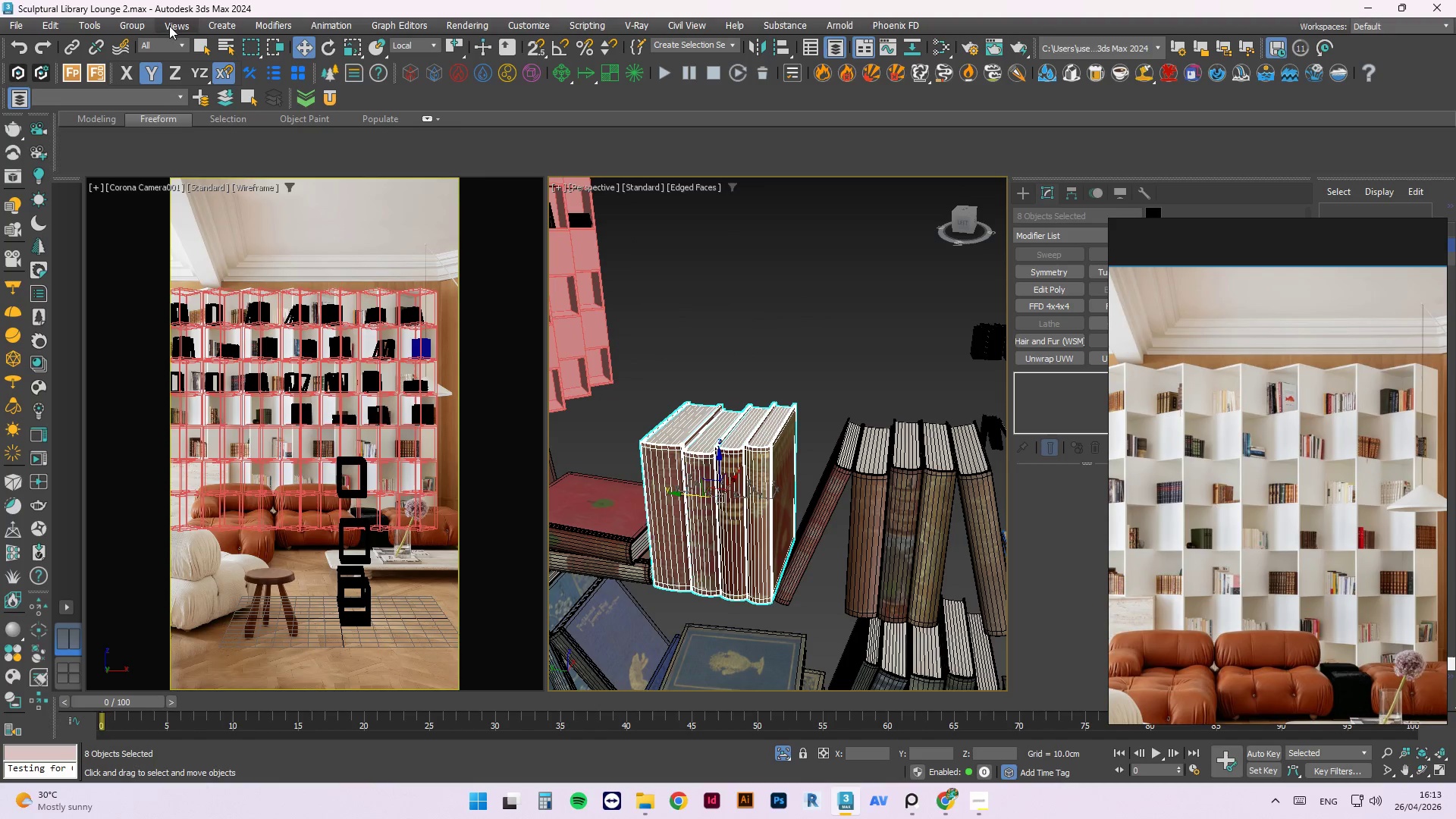 
left_click([143, 28])
 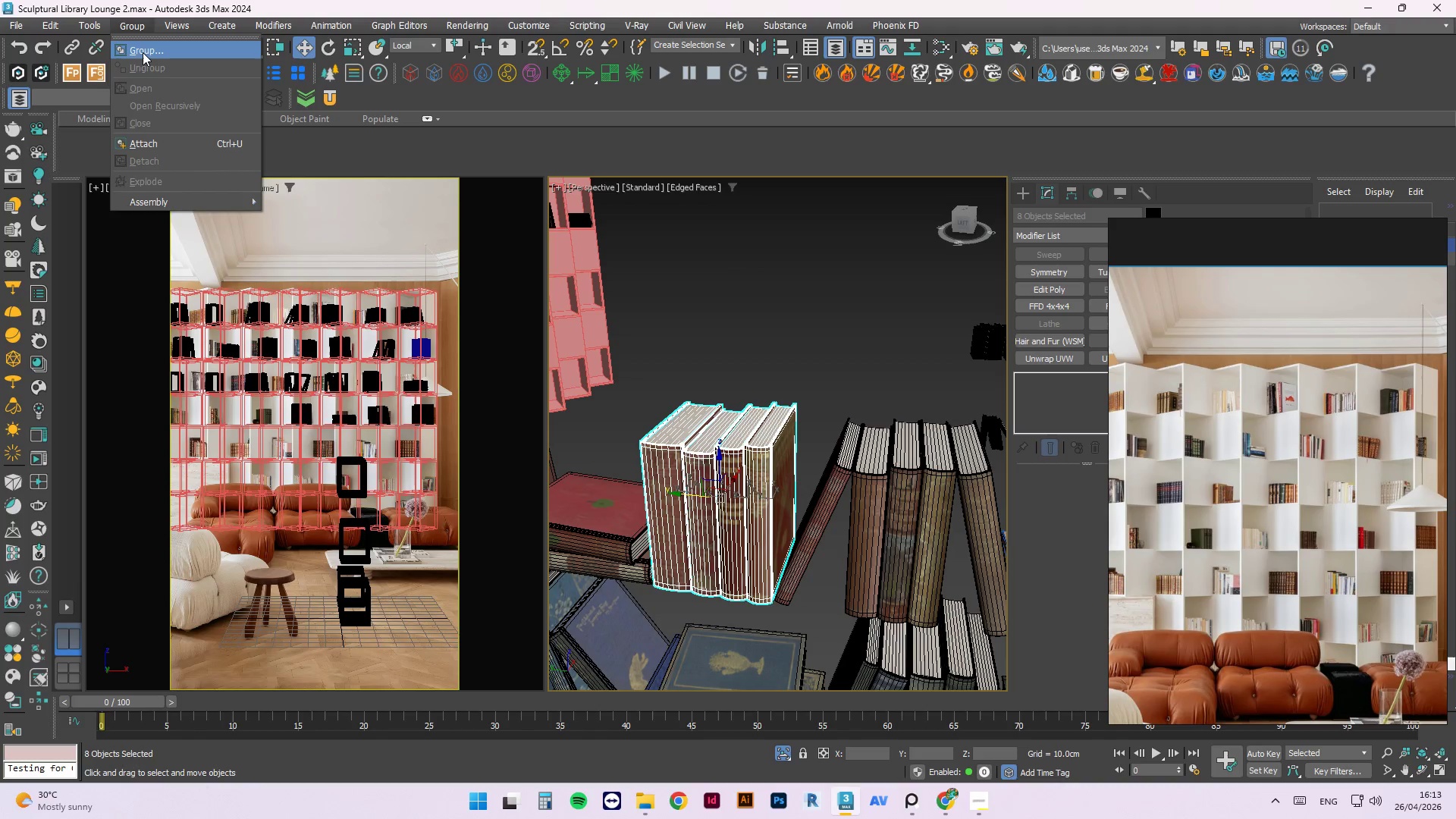 
left_click([143, 52])
 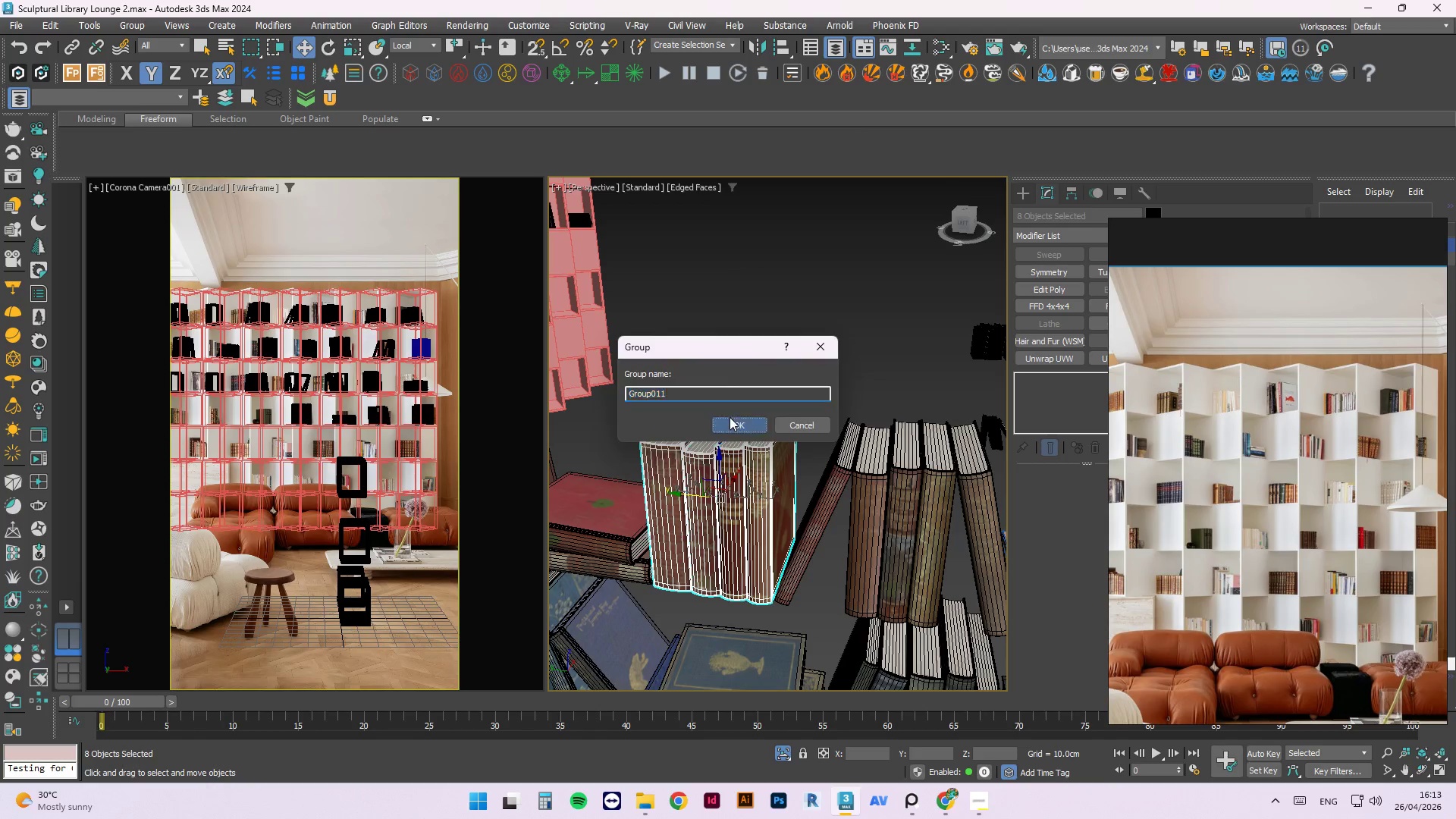 
scroll: coordinate [745, 412], scroll_direction: down, amount: 2.0
 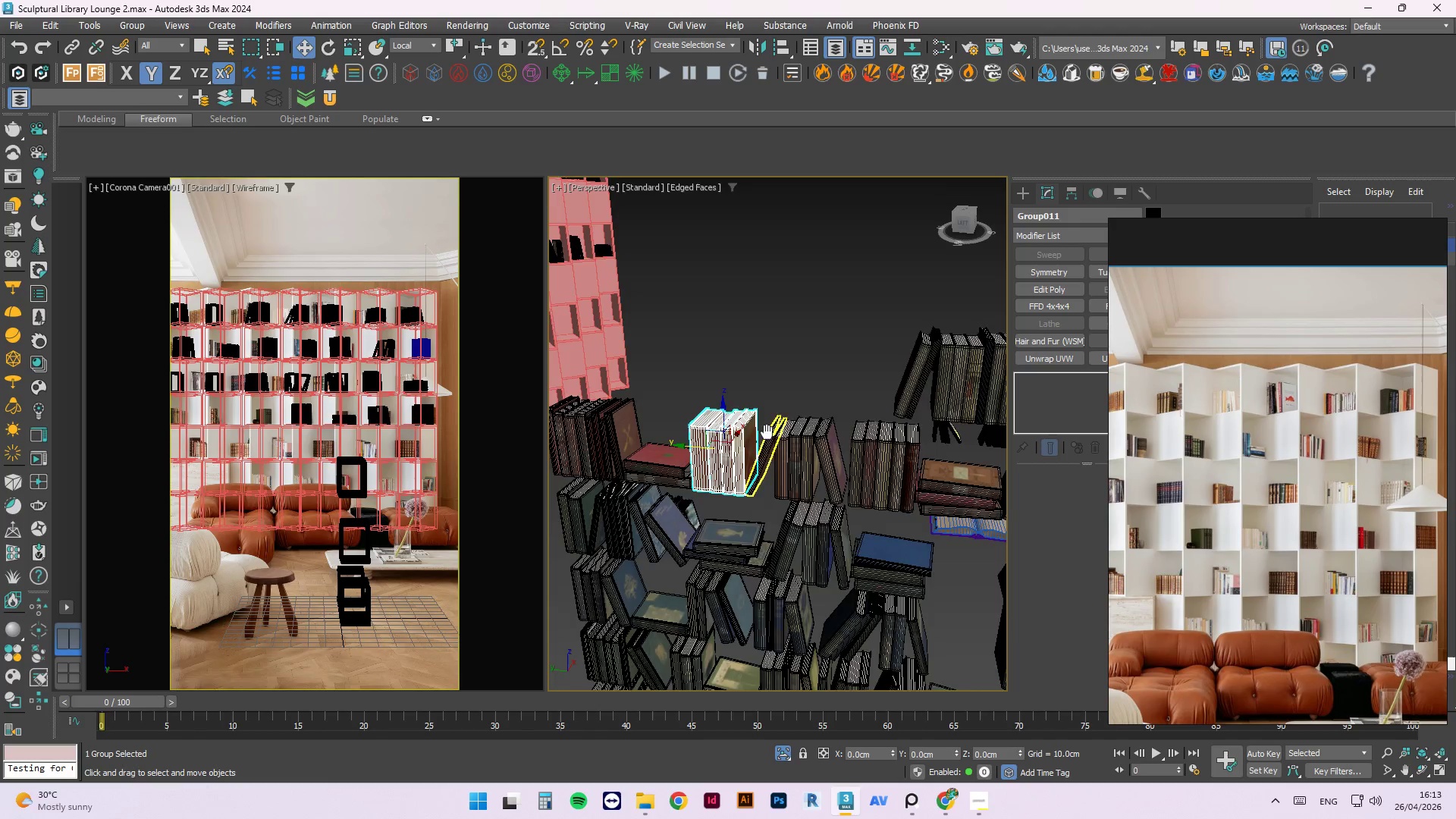 
hold_key(key=AltLeft, duration=0.34)
 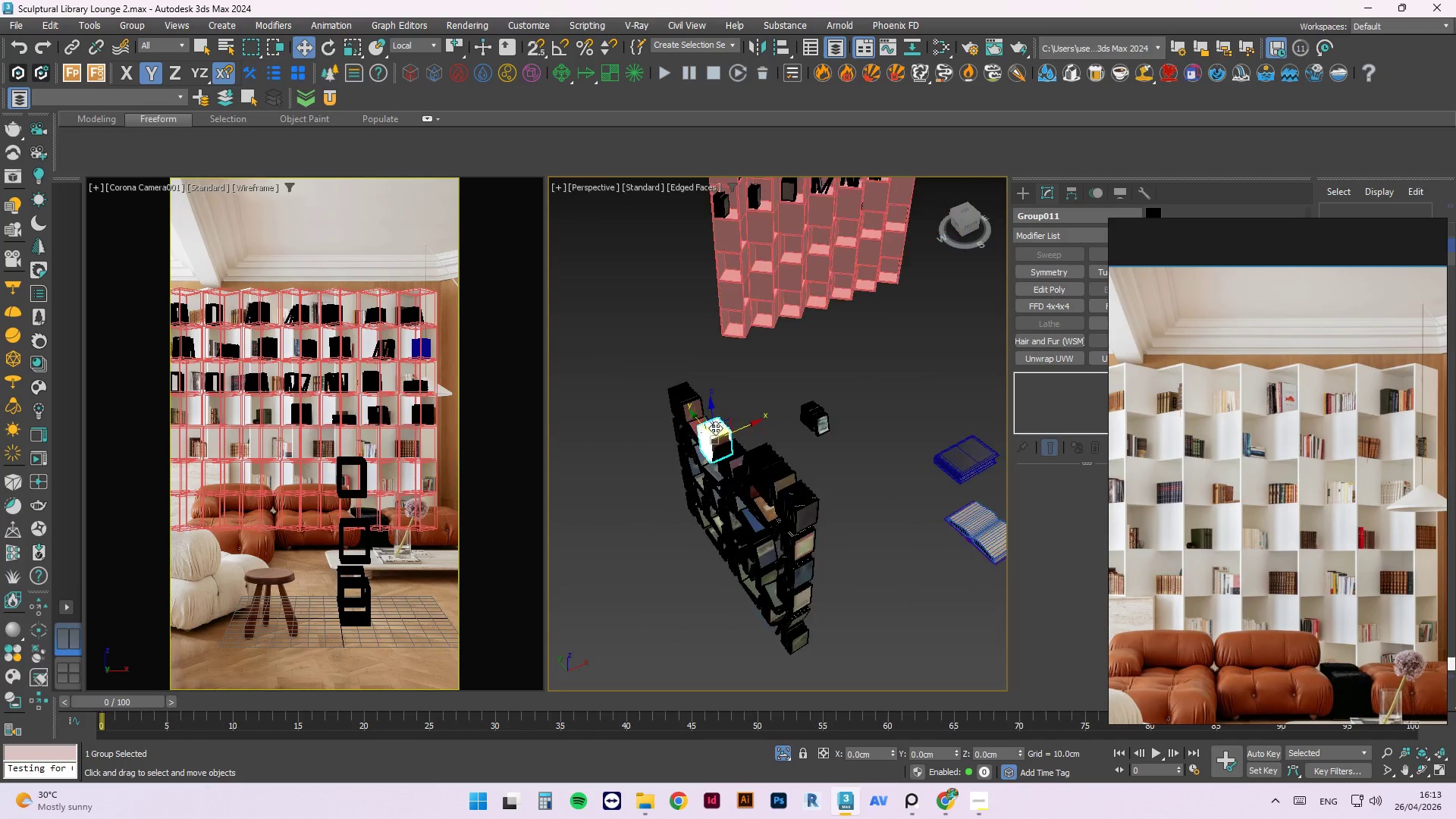 
scroll: coordinate [663, 463], scroll_direction: down, amount: 3.0
 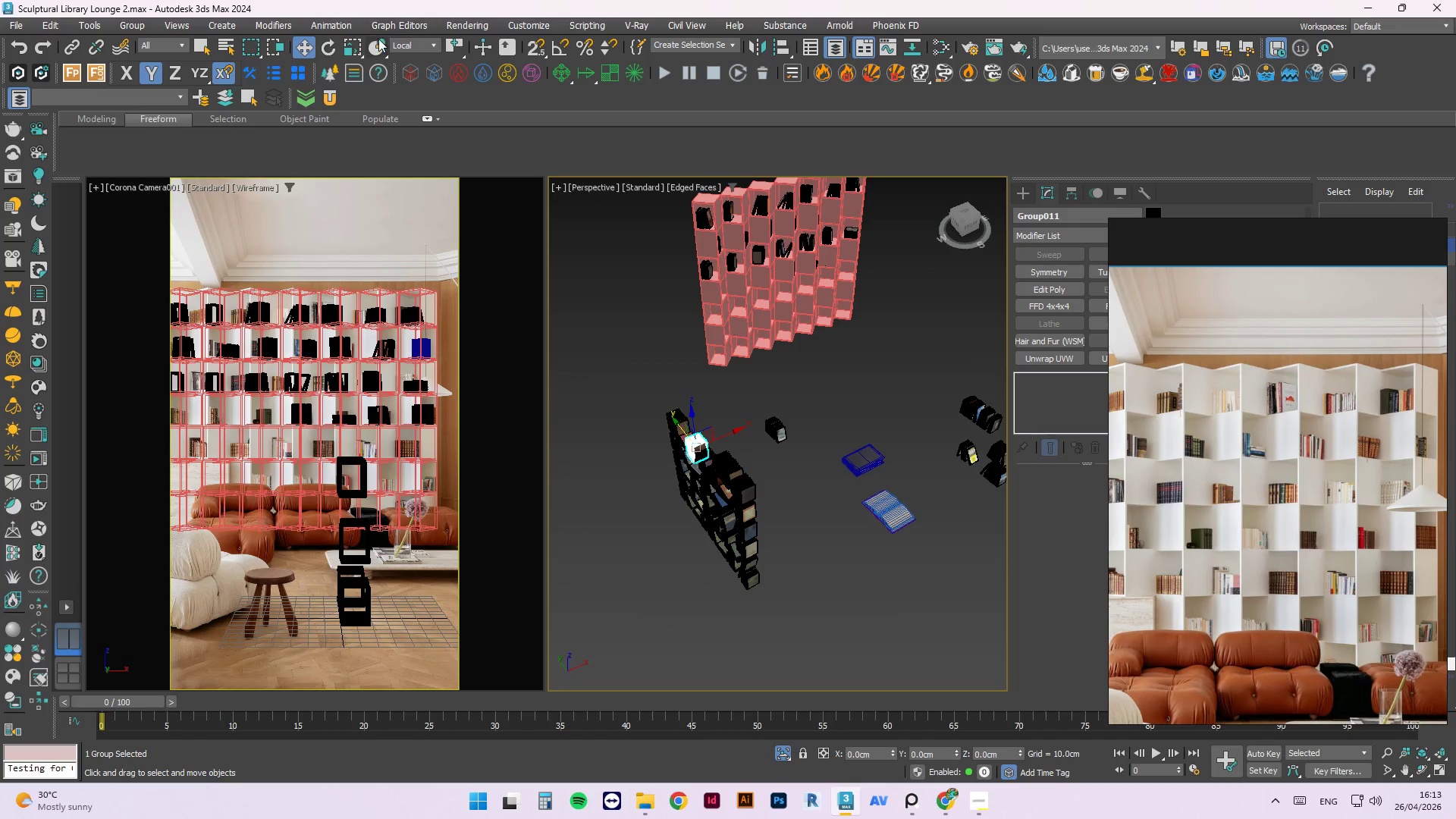 
left_click([381, 49])
 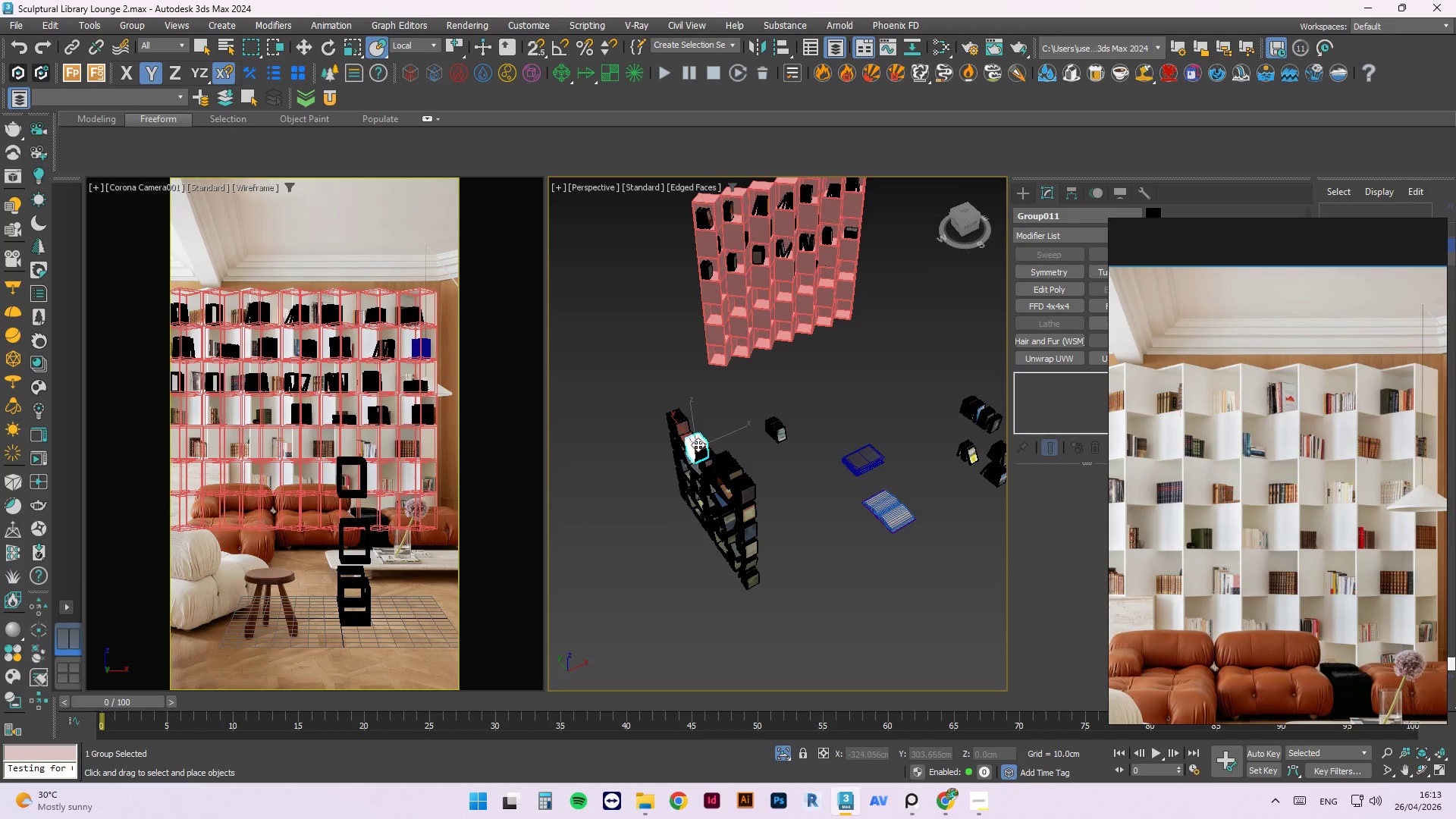 
left_click_drag(start_coordinate=[698, 444], to_coordinate=[781, 317])
 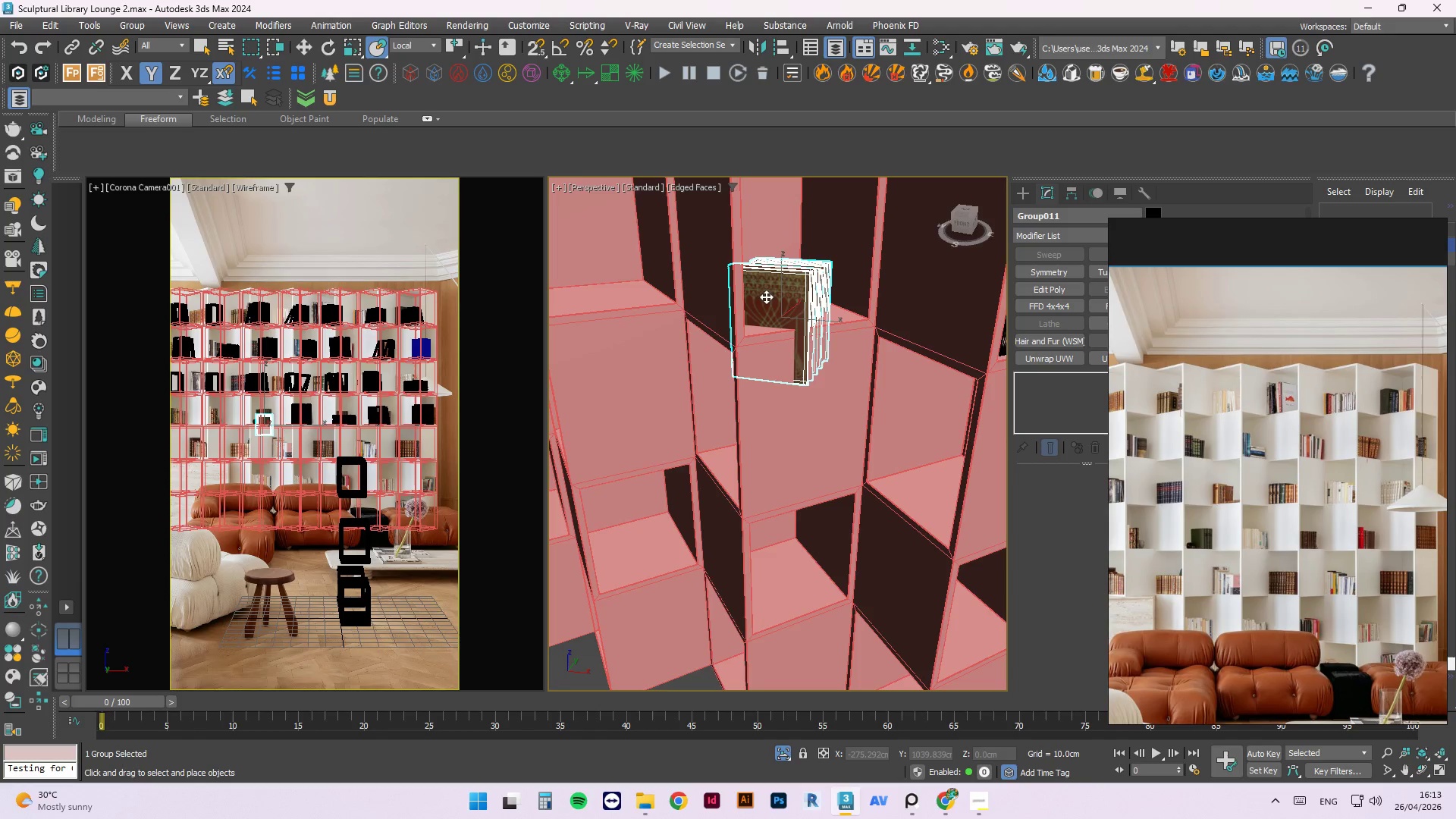 
scroll: coordinate [763, 275], scroll_direction: up, amount: 3.0
 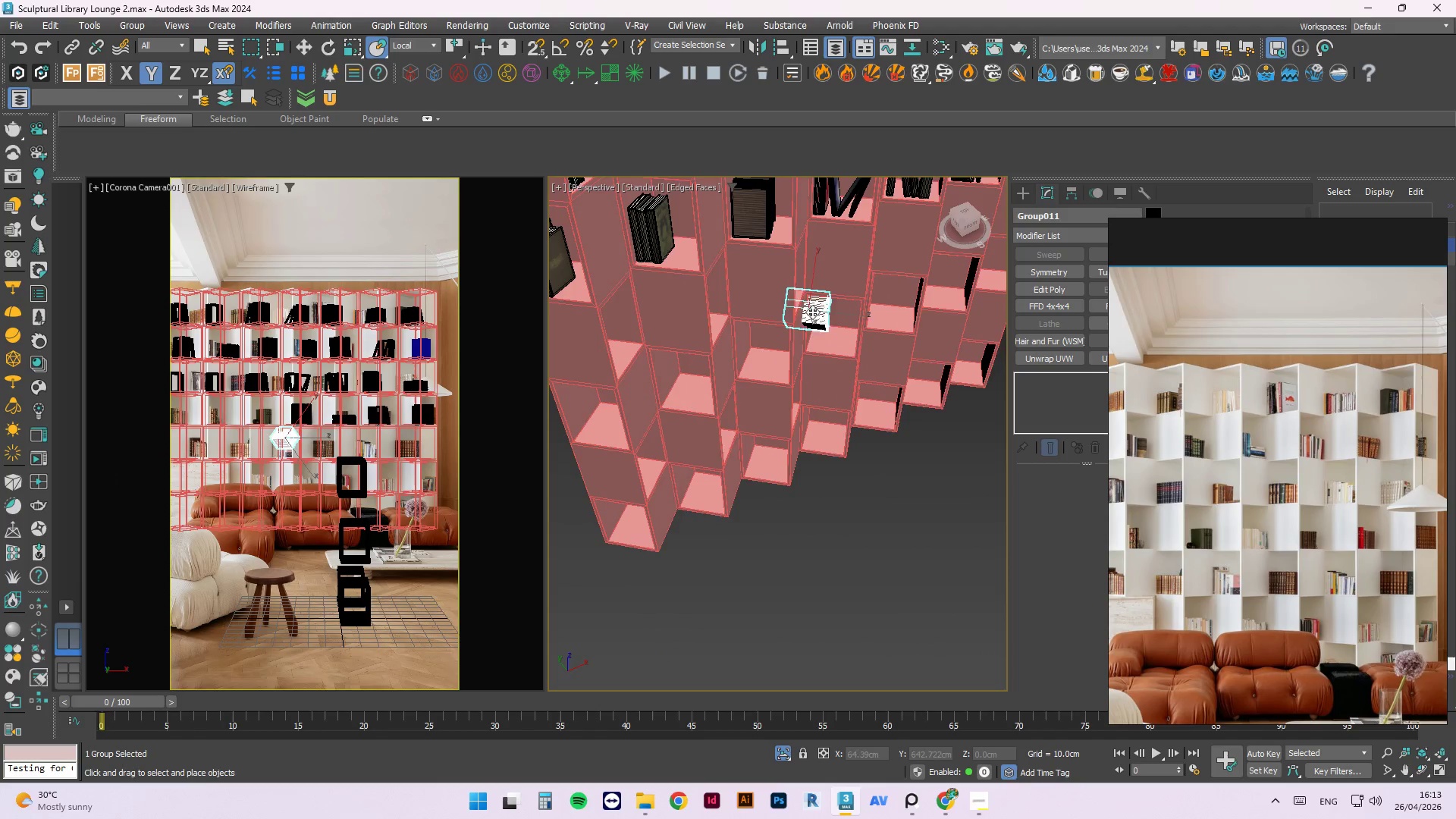 
hold_key(key=AltLeft, duration=0.78)
 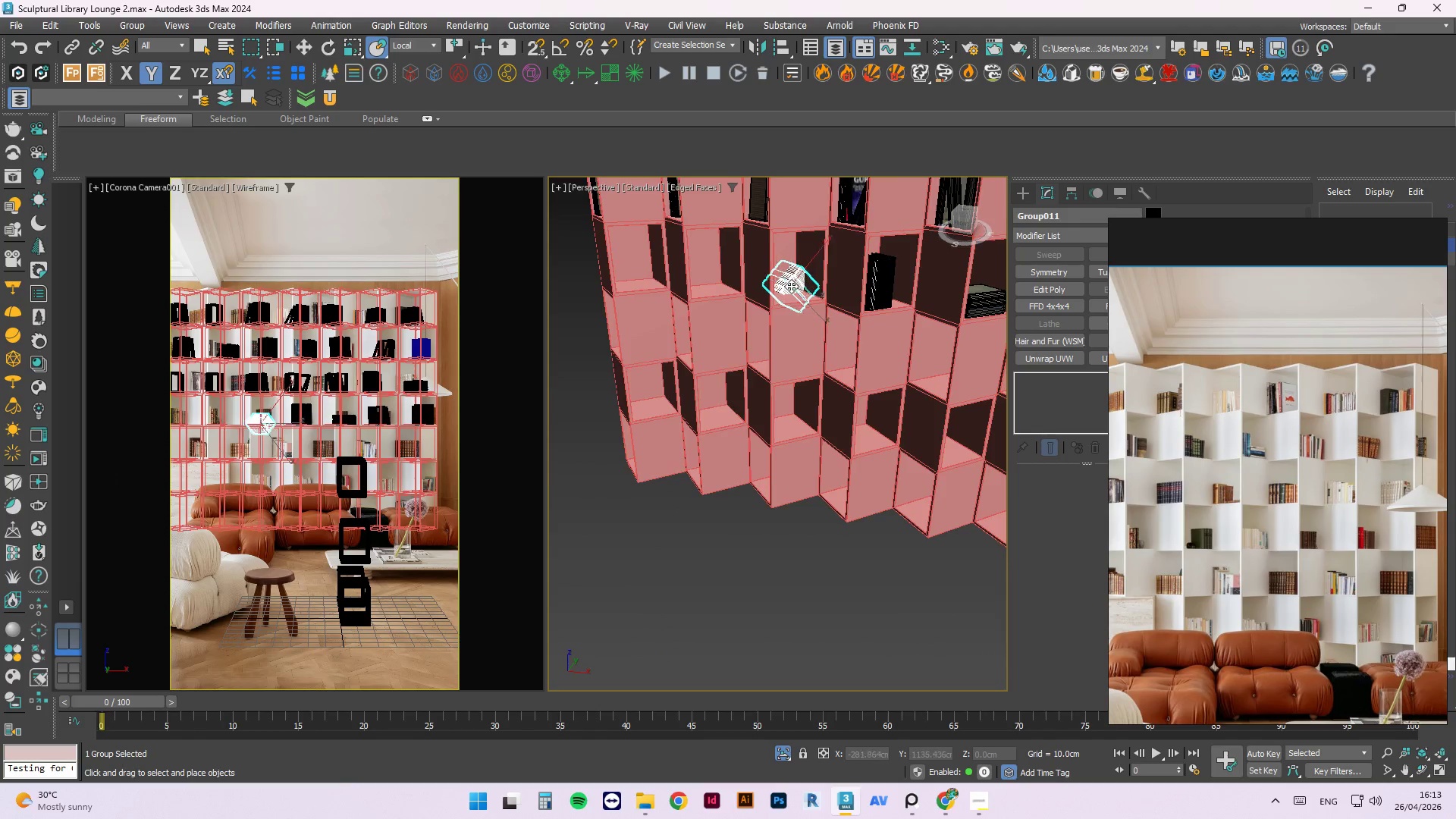 
scroll: coordinate [792, 286], scroll_direction: up, amount: 2.0
 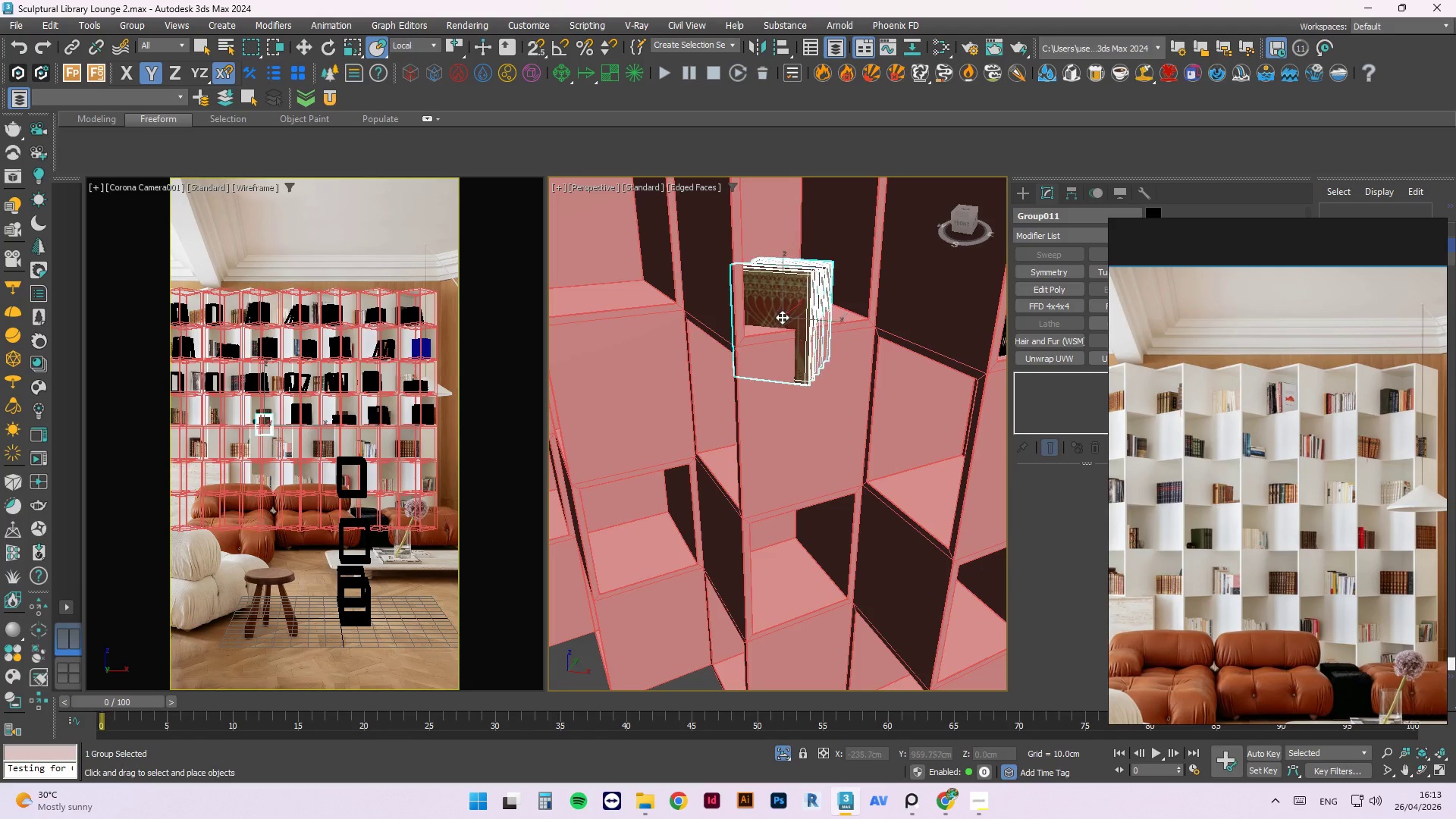 
type(ew)
 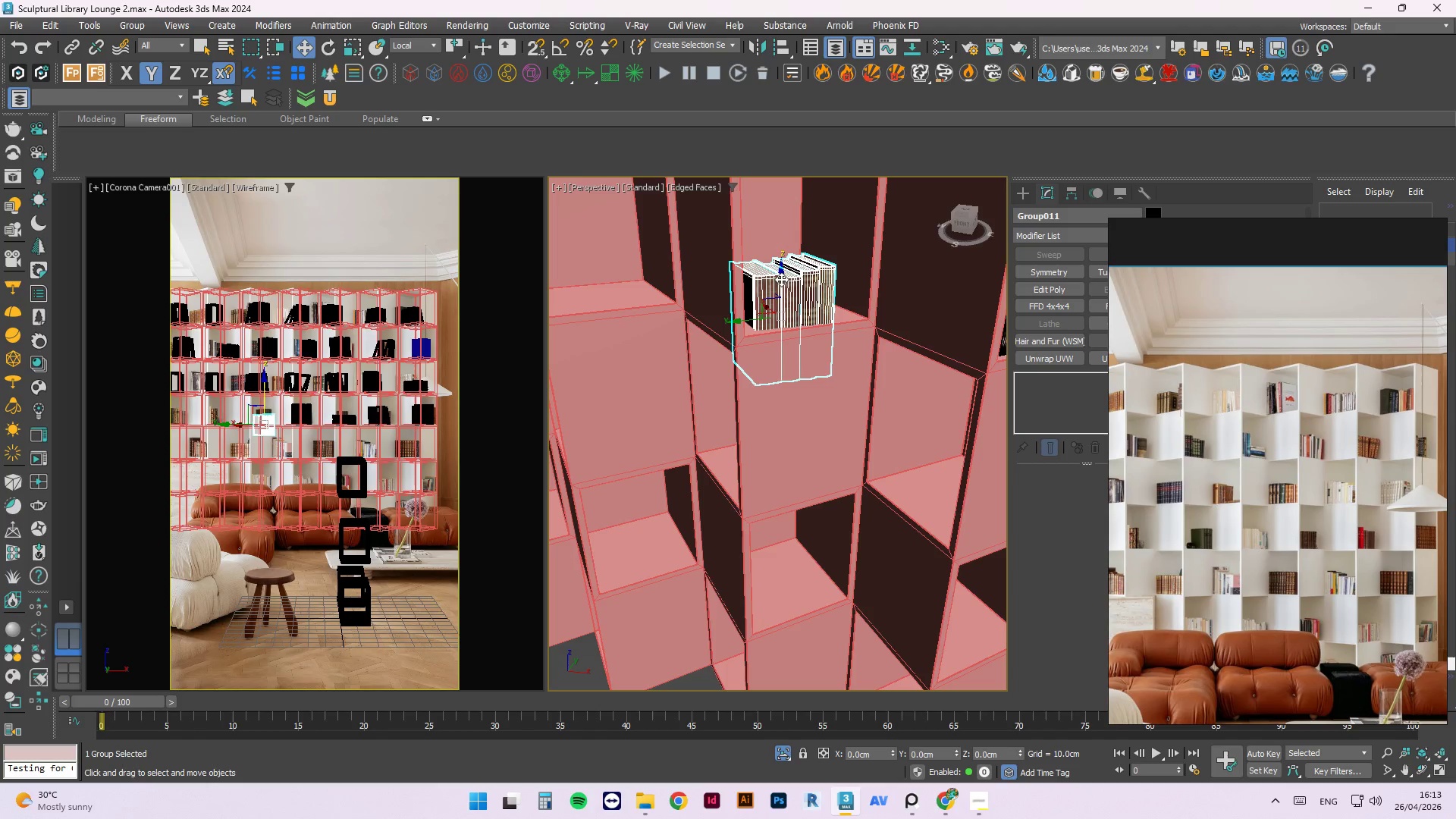 
left_click_drag(start_coordinate=[753, 329], to_coordinate=[974, 284])
 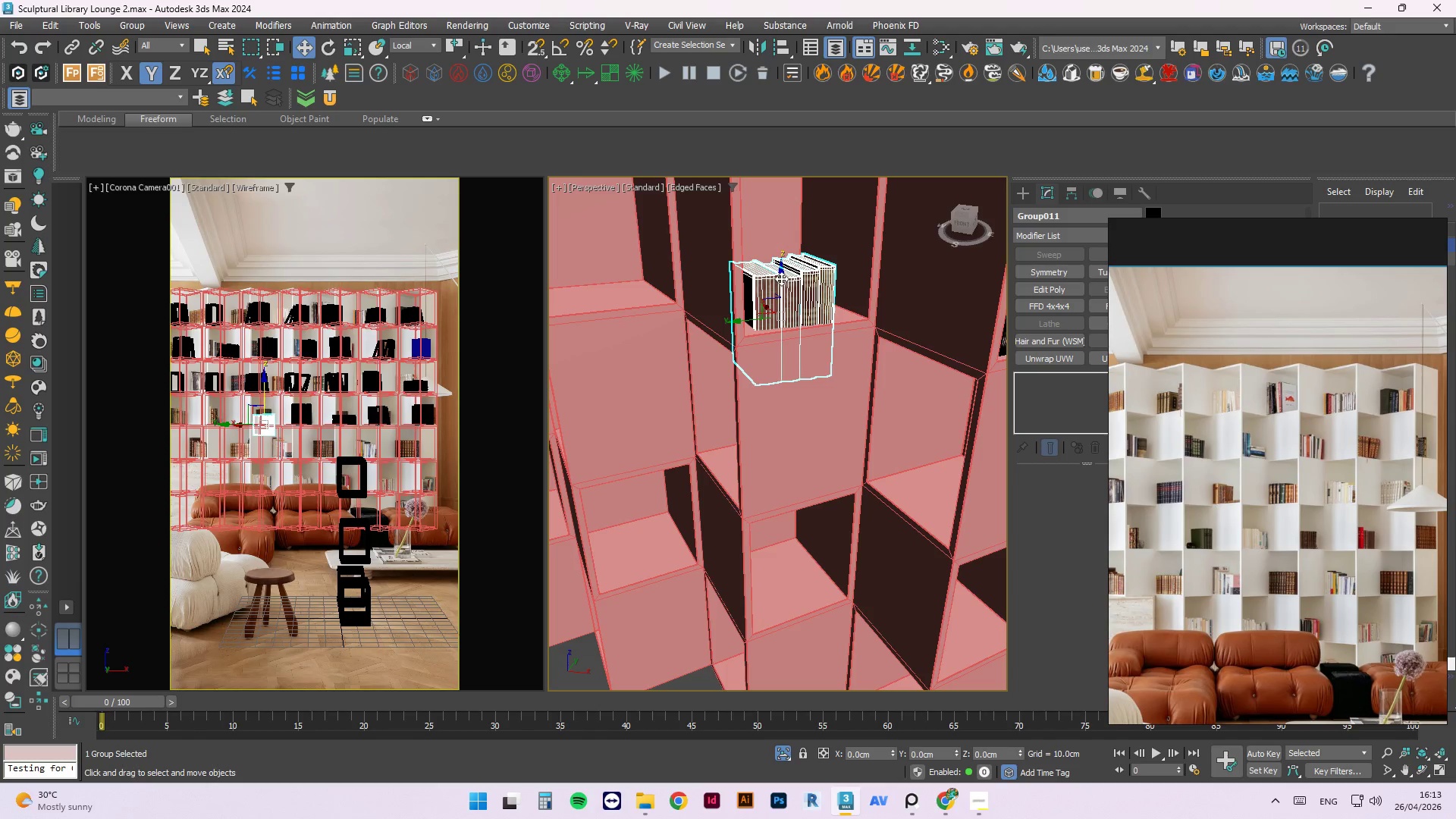 
left_click_drag(start_coordinate=[781, 275], to_coordinate=[784, 221])
 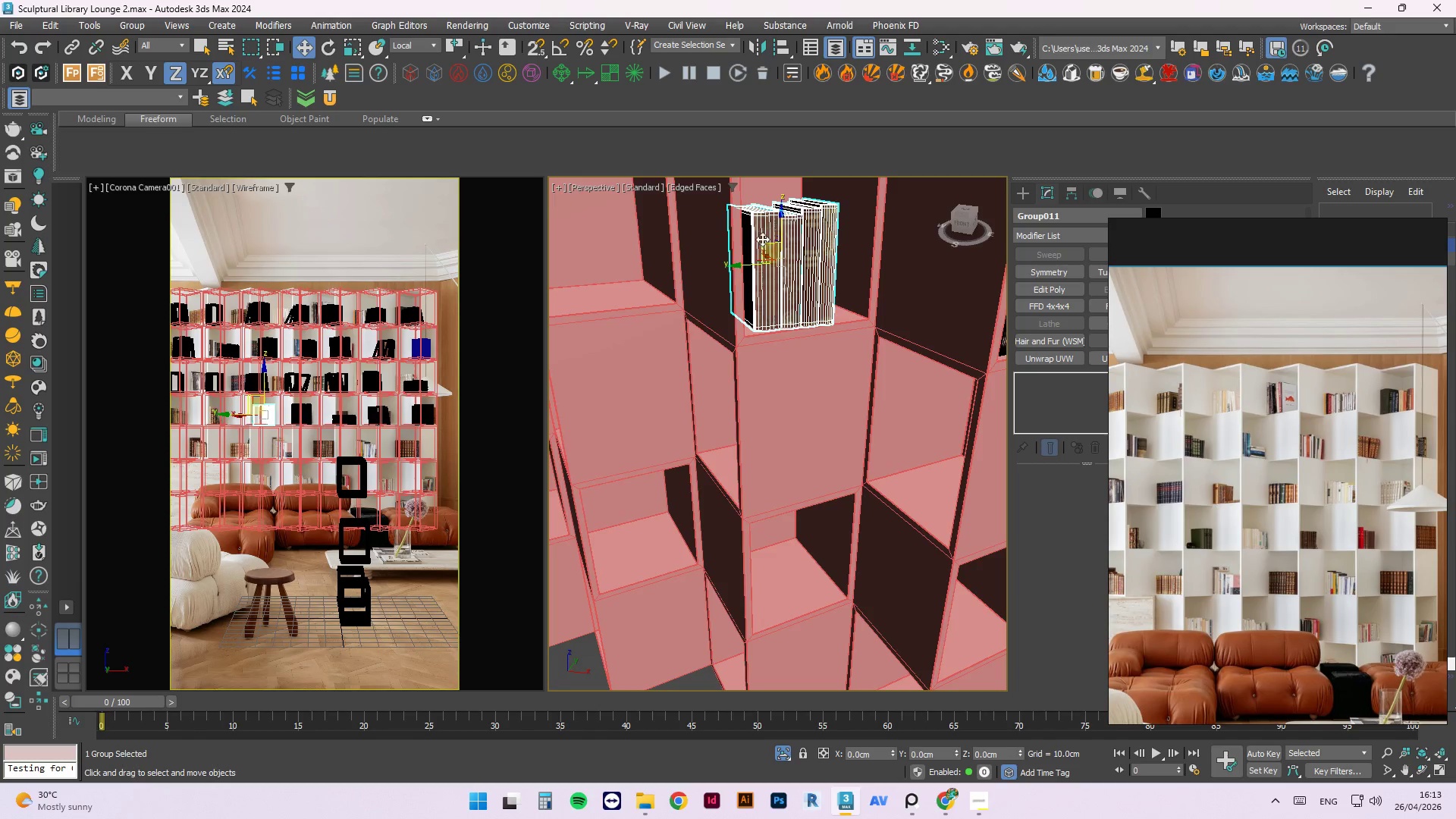 
scroll: coordinate [762, 239], scroll_direction: up, amount: 2.0
 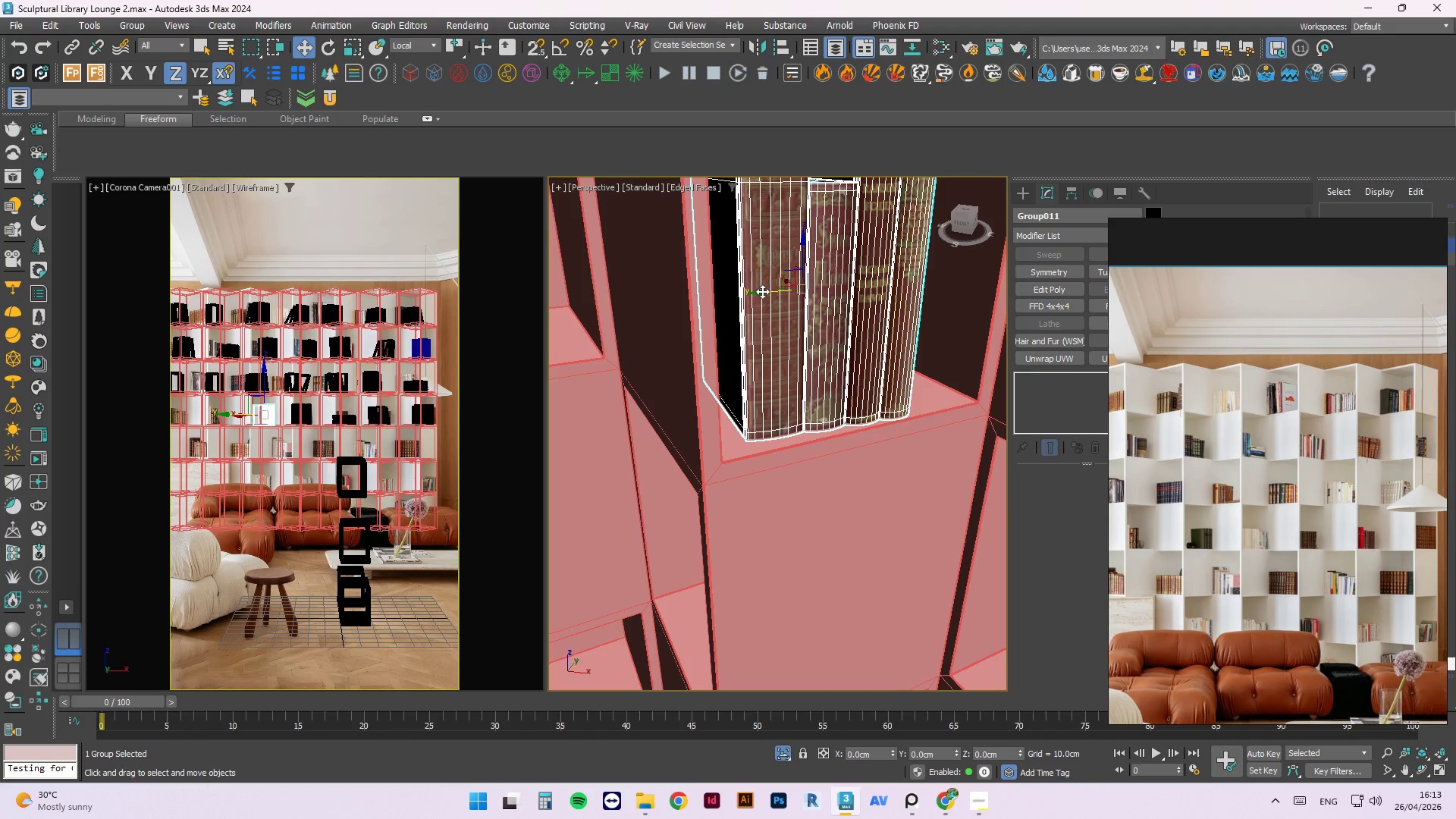 
left_click_drag(start_coordinate=[762, 291], to_coordinate=[780, 290])
 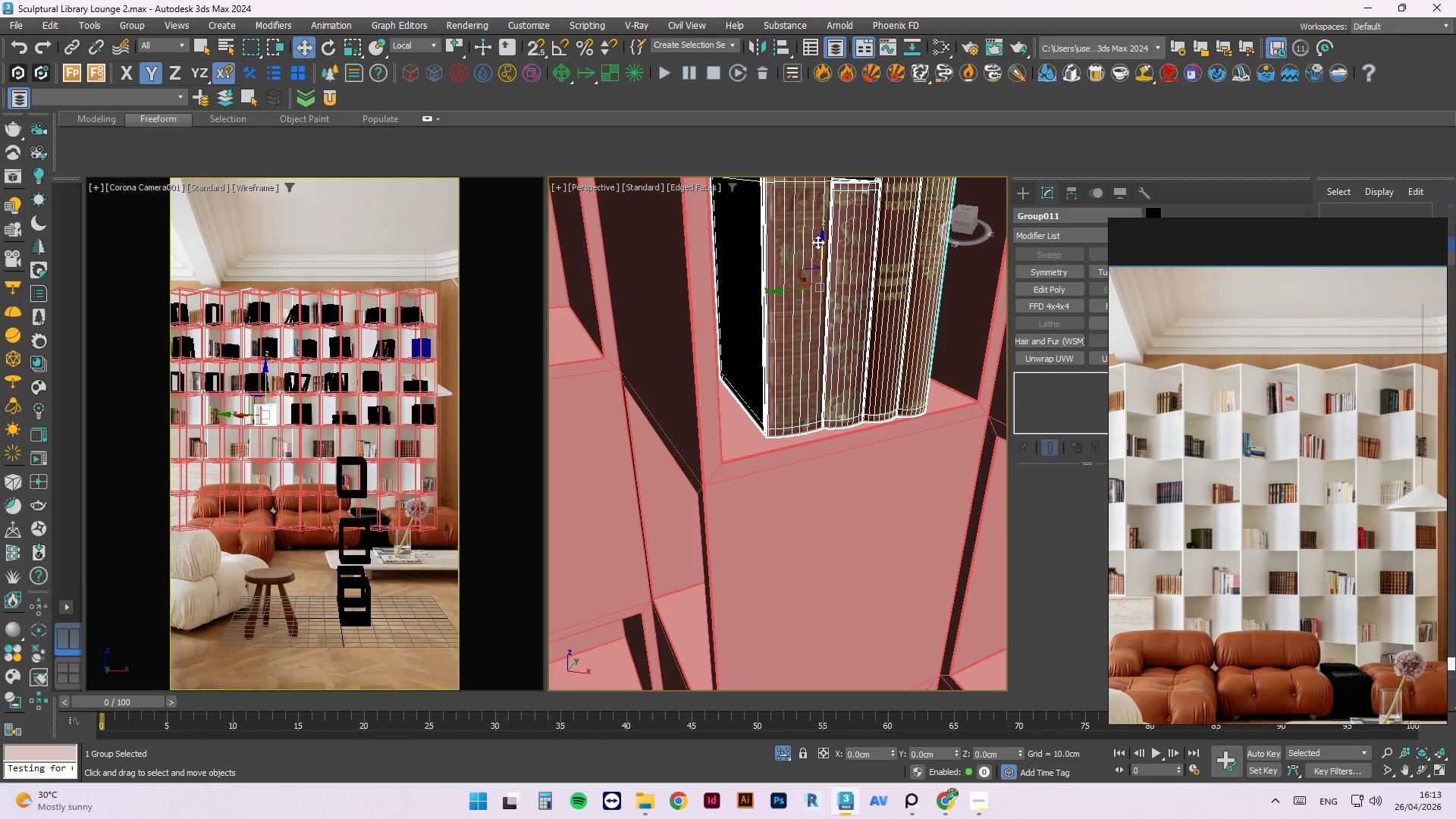 
left_click_drag(start_coordinate=[821, 243], to_coordinate=[821, 248])
 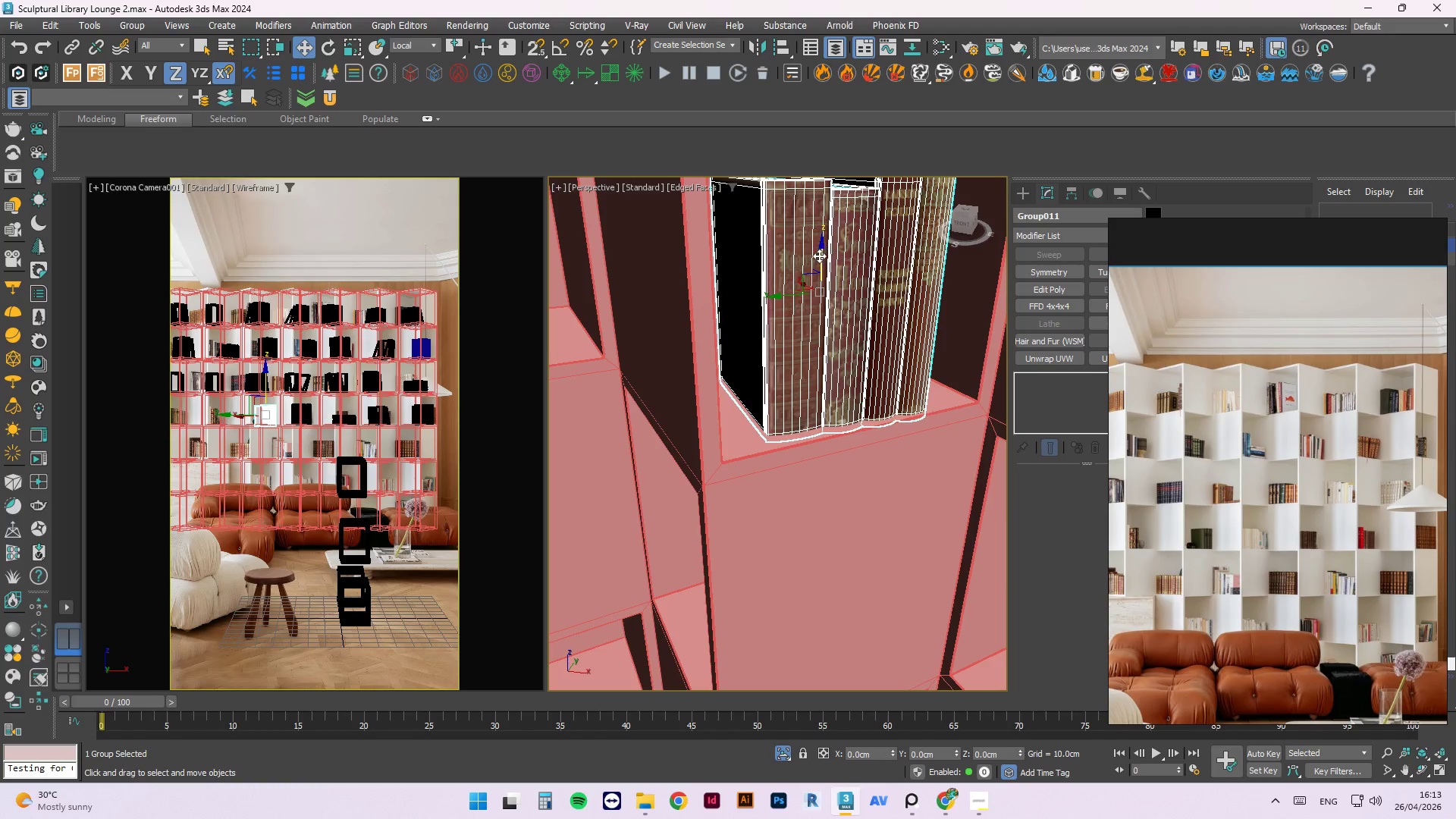 
key(E)
 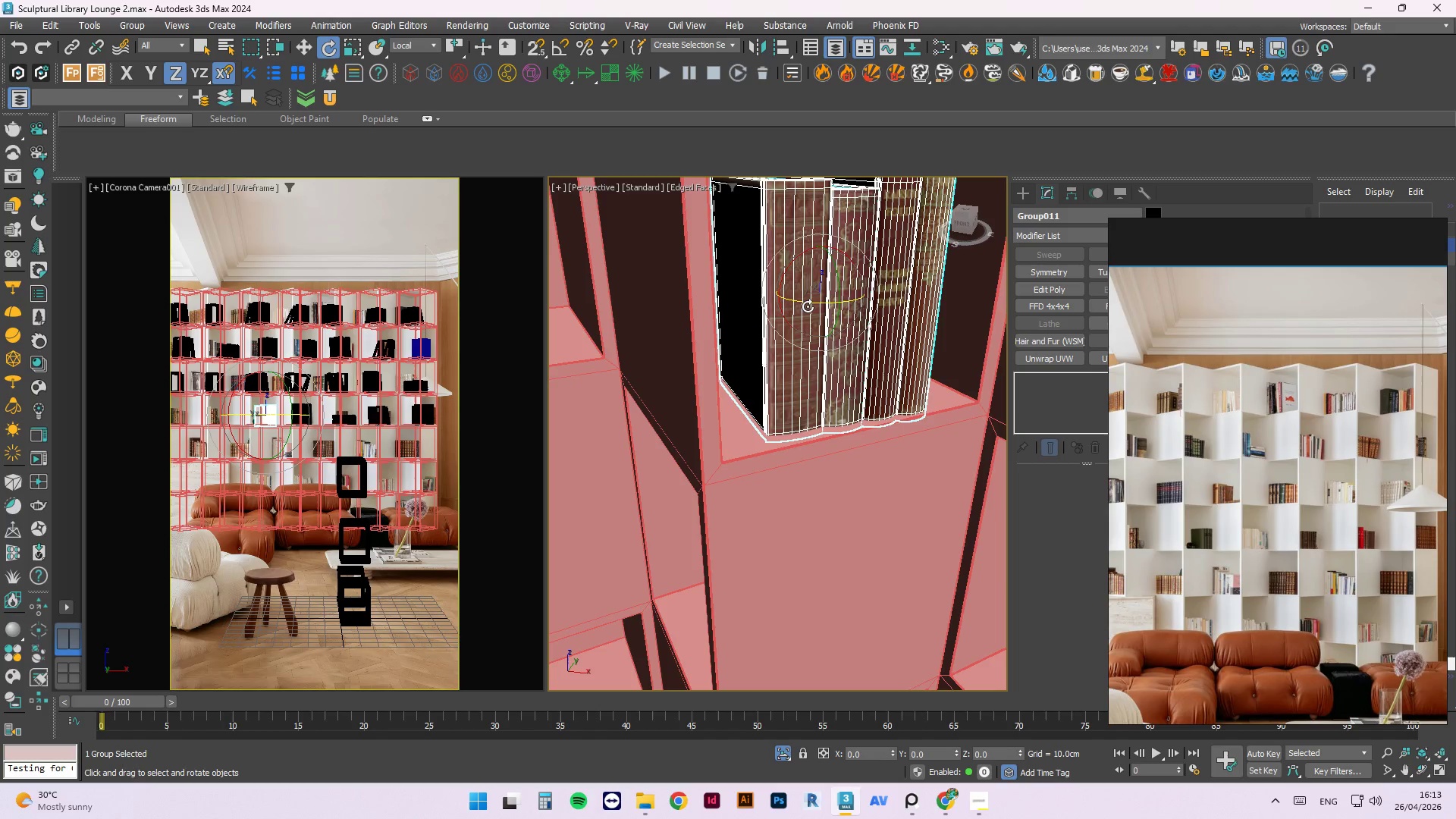 
left_click_drag(start_coordinate=[805, 301], to_coordinate=[815, 299])
 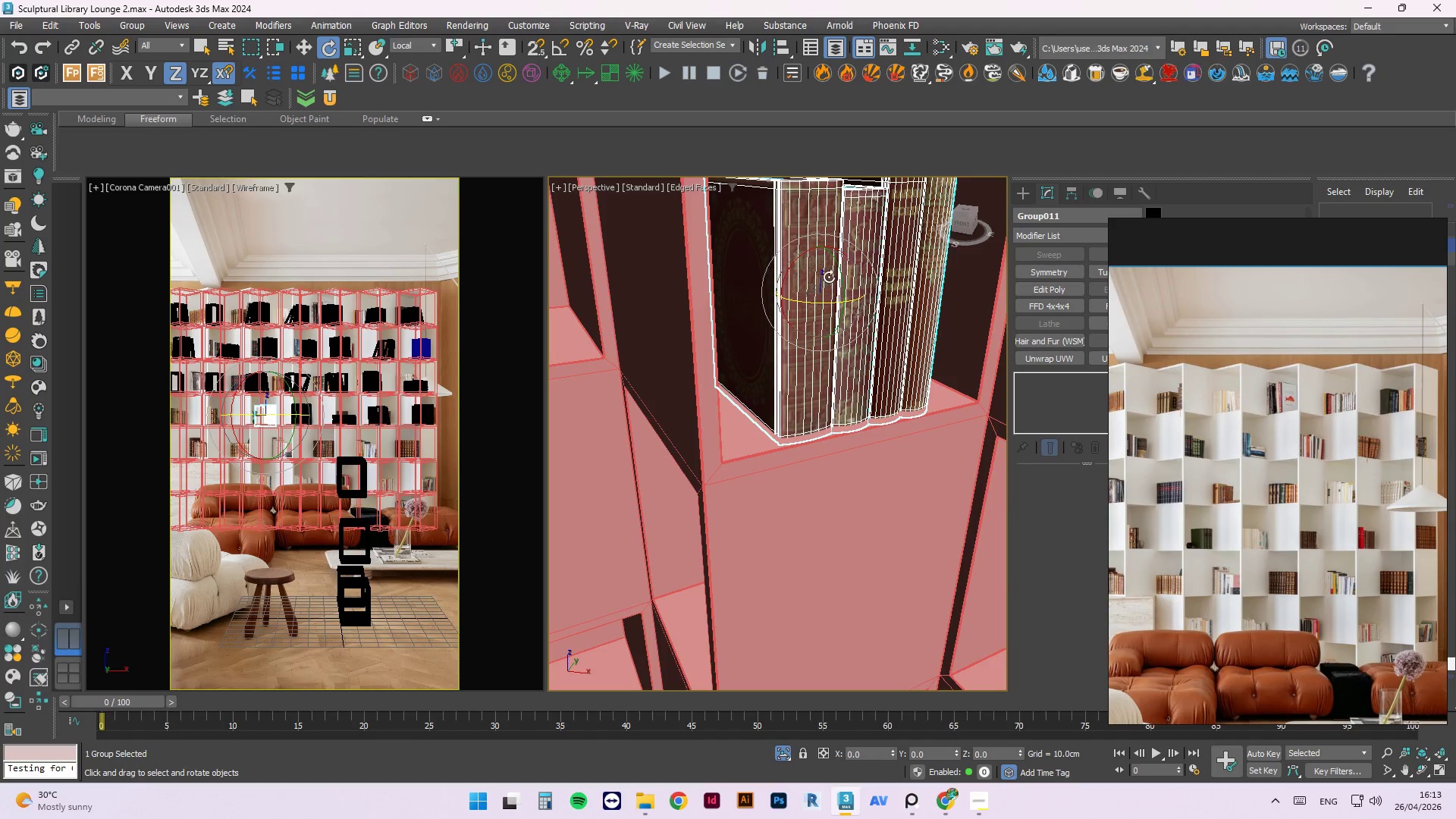 
type(ew)
 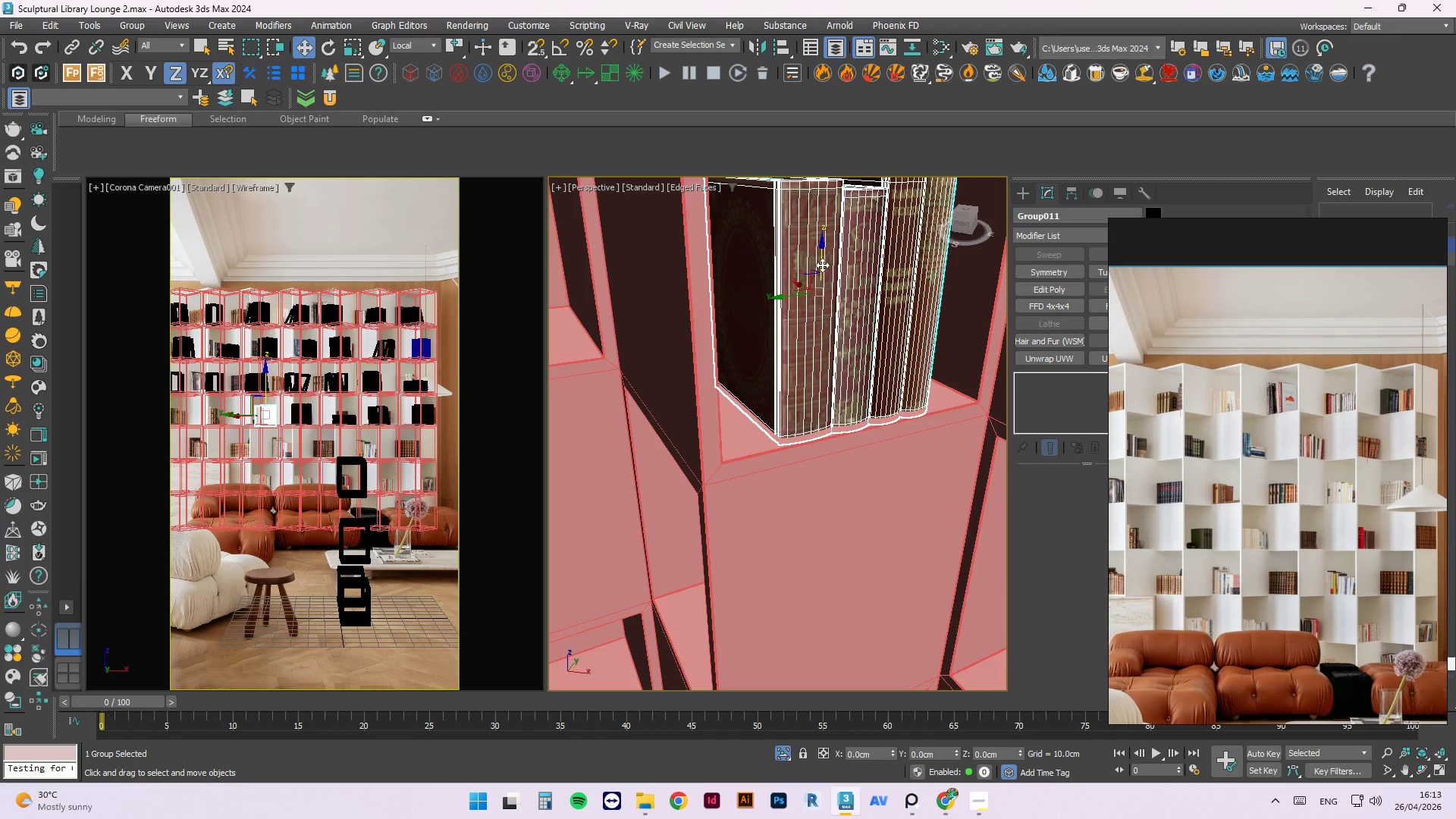 
left_click_drag(start_coordinate=[822, 264], to_coordinate=[820, 259])
 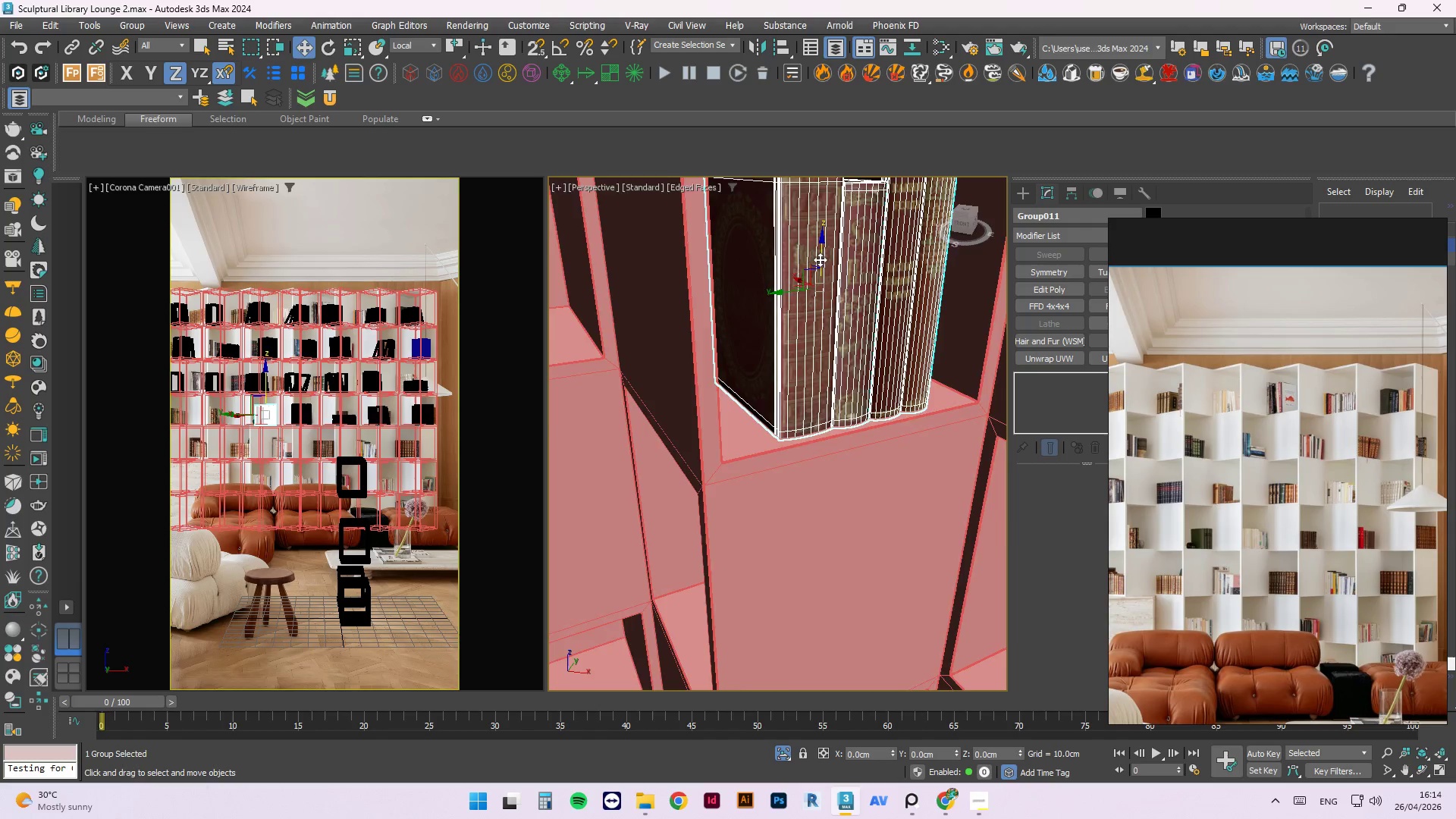 
hold_key(key=AltLeft, duration=0.62)
 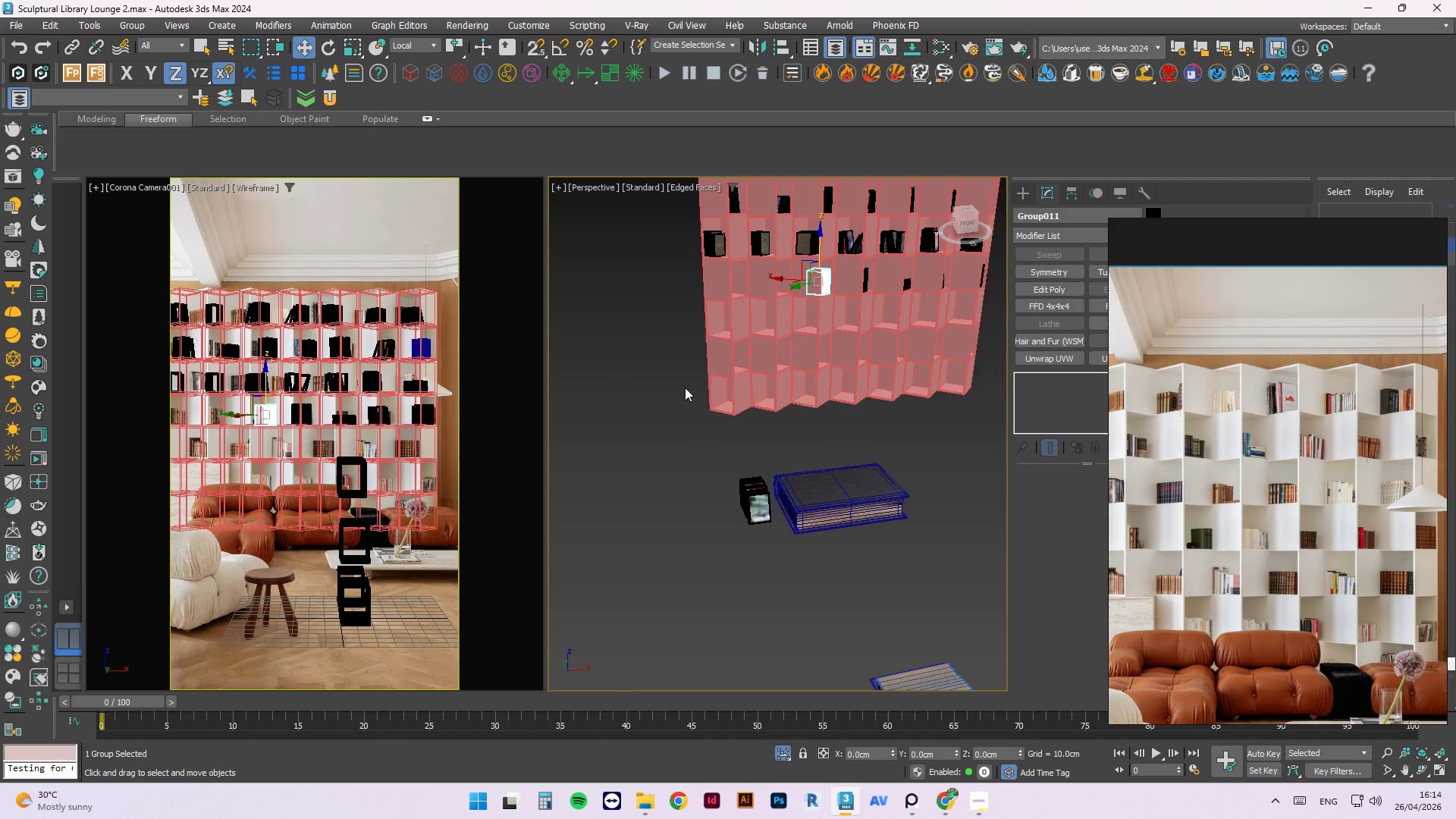 
scroll: coordinate [815, 285], scroll_direction: down, amount: 6.0
 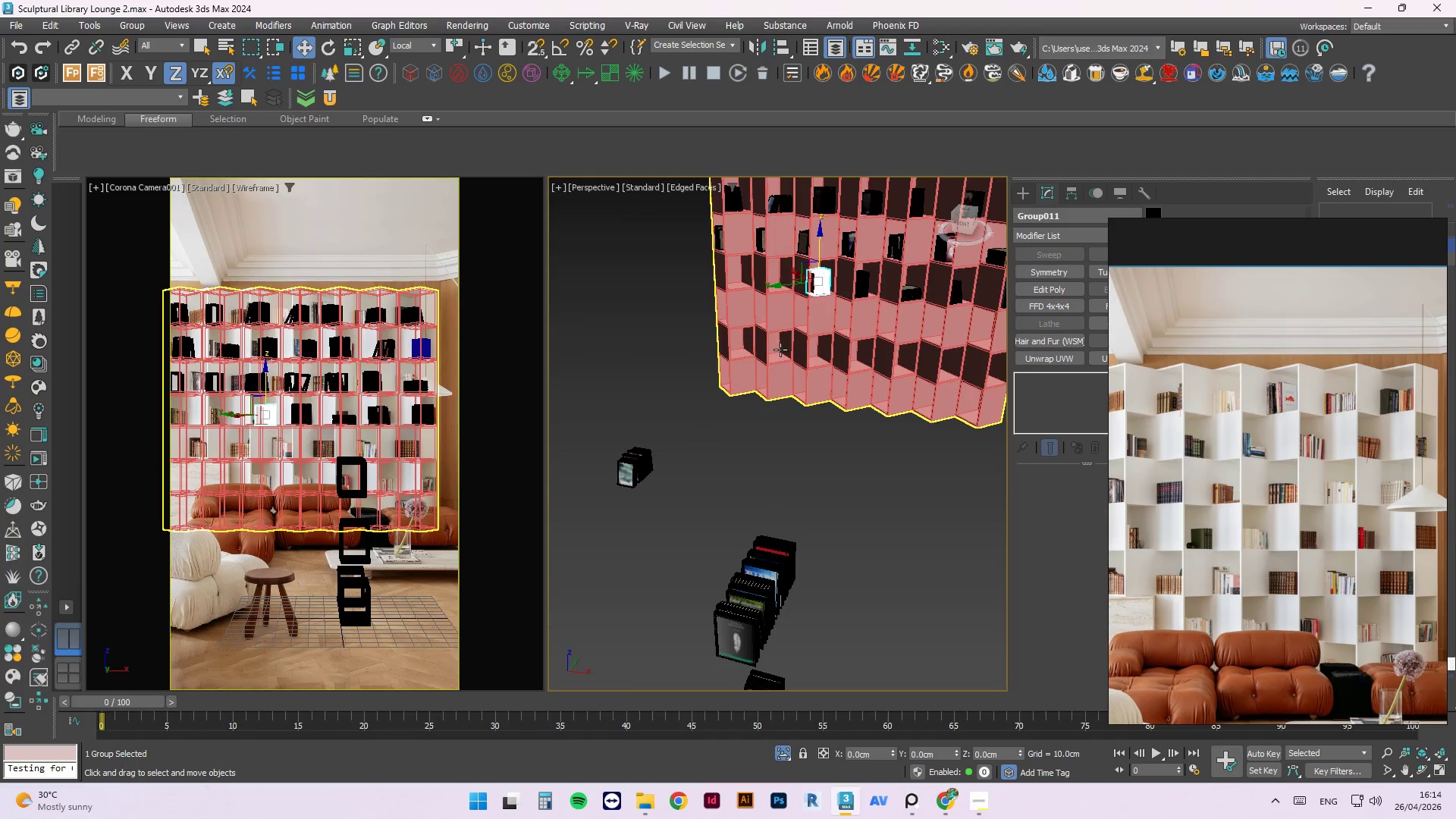 
key(Alt+AltLeft)
 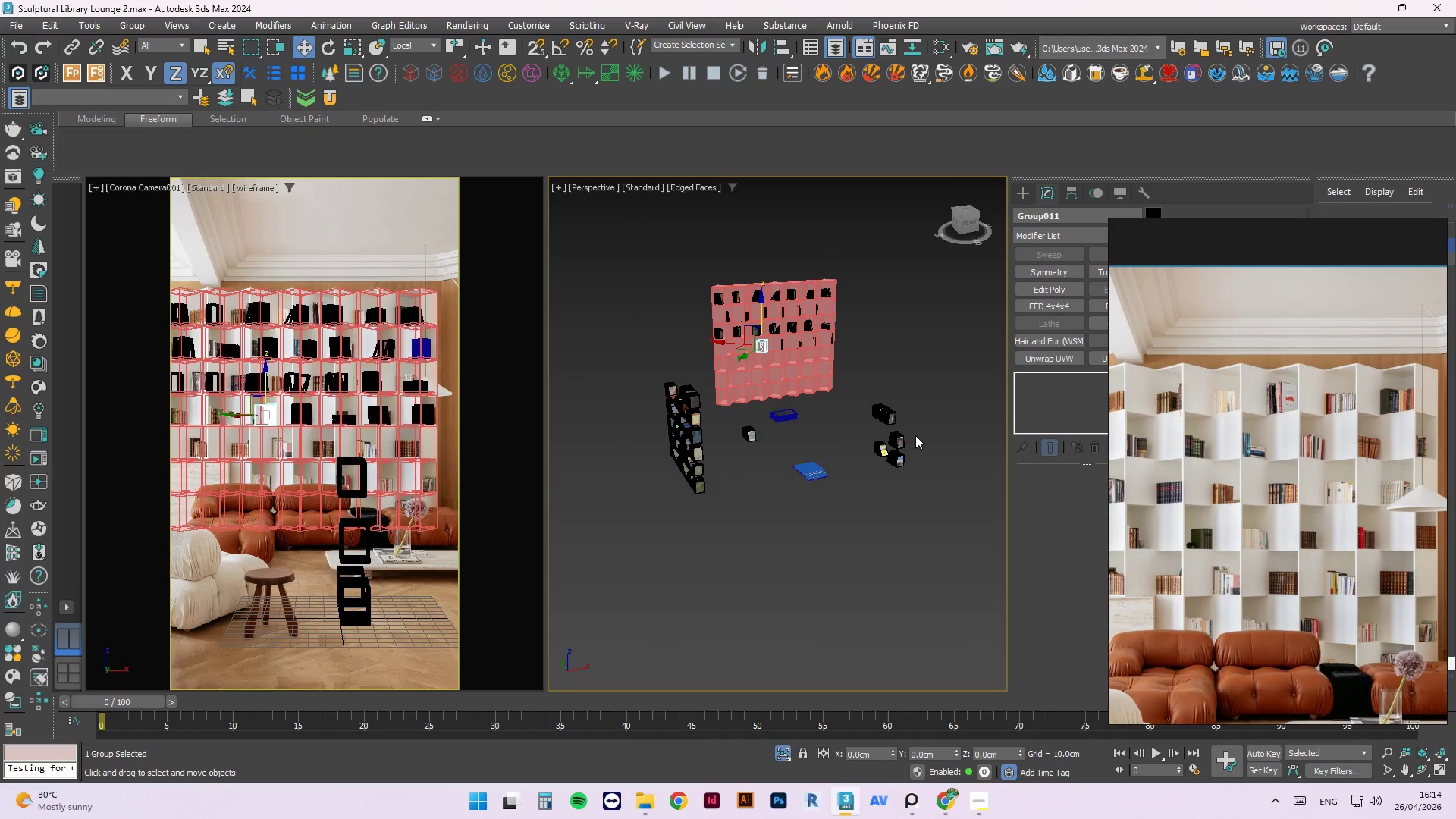 
scroll: coordinate [673, 392], scroll_direction: down, amount: 2.0
 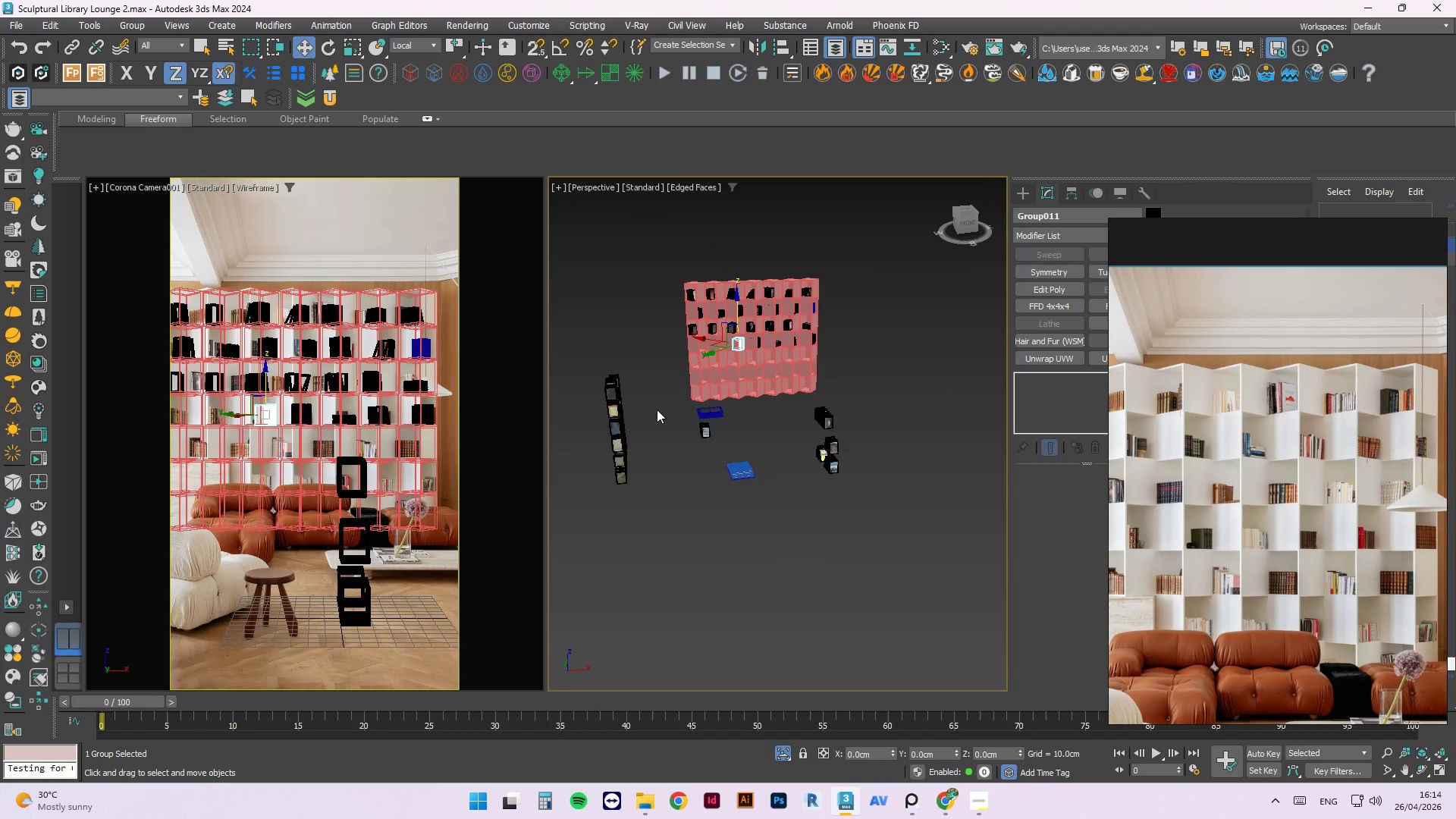 
scroll: coordinate [913, 453], scroll_direction: up, amount: 2.0
 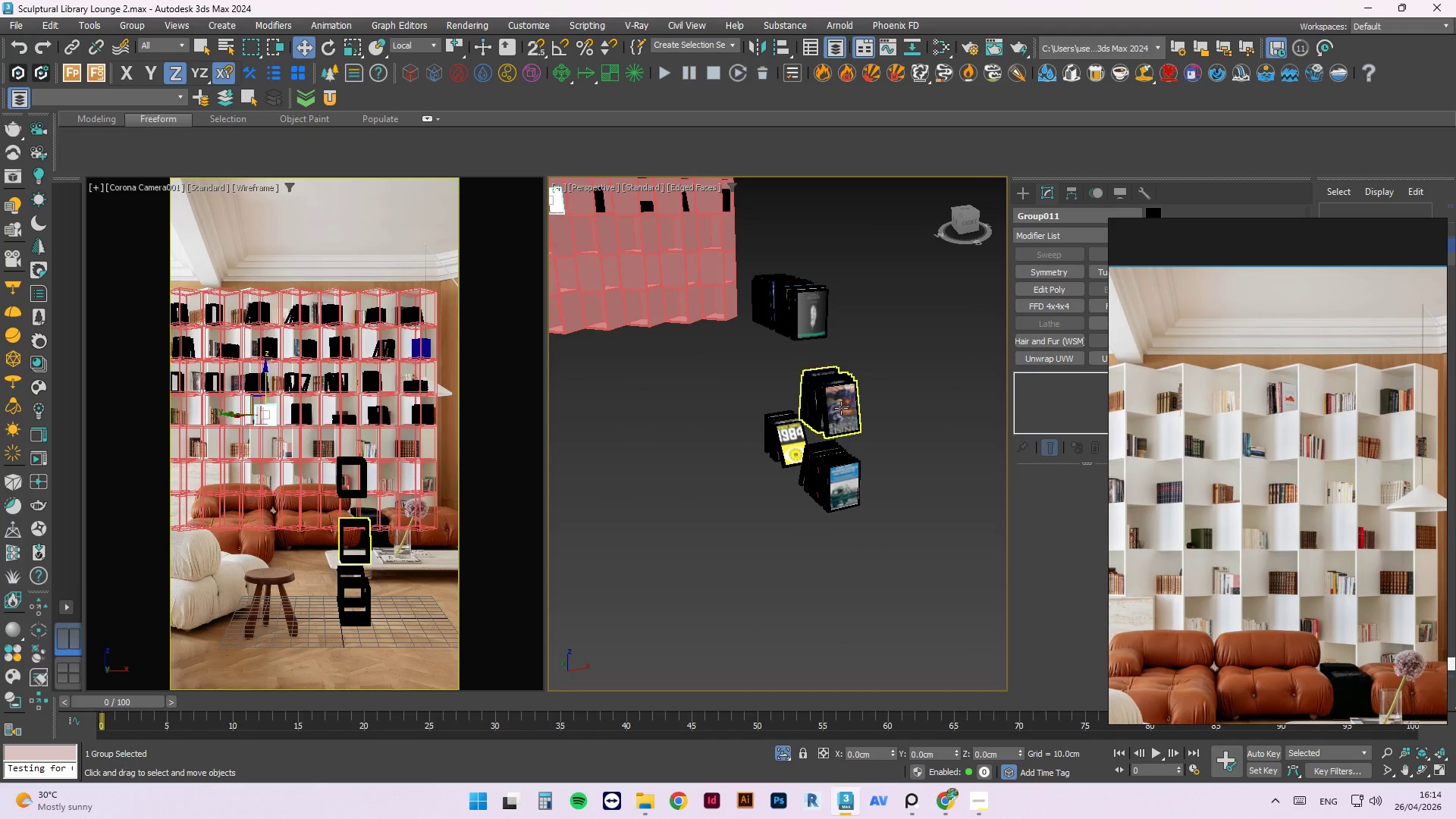 
left_click([840, 407])
 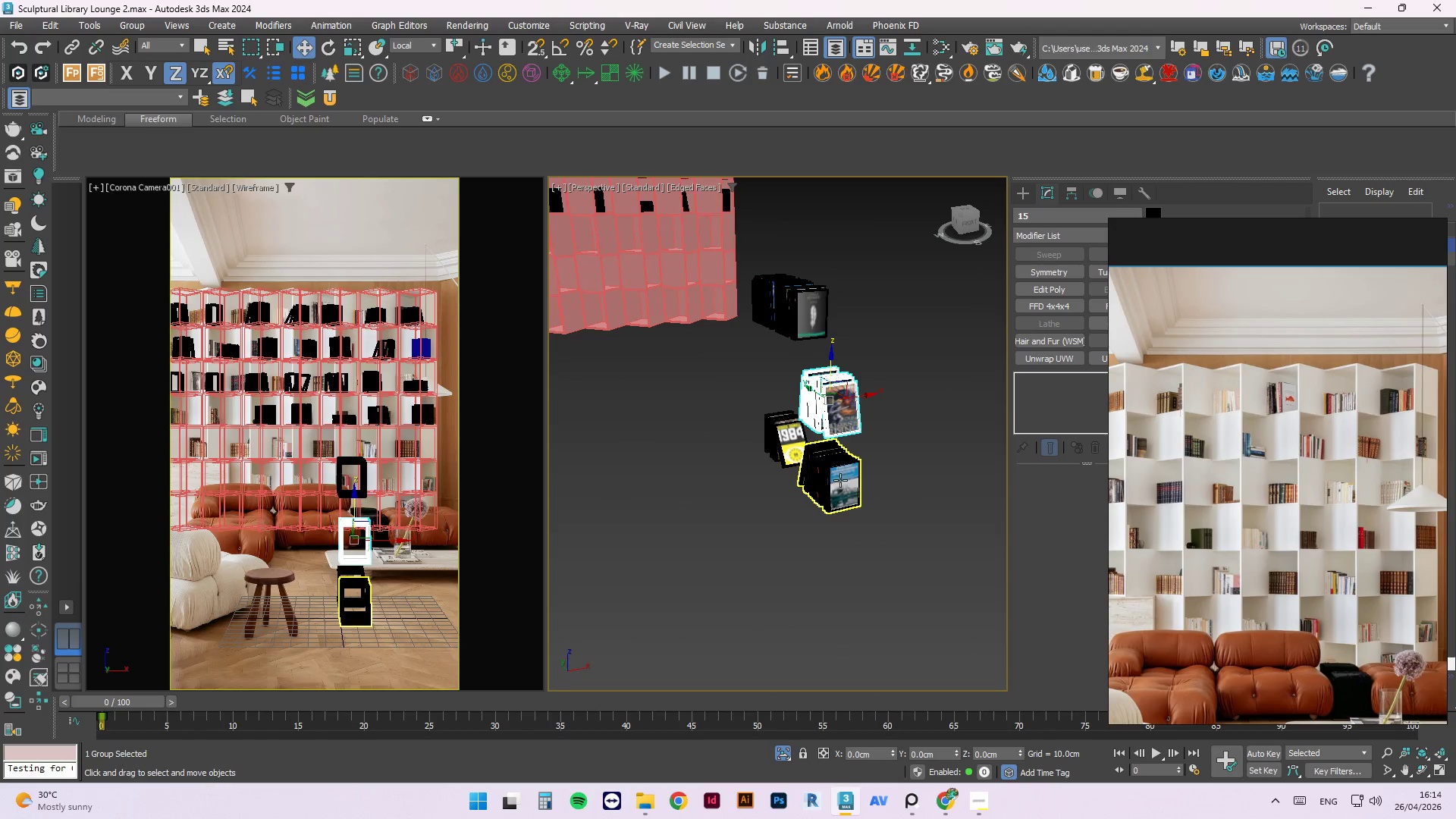 
left_click([839, 480])
 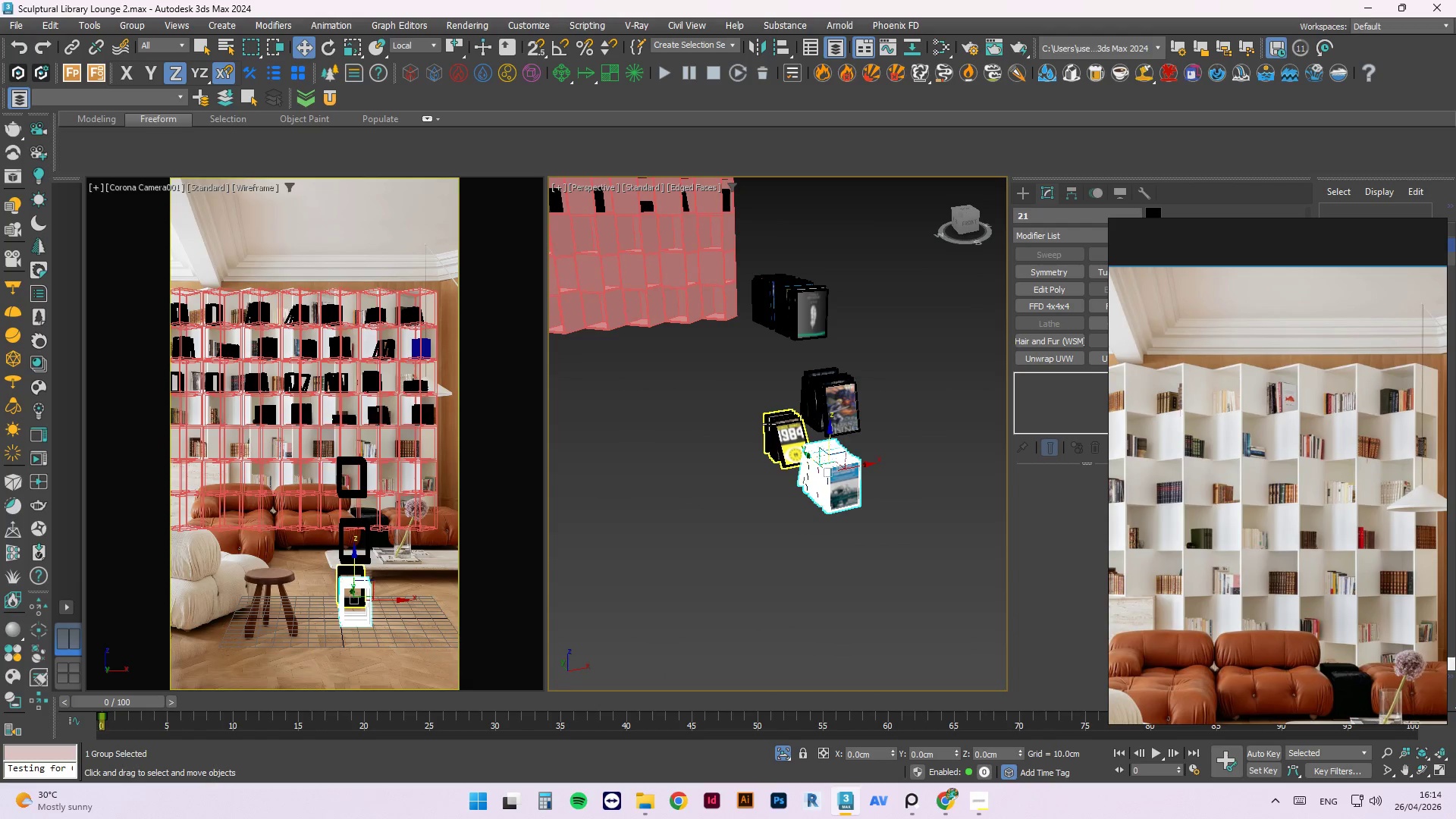 
left_click([769, 424])
 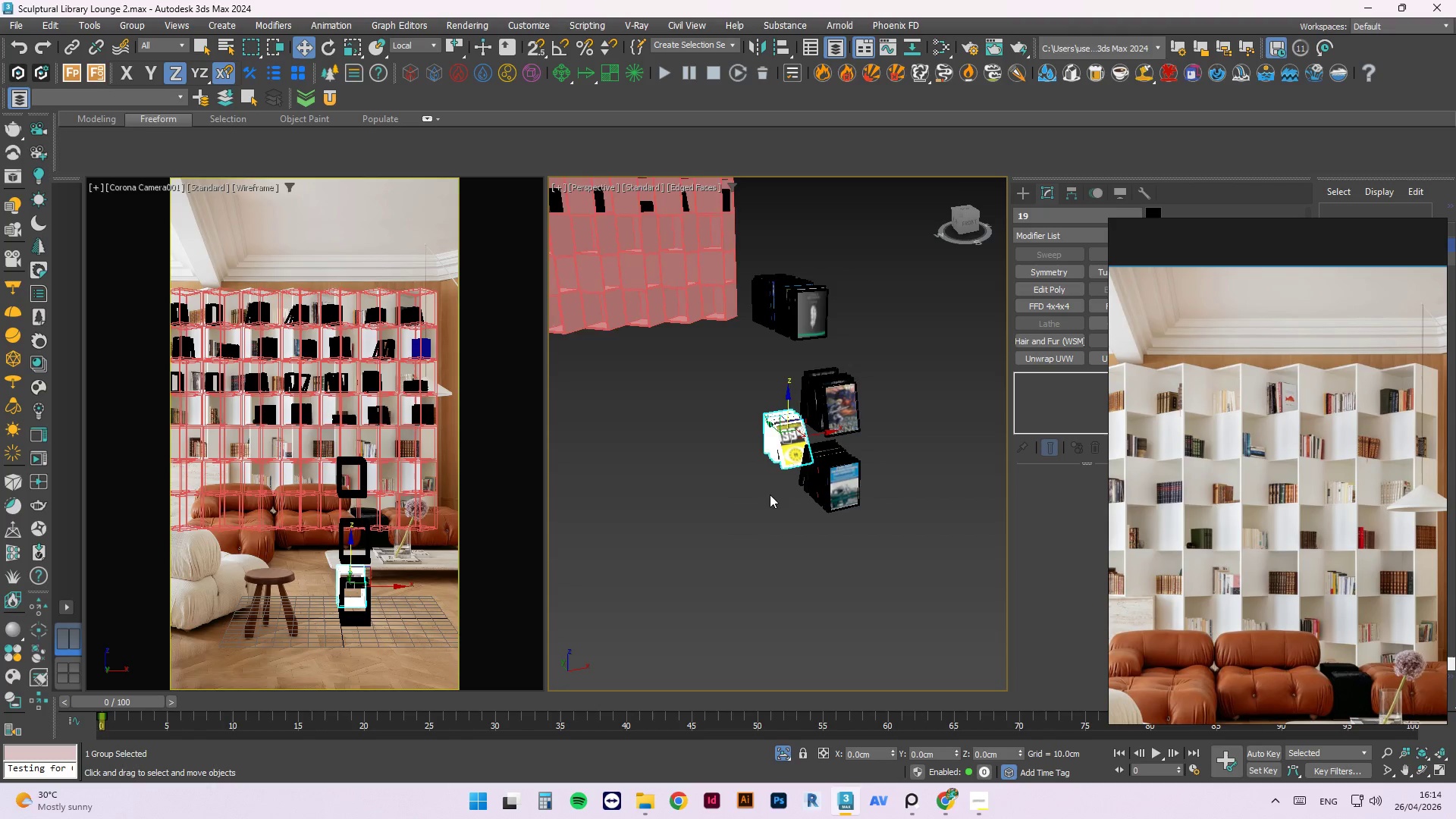 
scroll: coordinate [777, 532], scroll_direction: down, amount: 3.0
 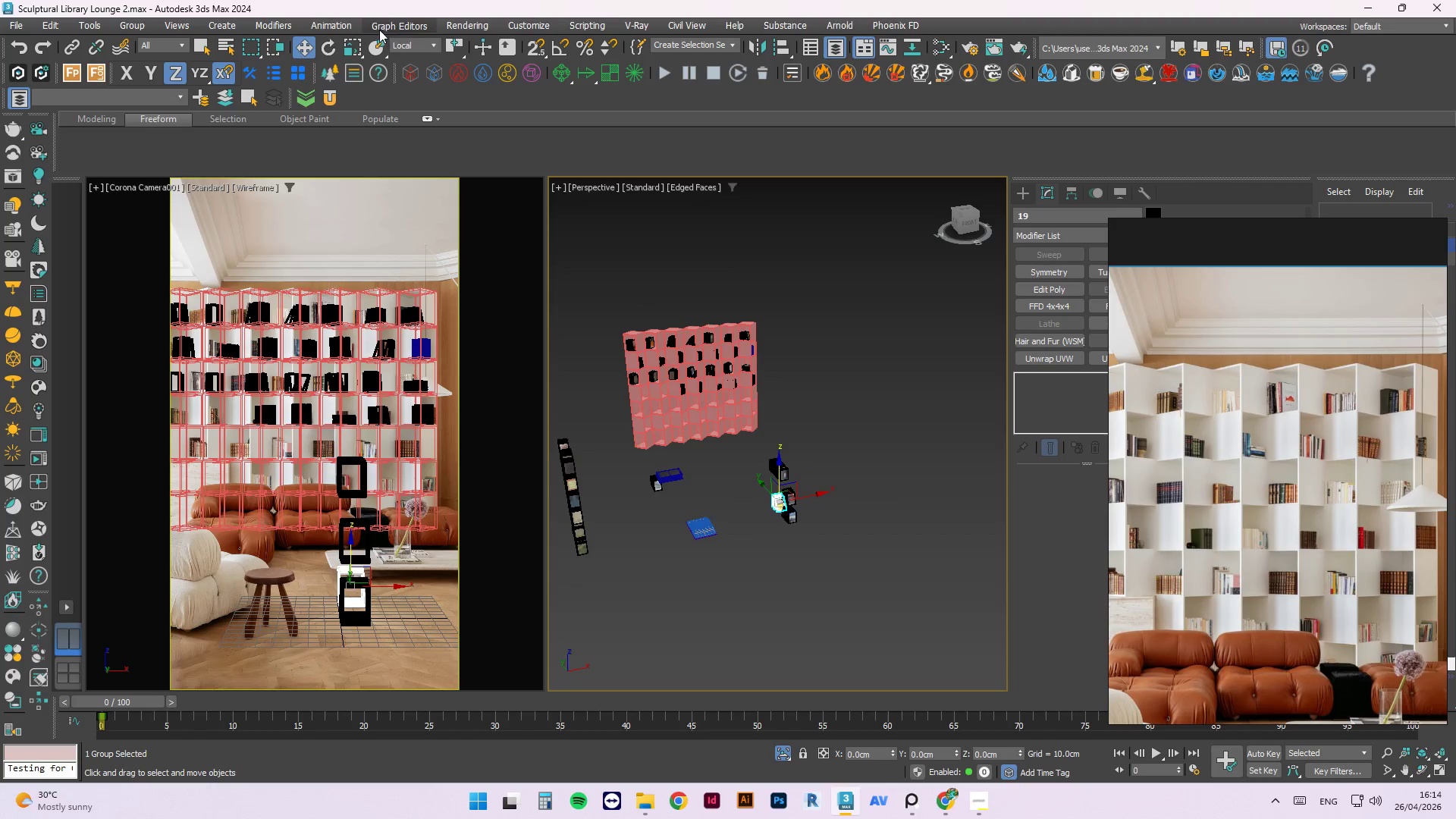 
left_click([372, 45])
 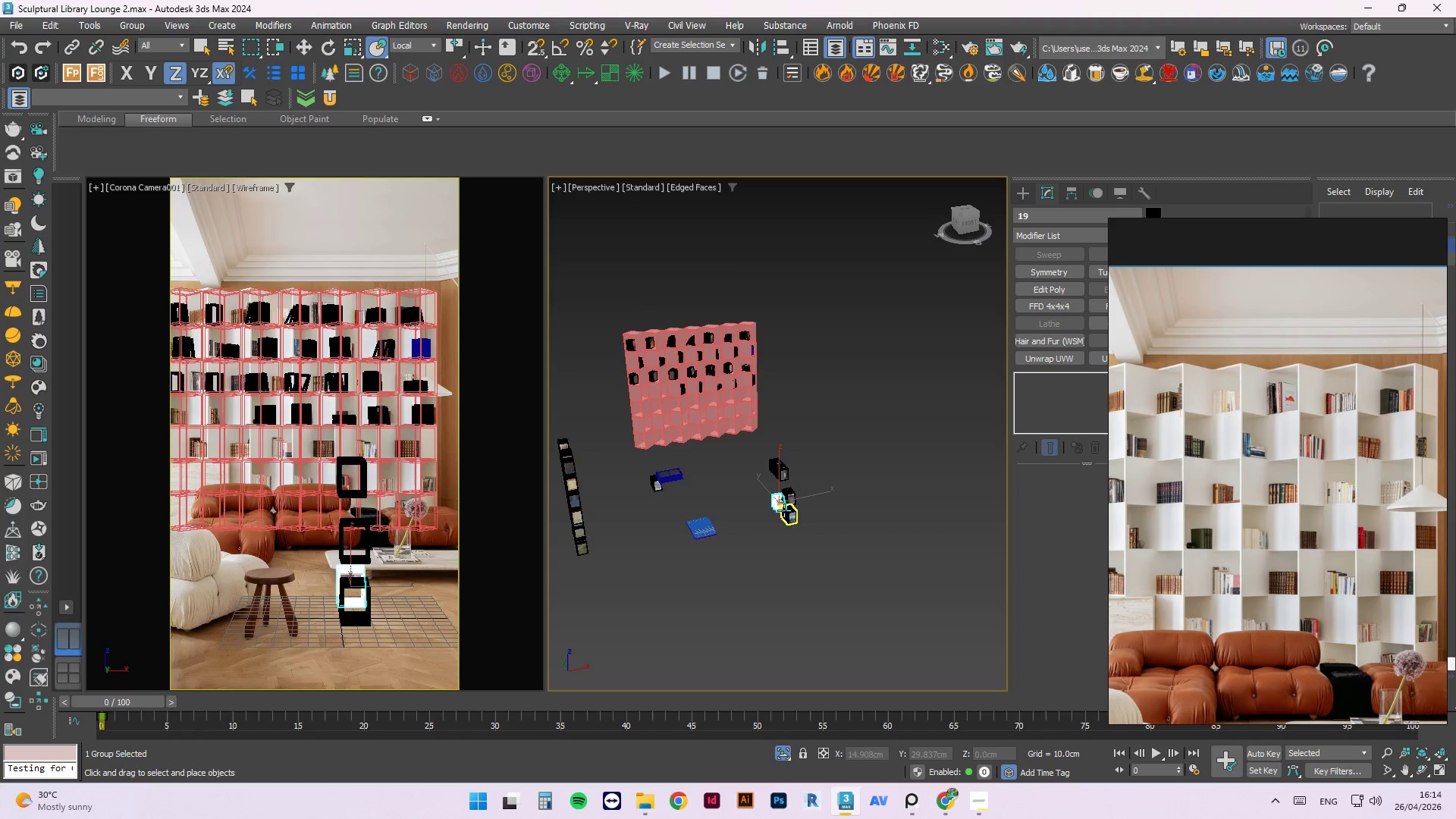 
left_click_drag(start_coordinate=[781, 508], to_coordinate=[688, 411])
 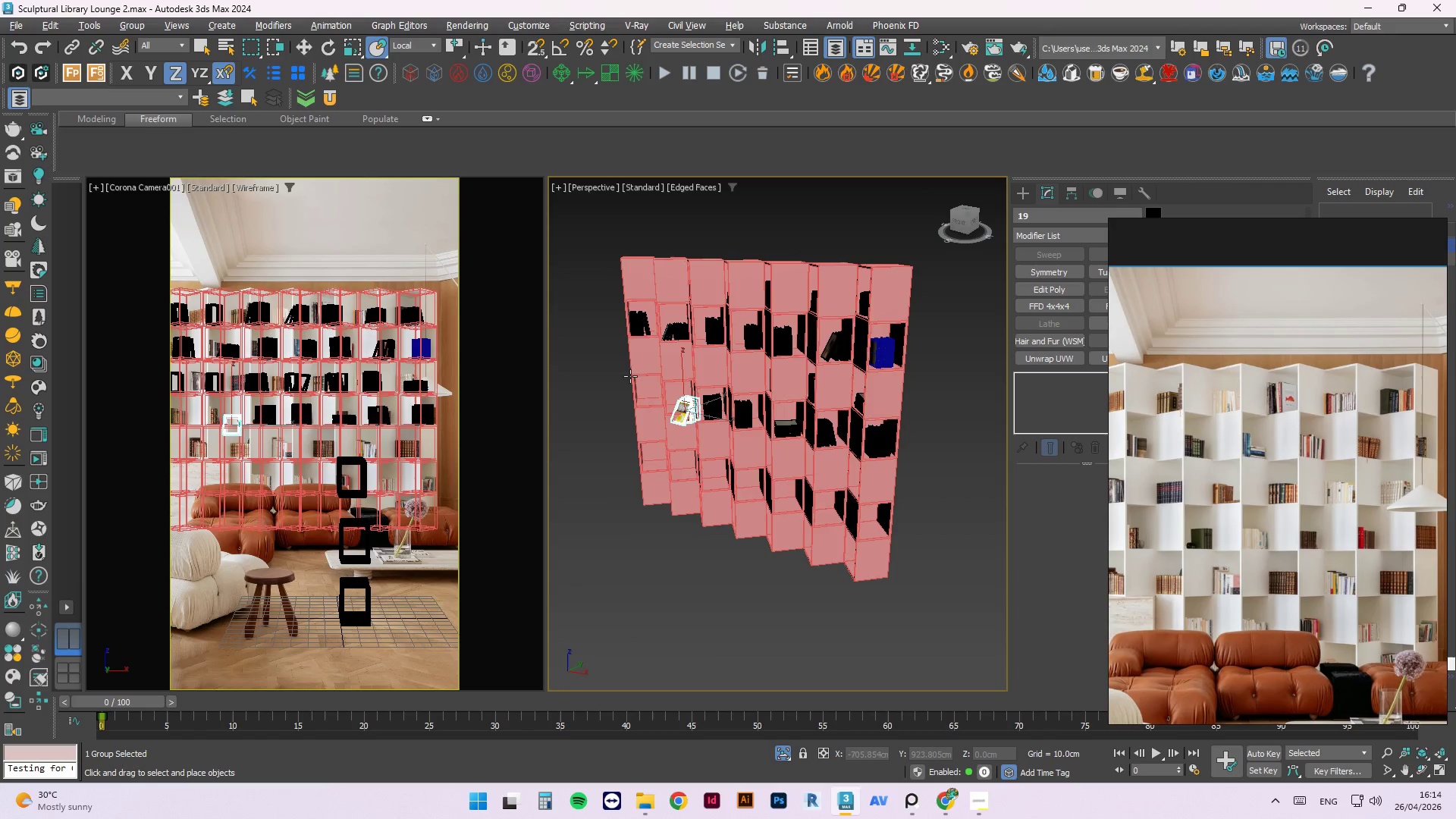 
scroll: coordinate [646, 384], scroll_direction: up, amount: 2.0
 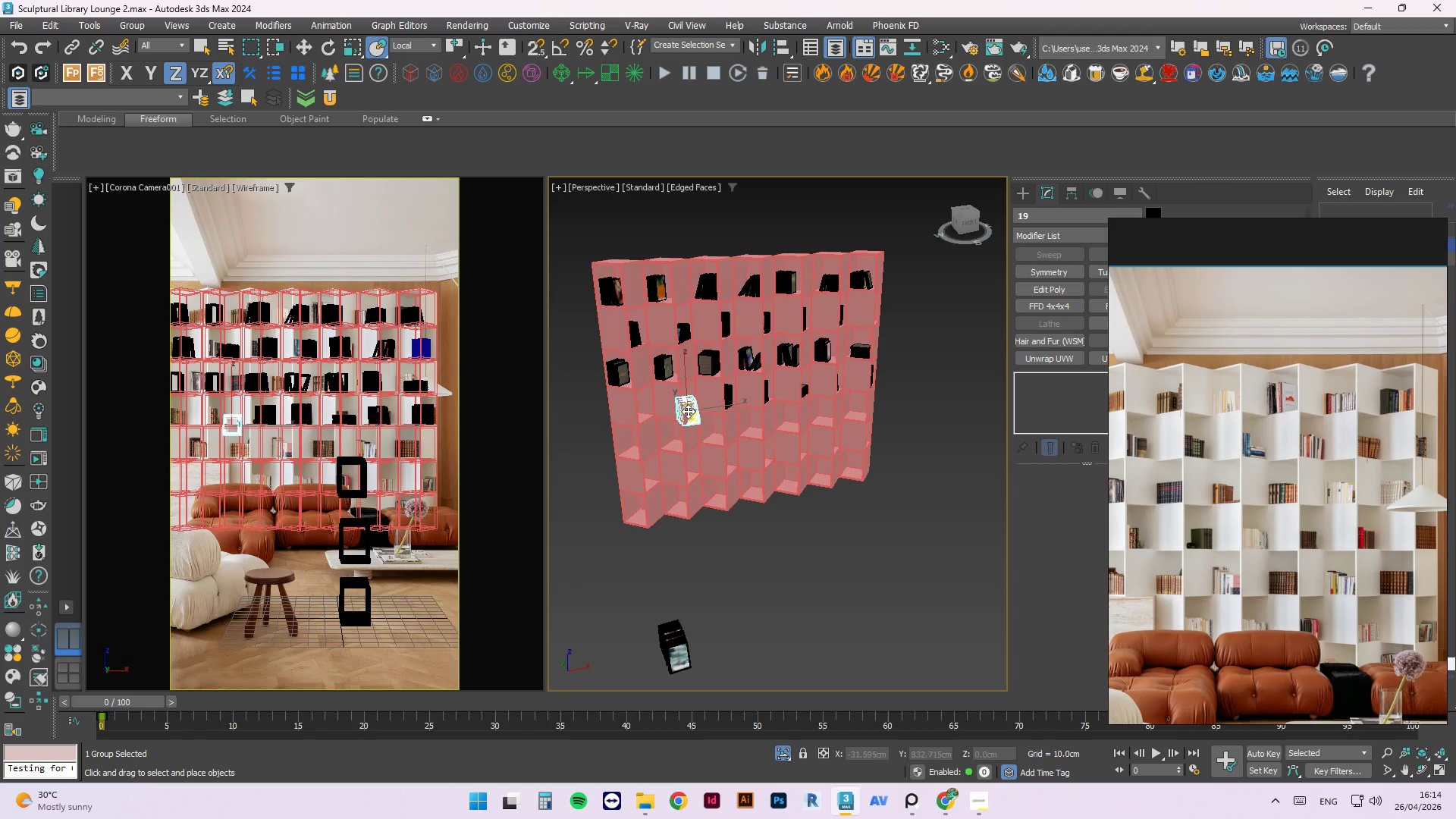 
hold_key(key=AltLeft, duration=0.5)
 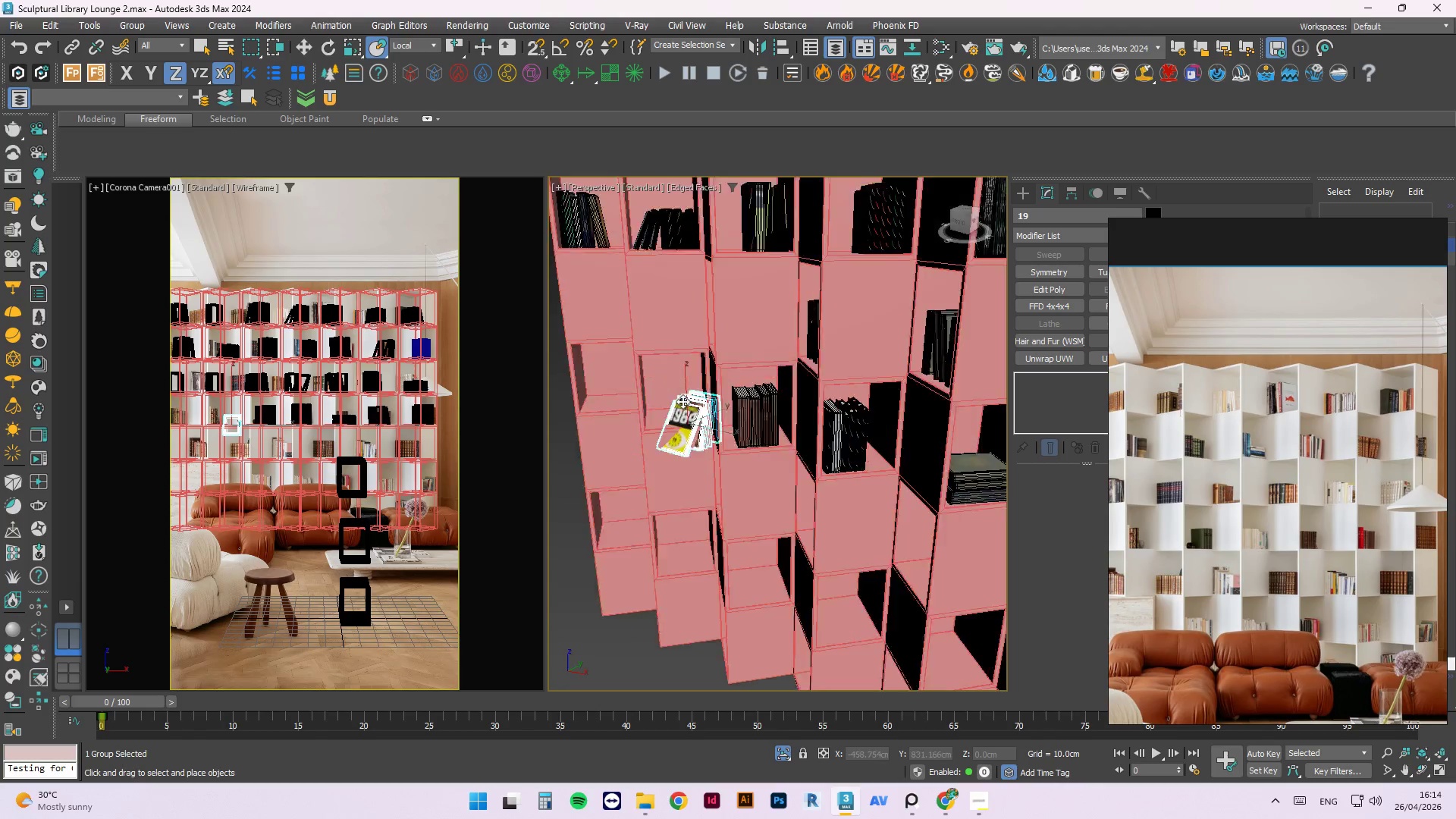 
scroll: coordinate [682, 401], scroll_direction: up, amount: 3.0
 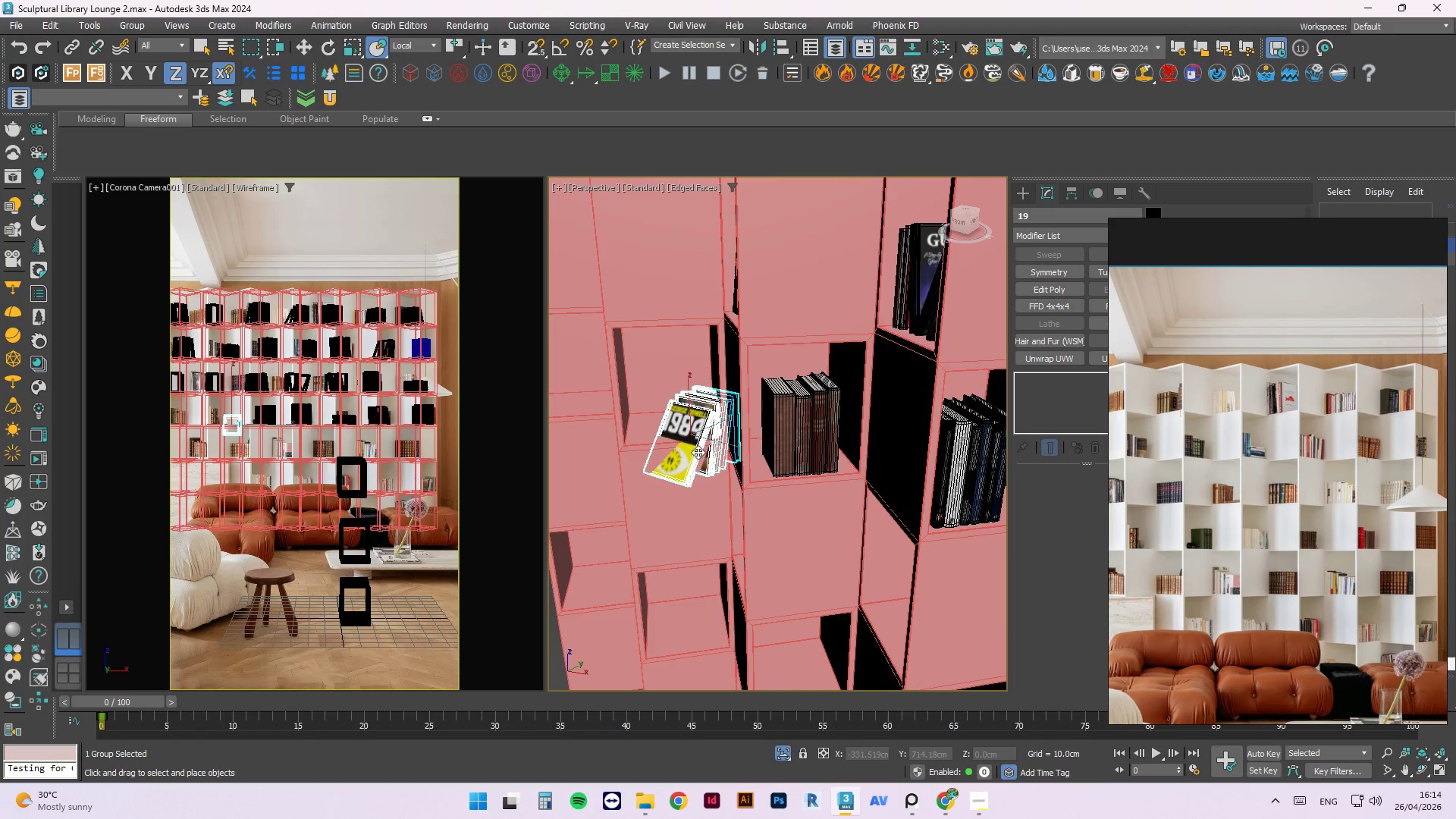 
key(E)
 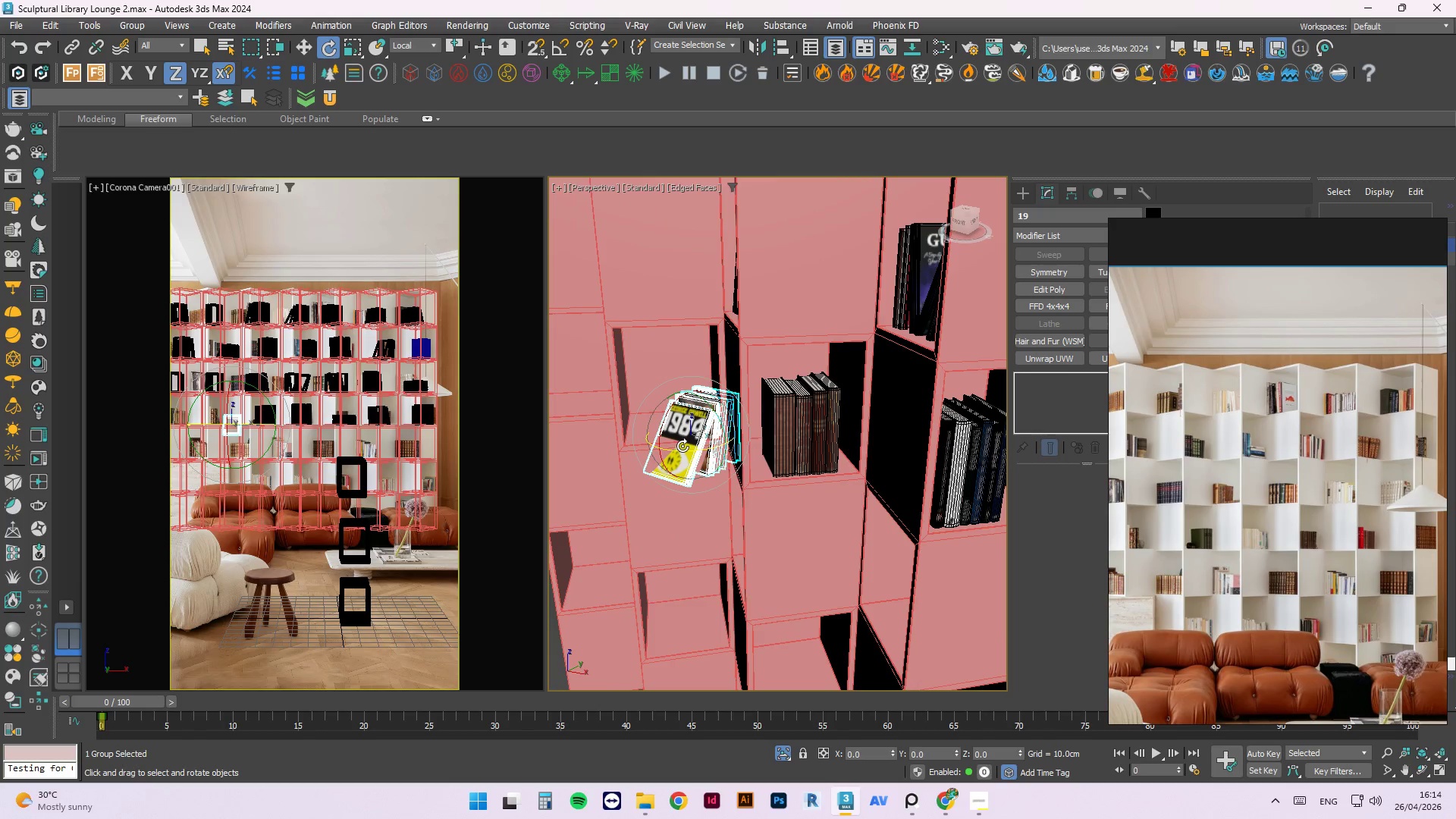 
left_click_drag(start_coordinate=[679, 452], to_coordinate=[893, 396])
 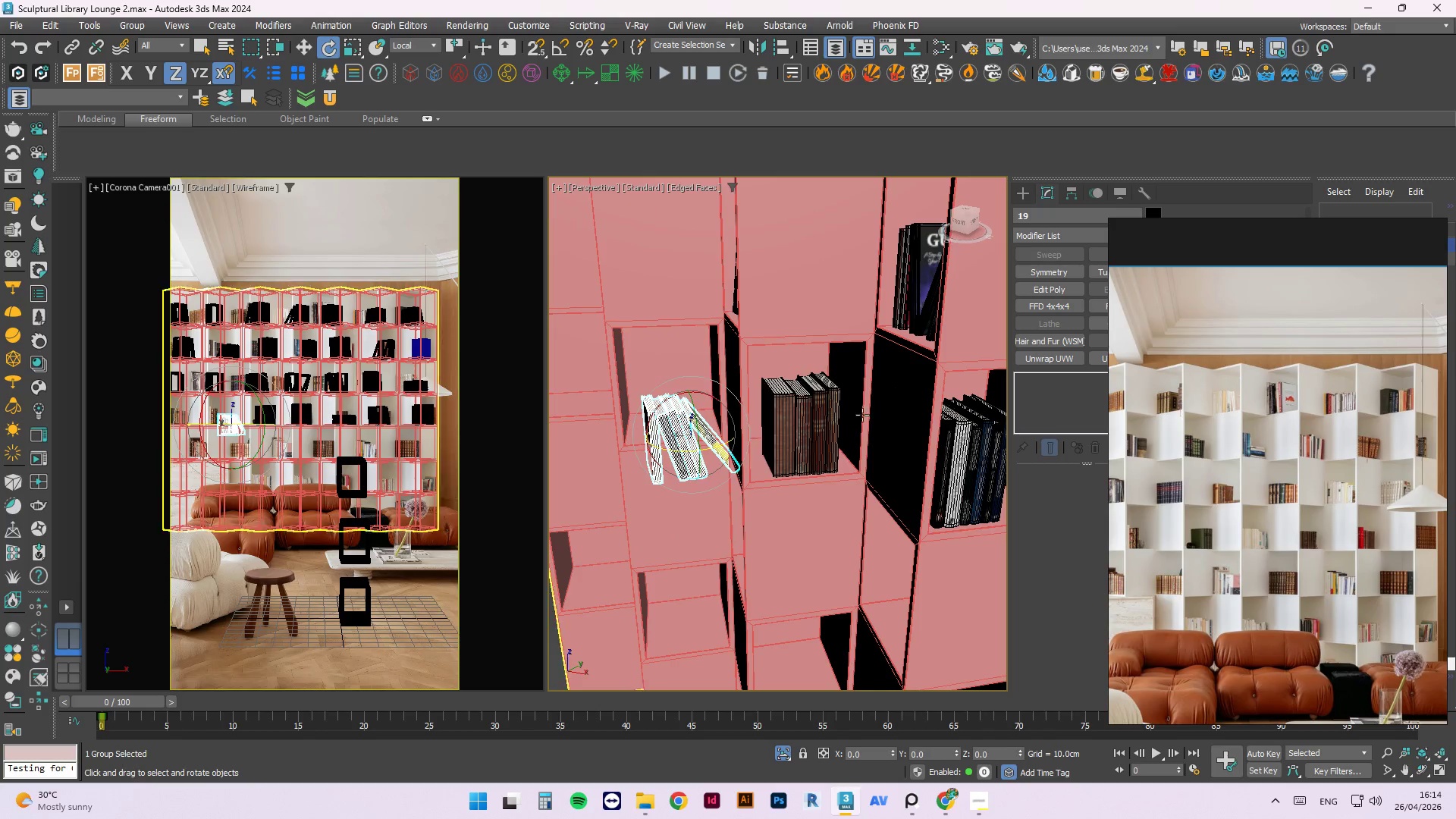 
key(W)
 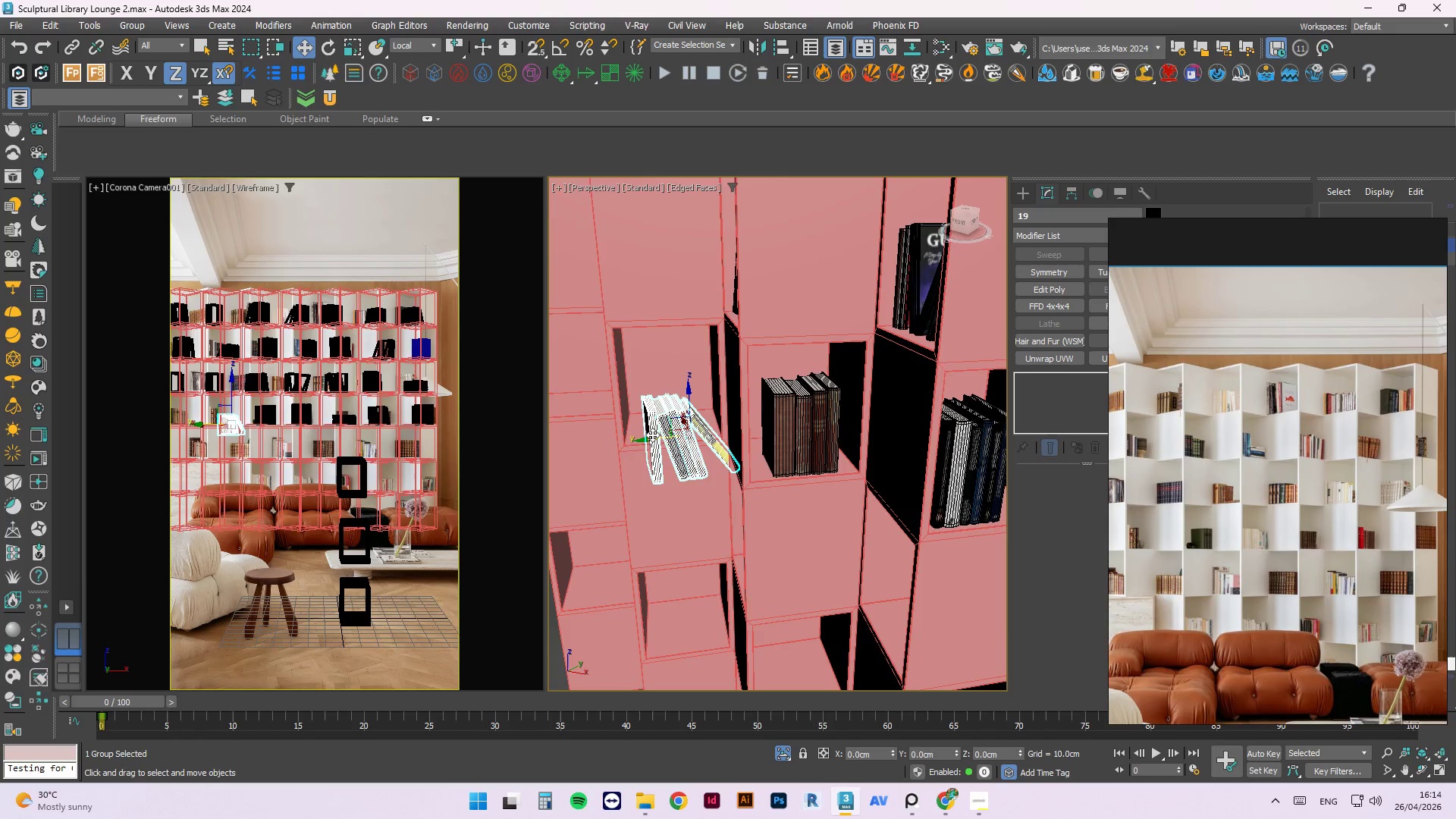 
left_click_drag(start_coordinate=[642, 439], to_coordinate=[623, 438])
 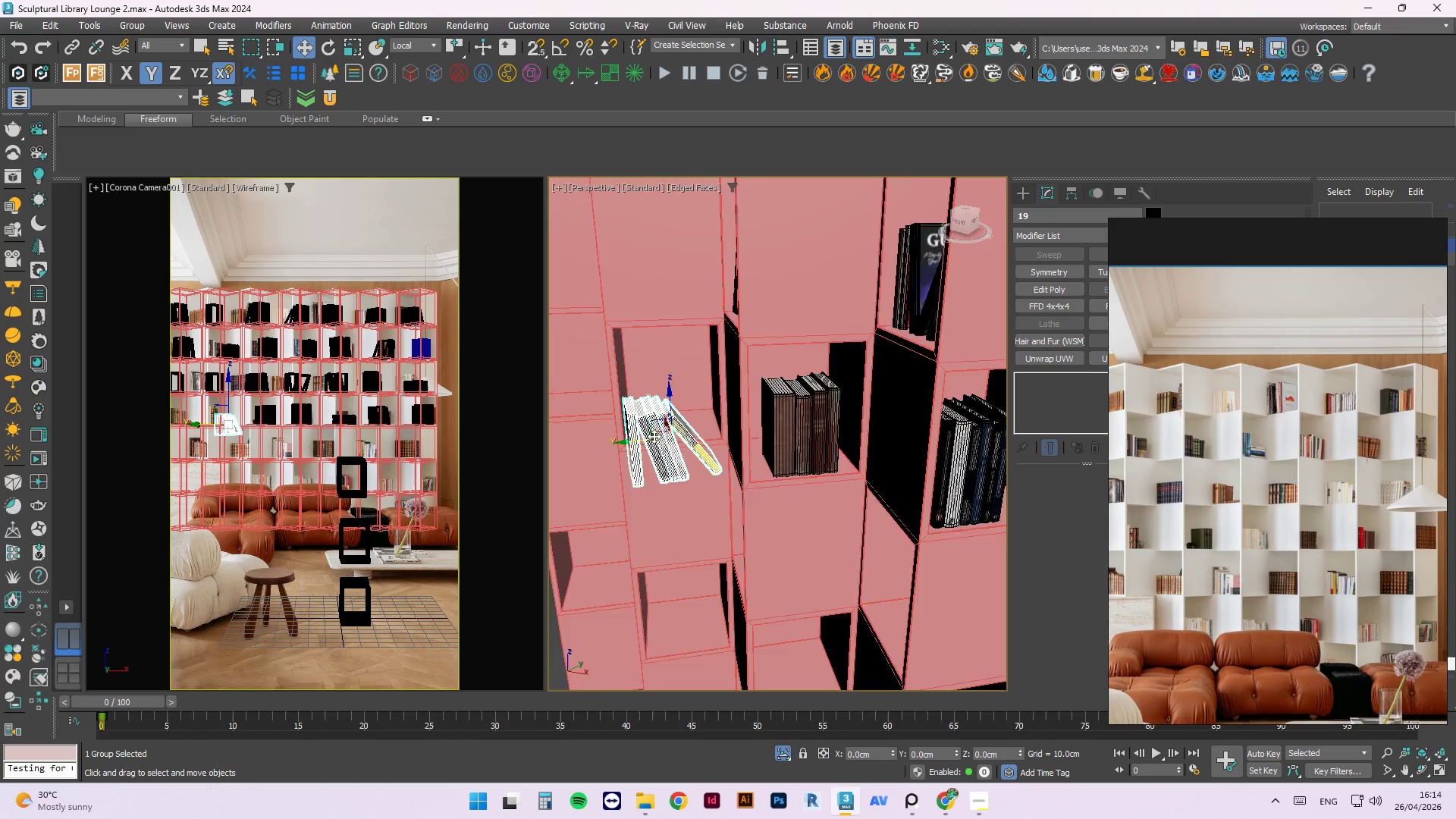 
scroll: coordinate [654, 436], scroll_direction: up, amount: 2.0
 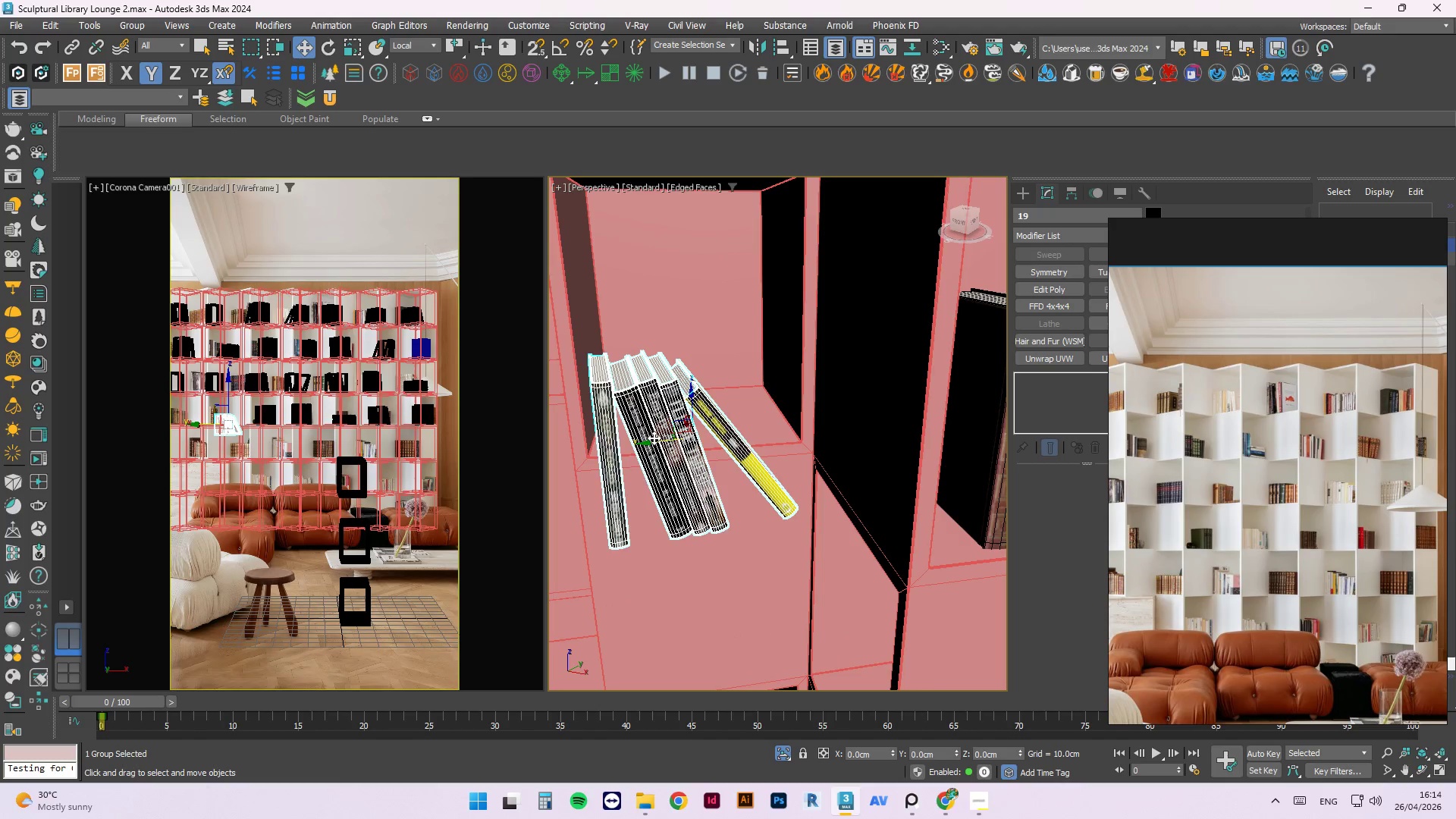 
key(E)
 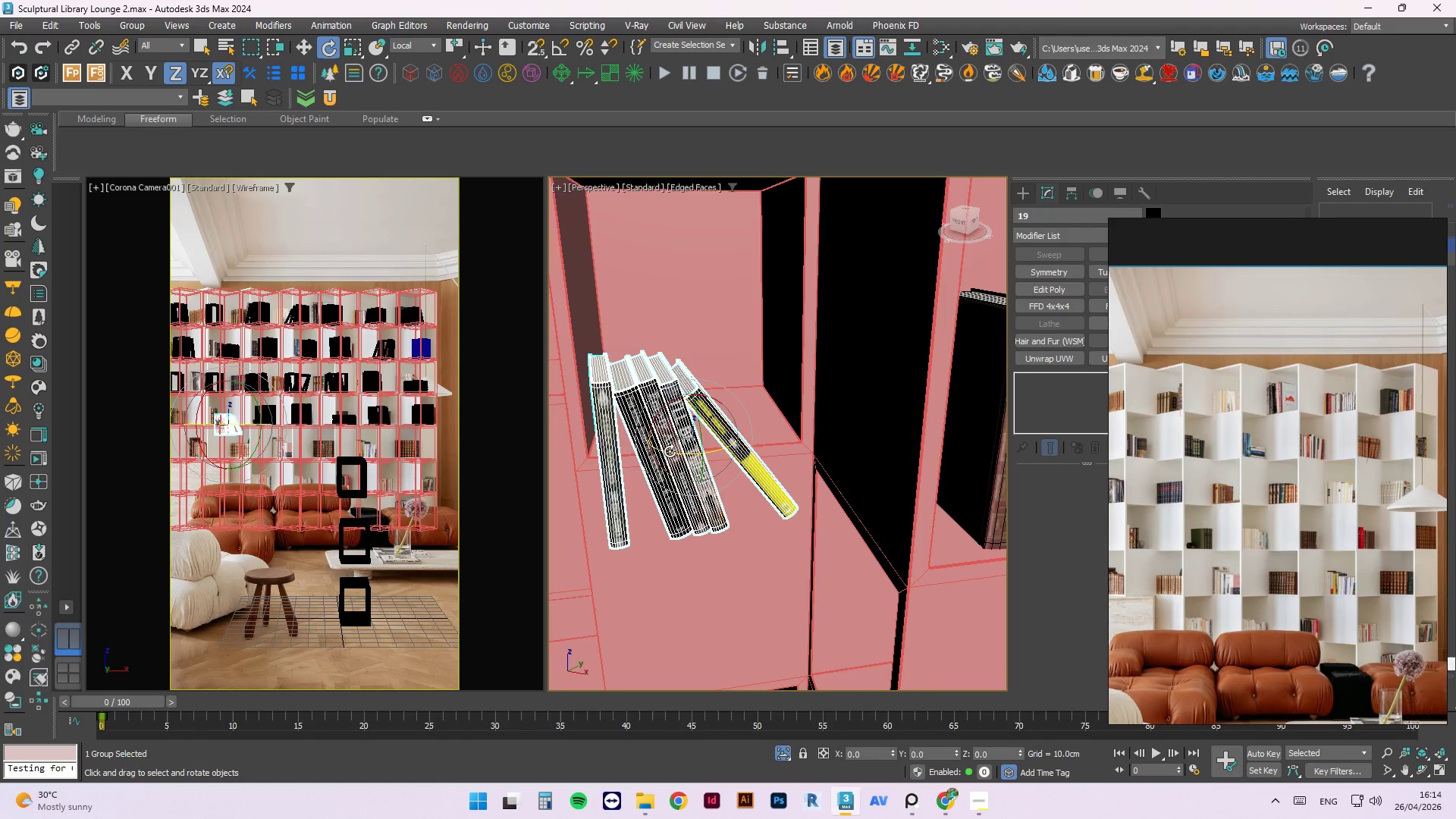 
left_click_drag(start_coordinate=[670, 451], to_coordinate=[662, 451])
 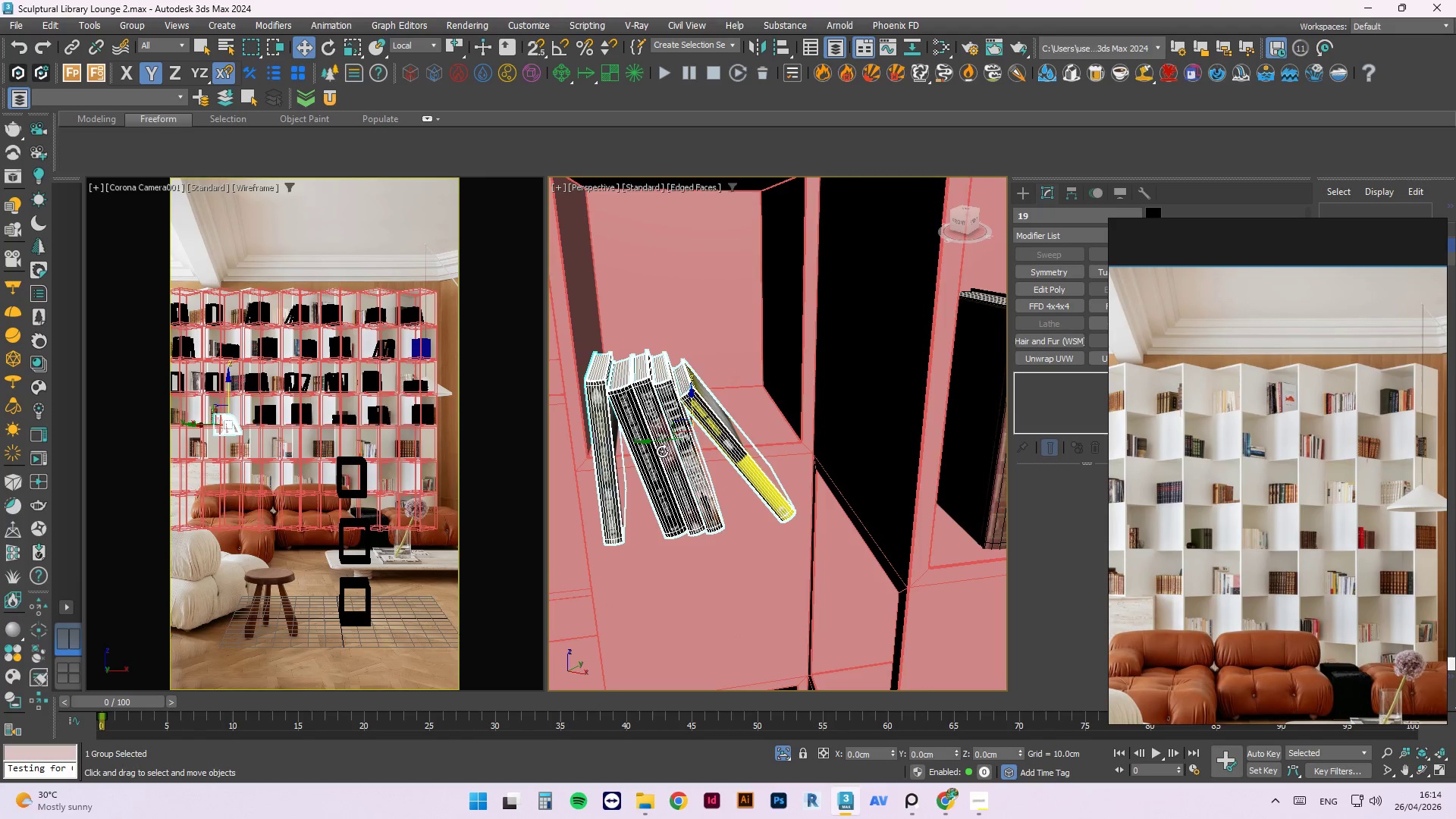 
key(W)
 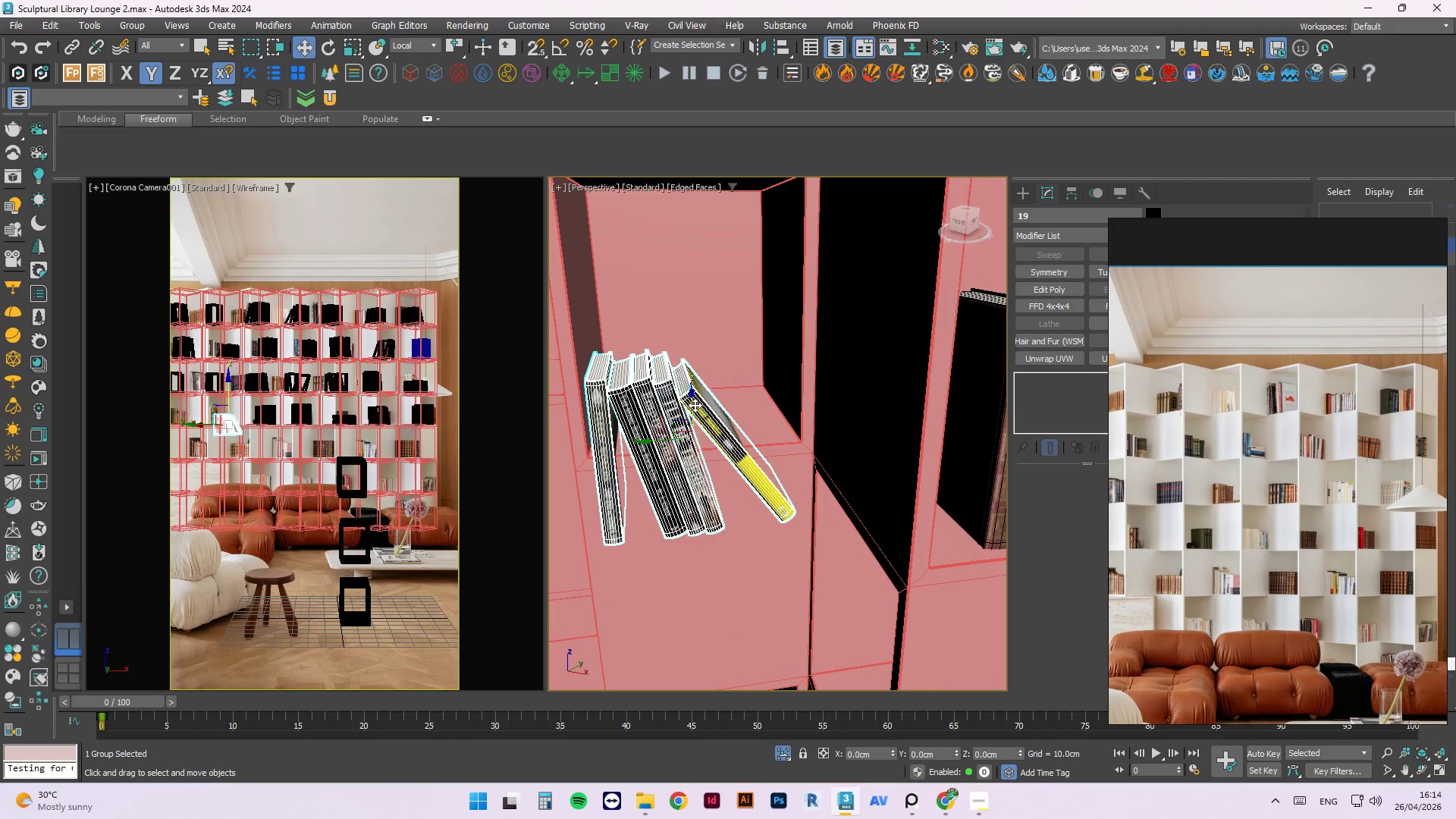 
left_click_drag(start_coordinate=[695, 405], to_coordinate=[717, 344])
 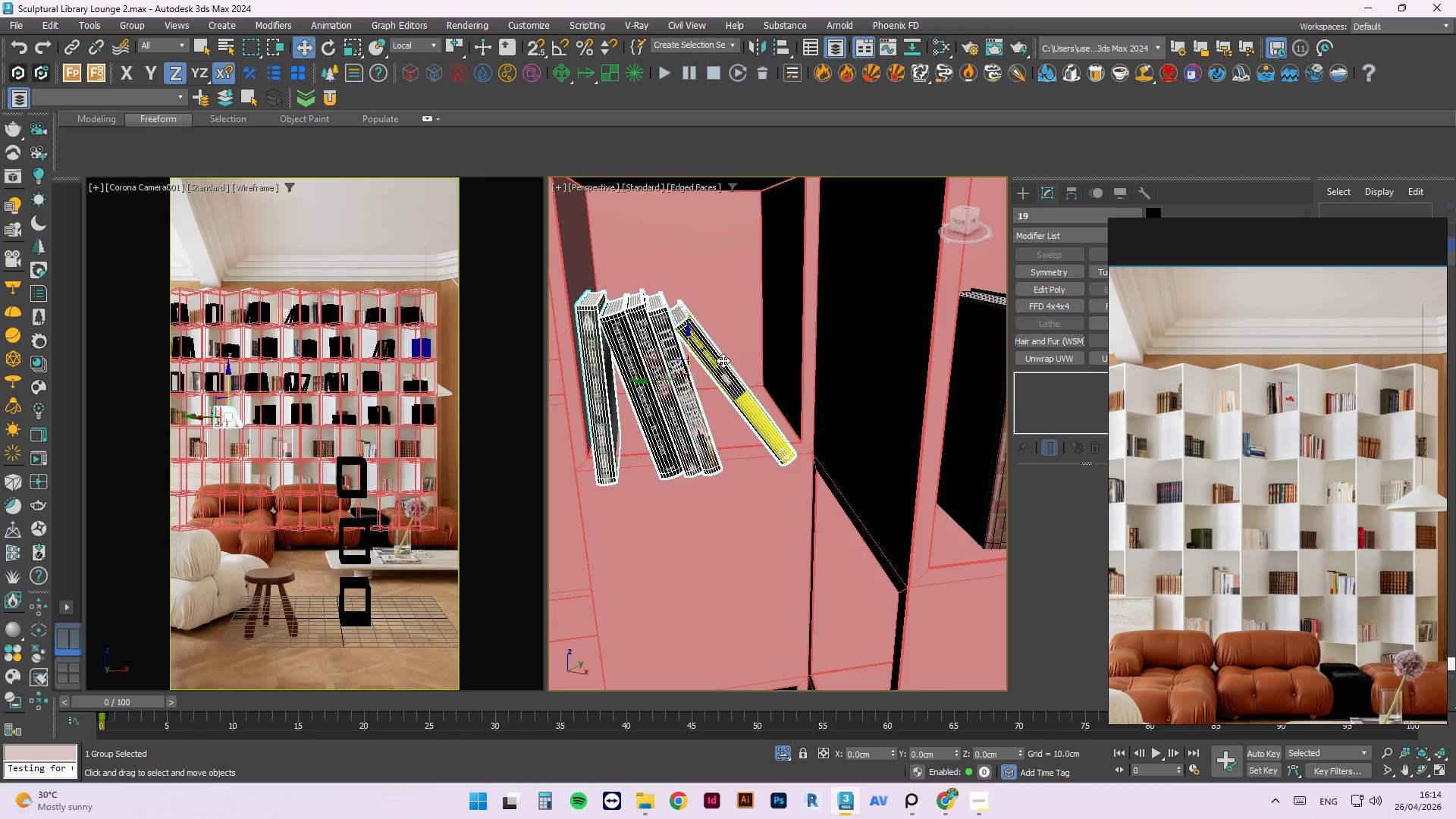 
hold_key(key=AltLeft, duration=1.44)
 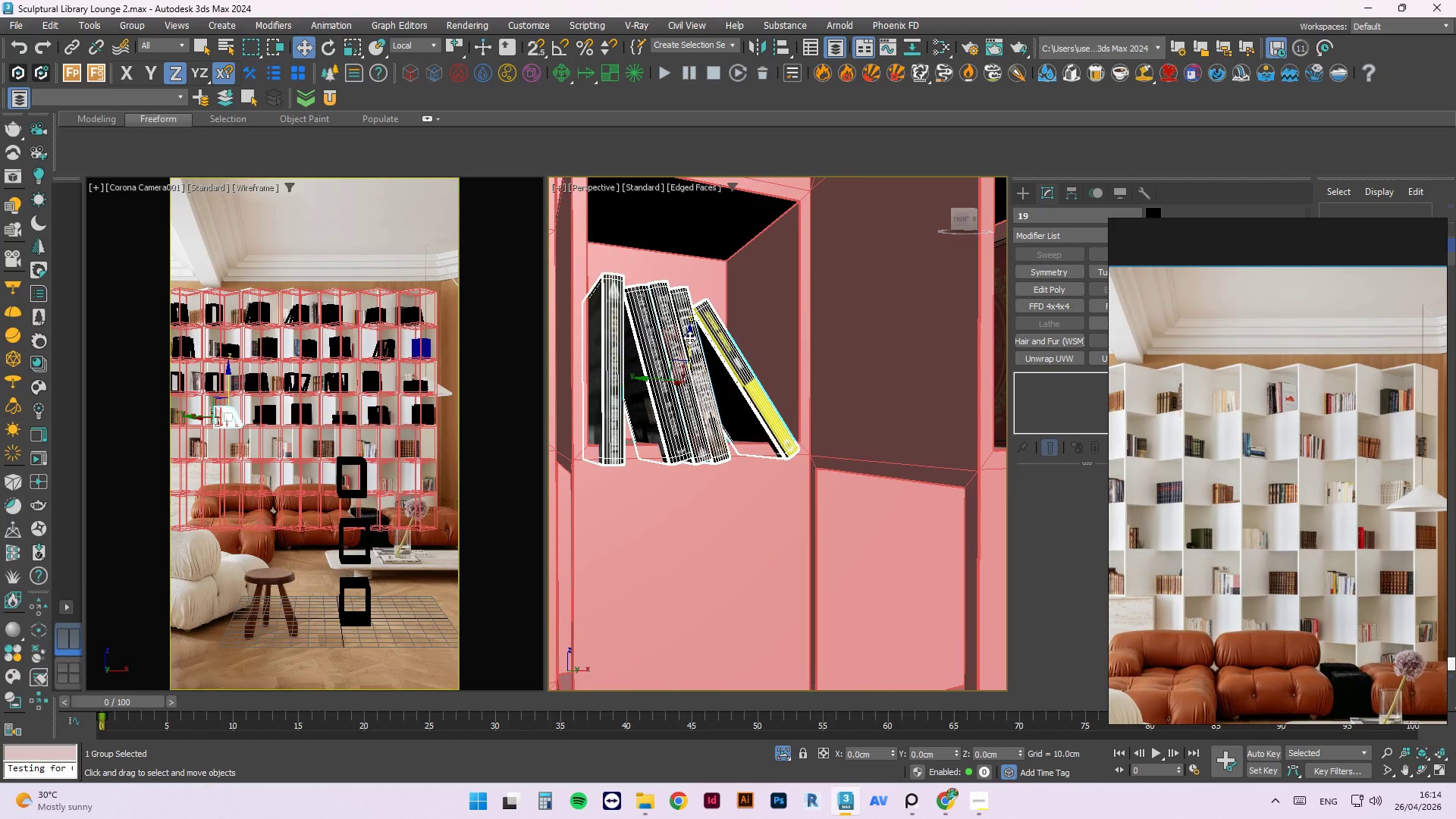 
left_click_drag(start_coordinate=[689, 337], to_coordinate=[679, 318])
 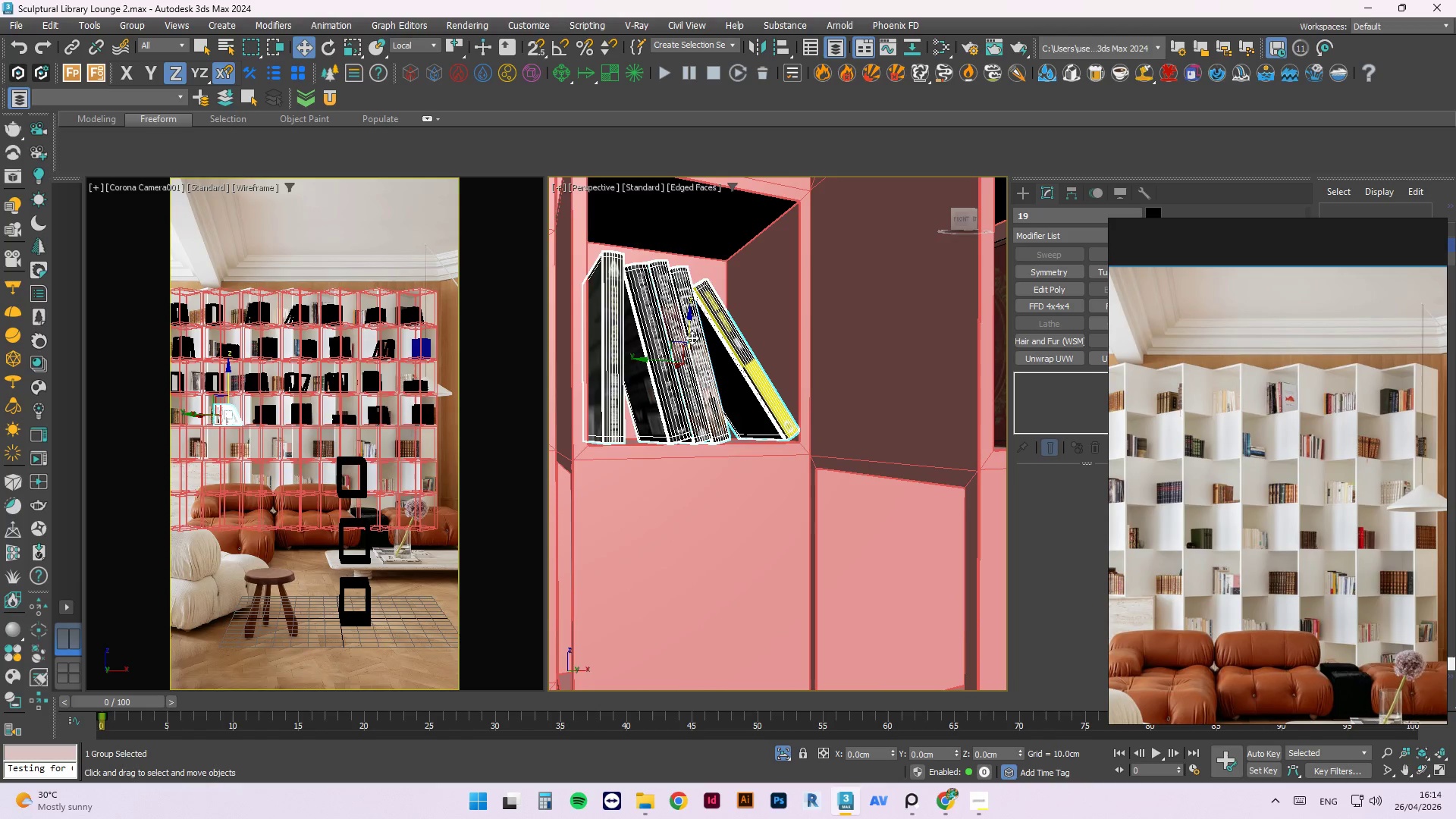 
hold_key(key=AltLeft, duration=1.34)
 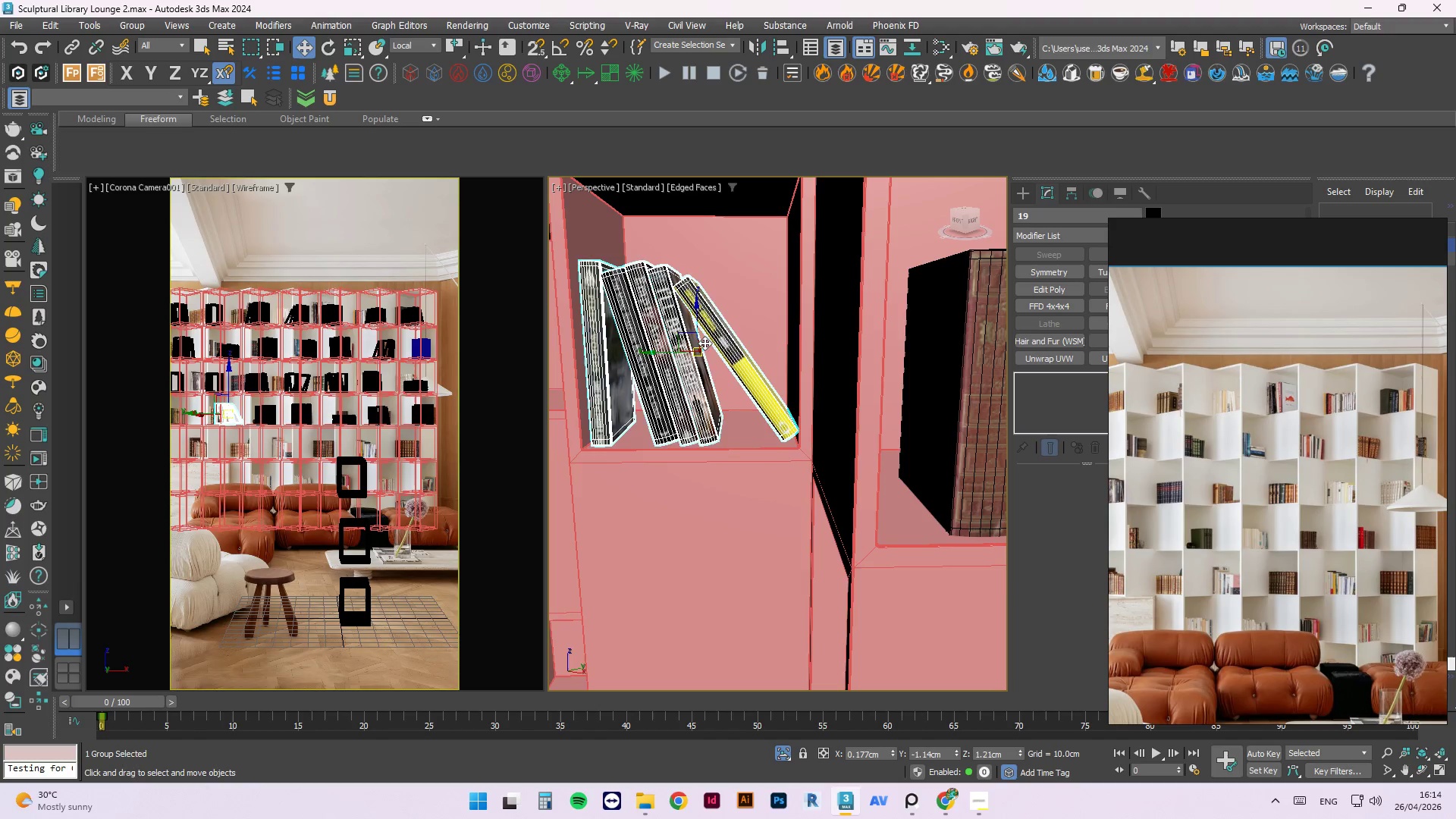 
key(Control+ControlLeft)
 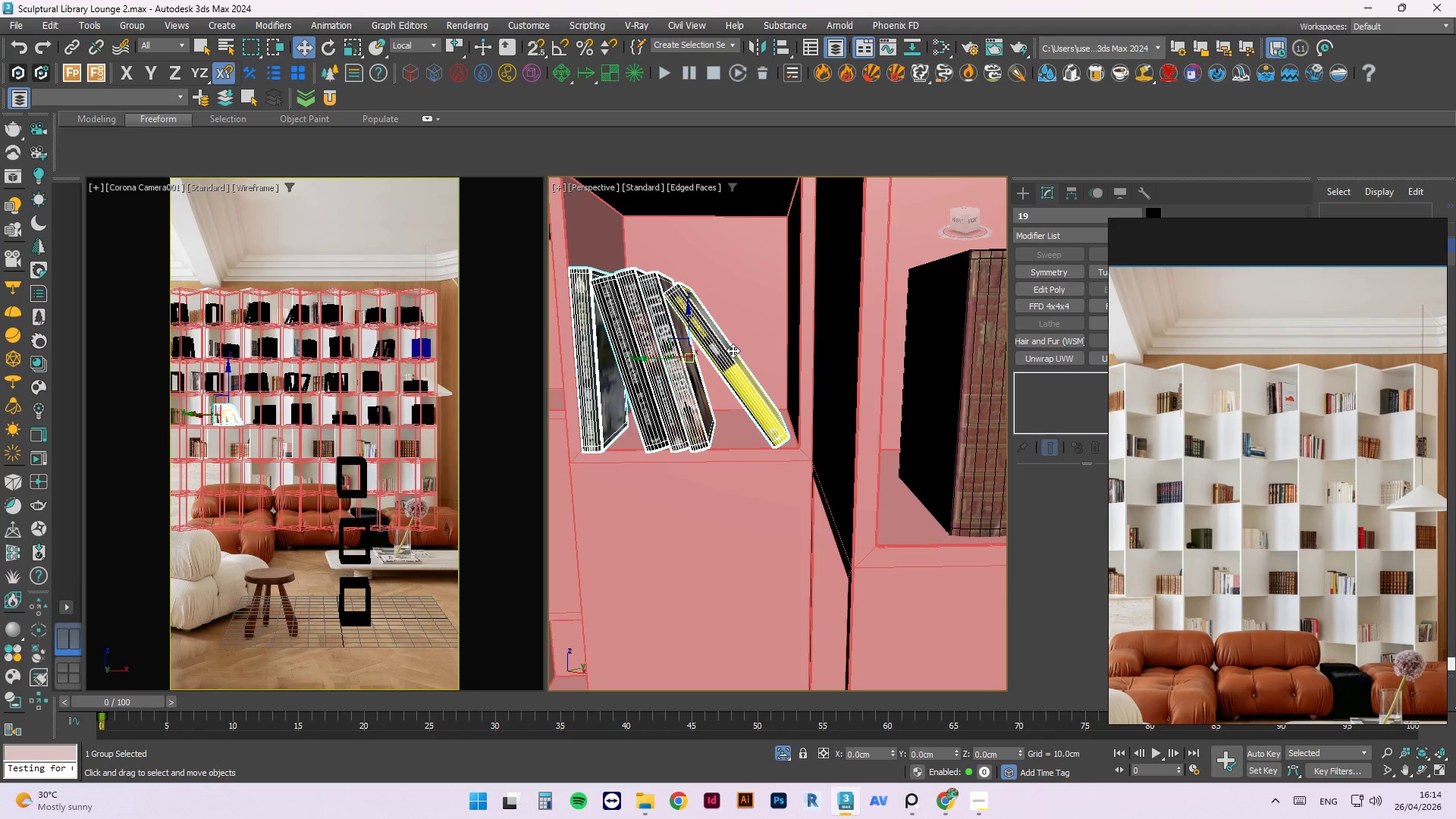 
key(Control+Z)
 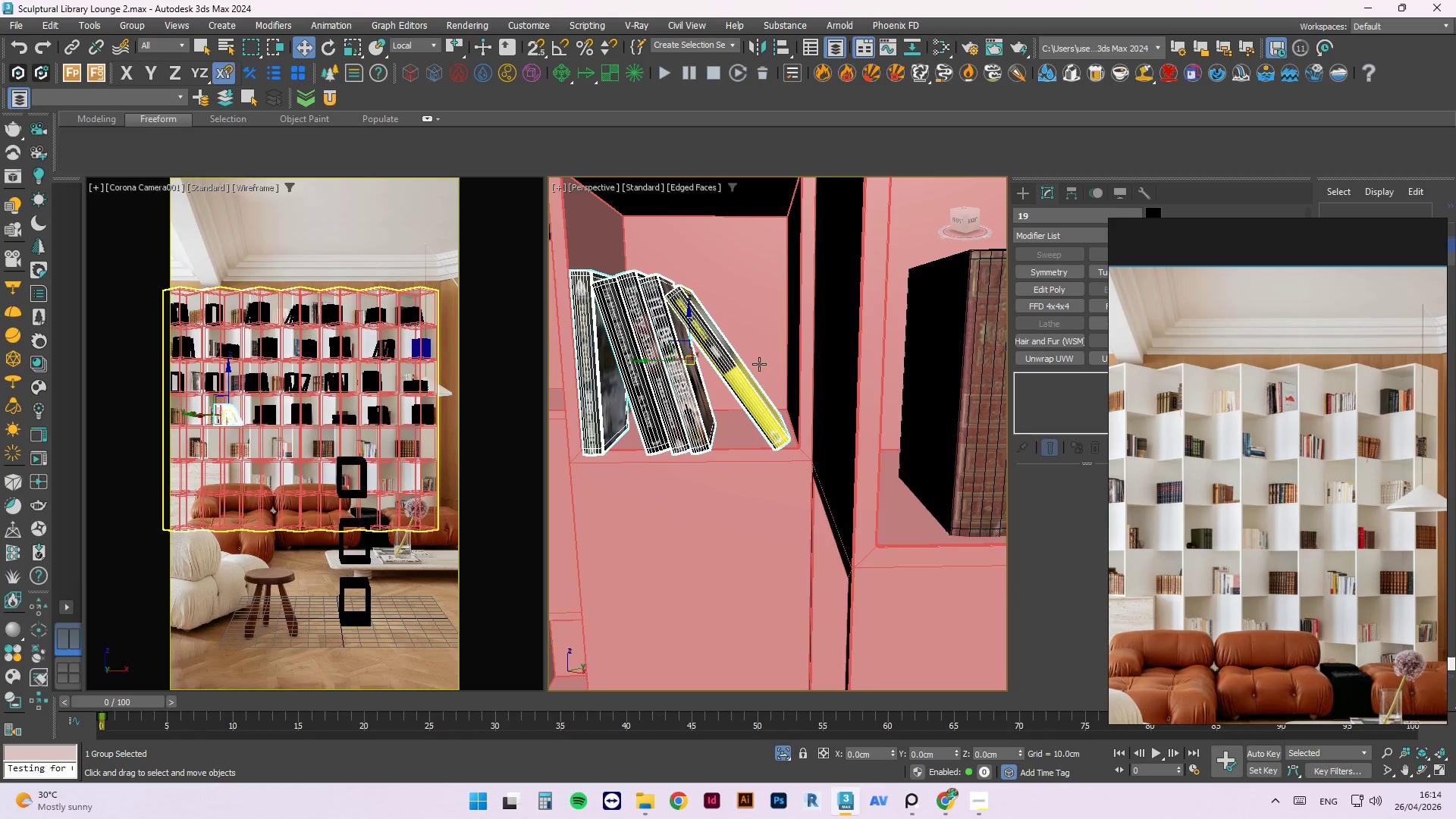 
hold_key(key=AltLeft, duration=0.5)
 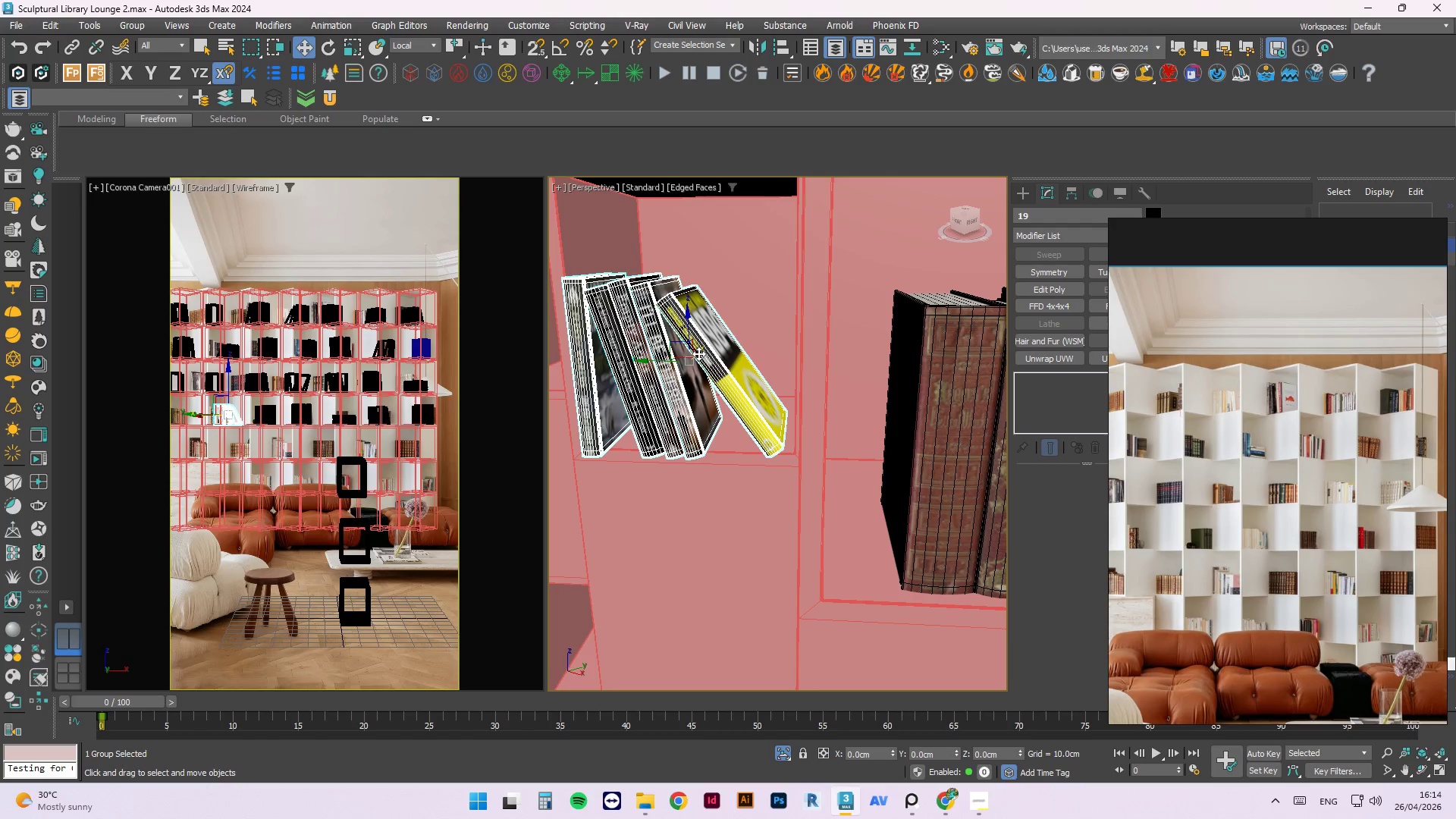 
left_click_drag(start_coordinate=[698, 353], to_coordinate=[701, 361])
 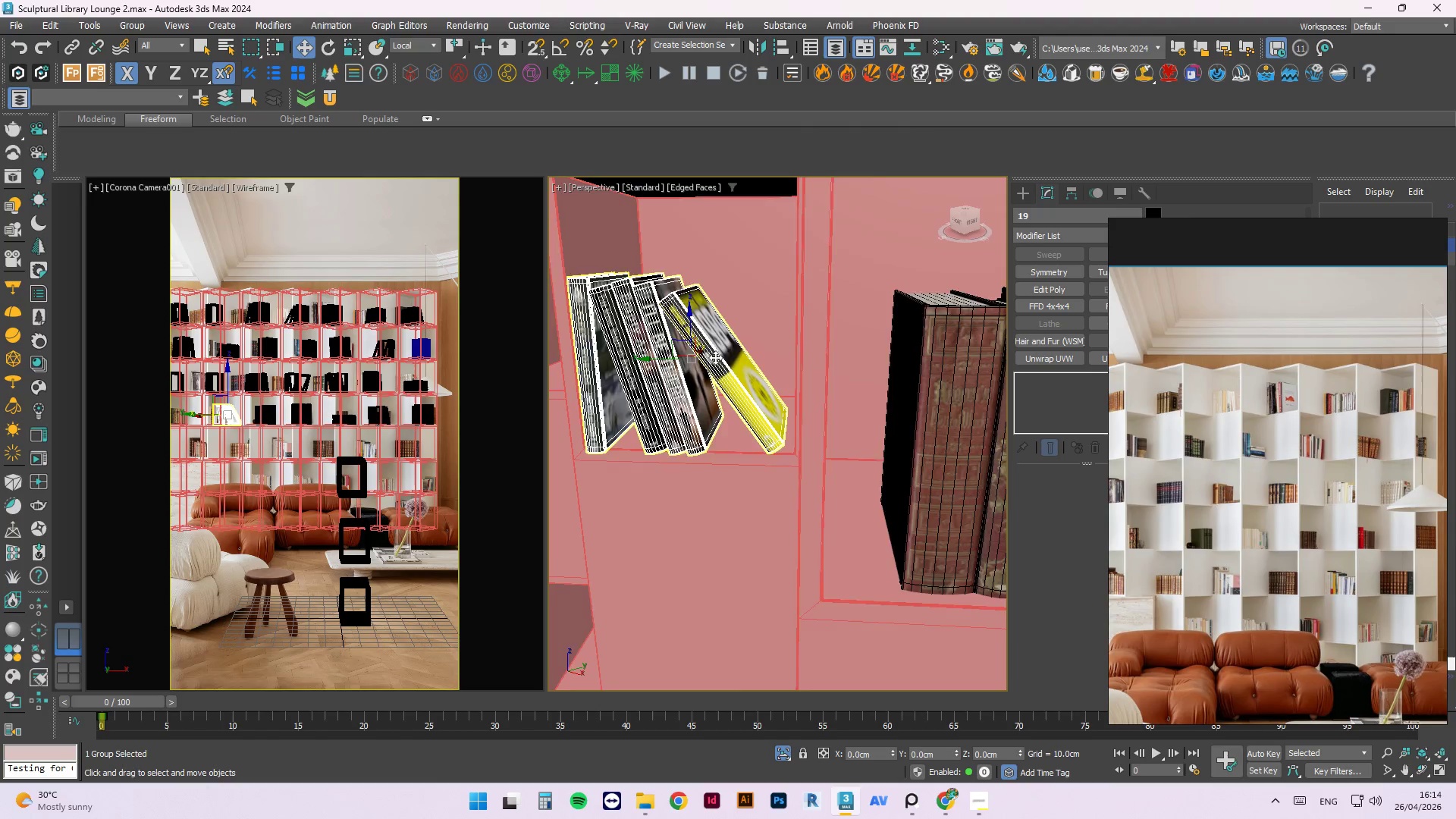 
hold_key(key=AltLeft, duration=2.02)
 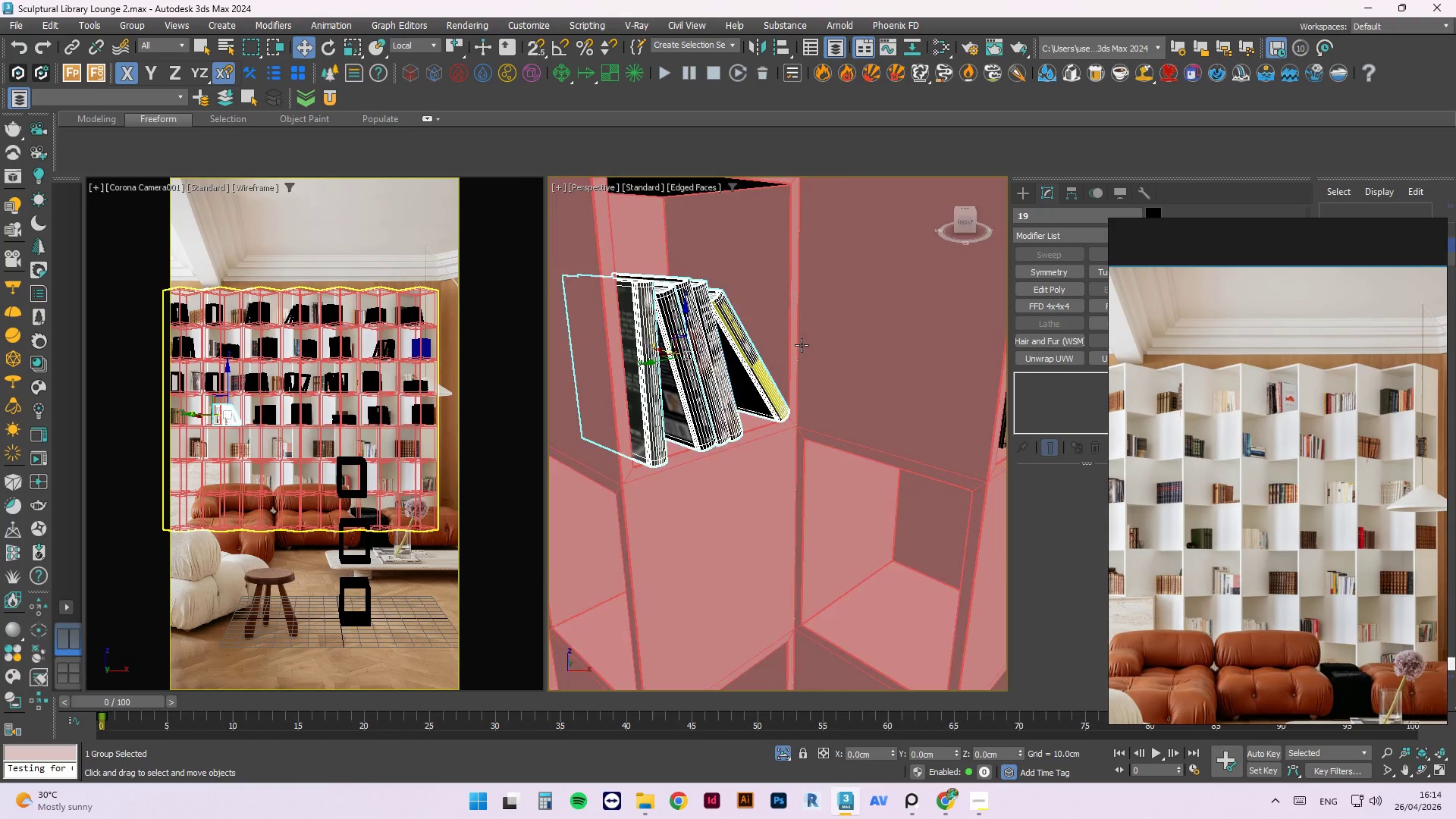 
scroll: coordinate [802, 345], scroll_direction: down, amount: 5.0
 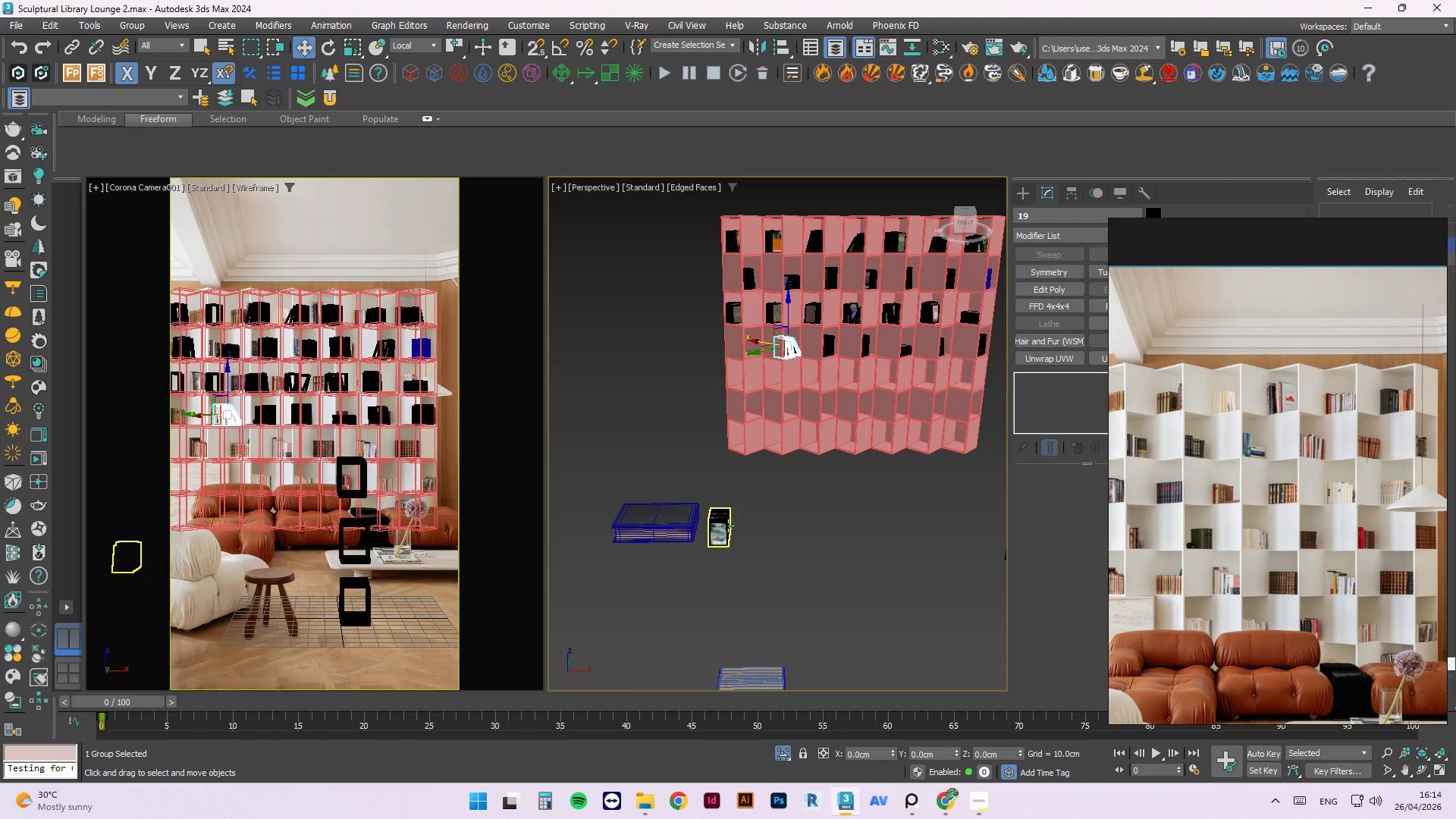 
left_click([755, 509])
 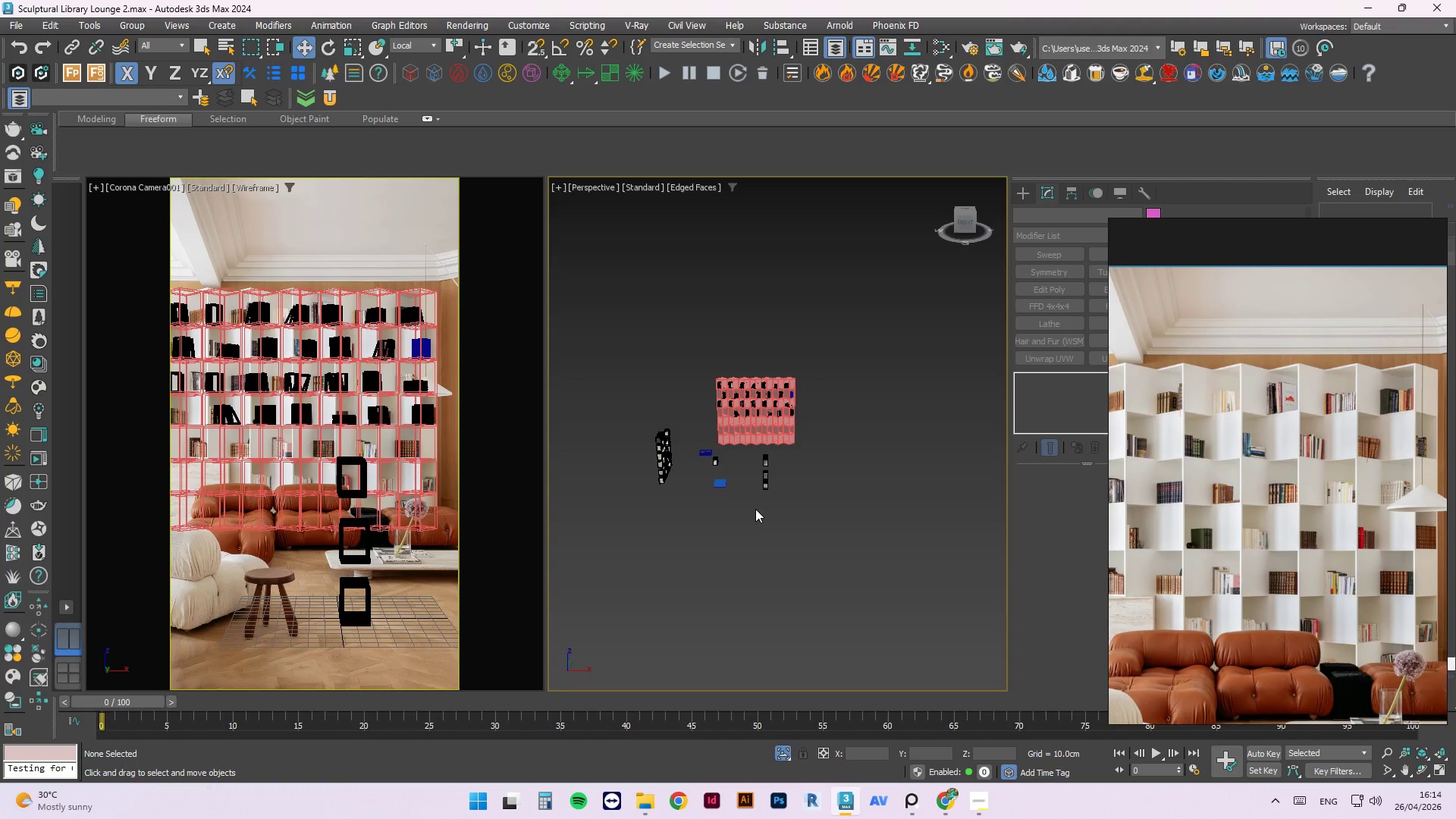 
scroll: coordinate [714, 441], scroll_direction: down, amount: 3.0
 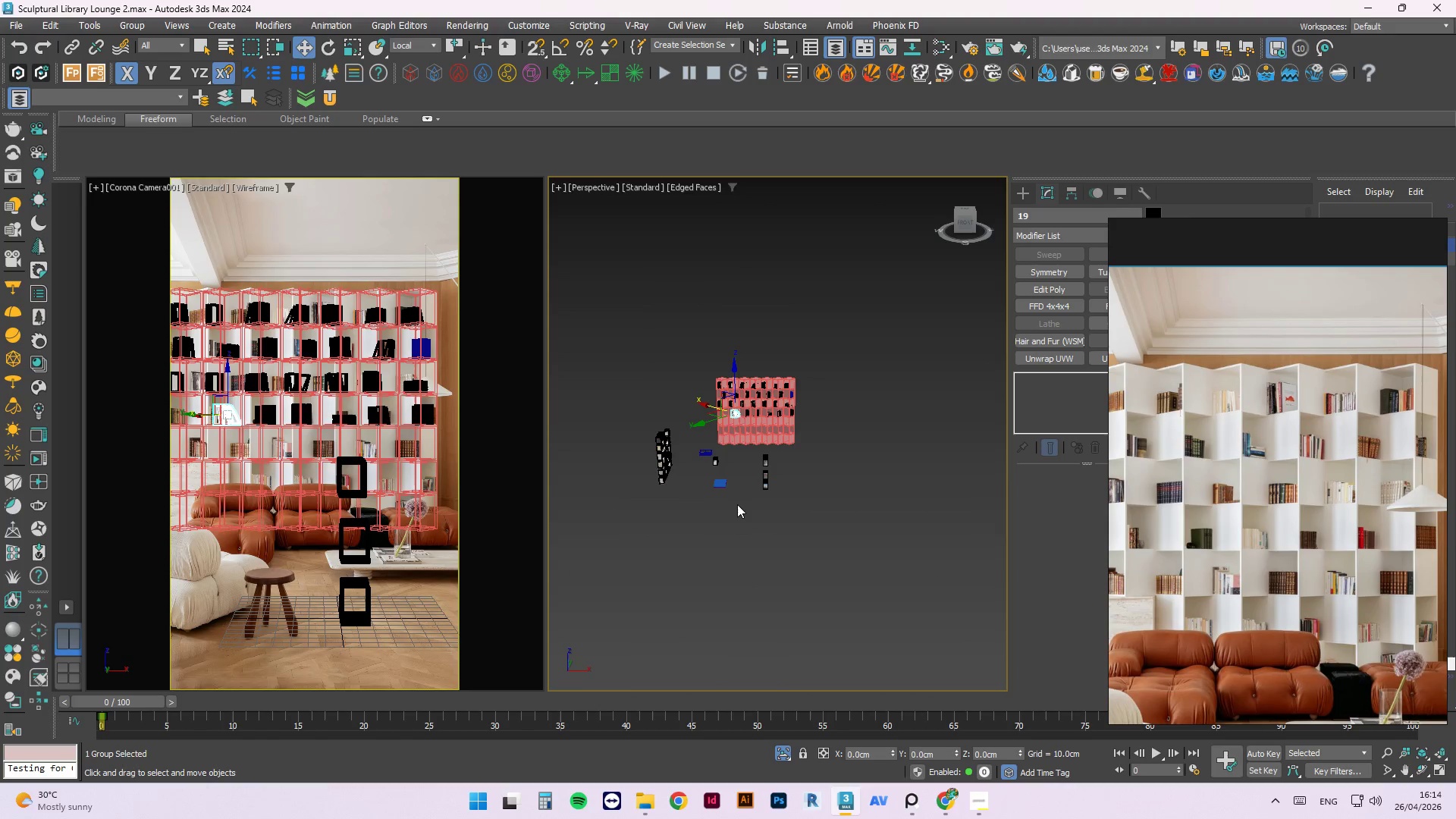 
key(Control+ControlLeft)
 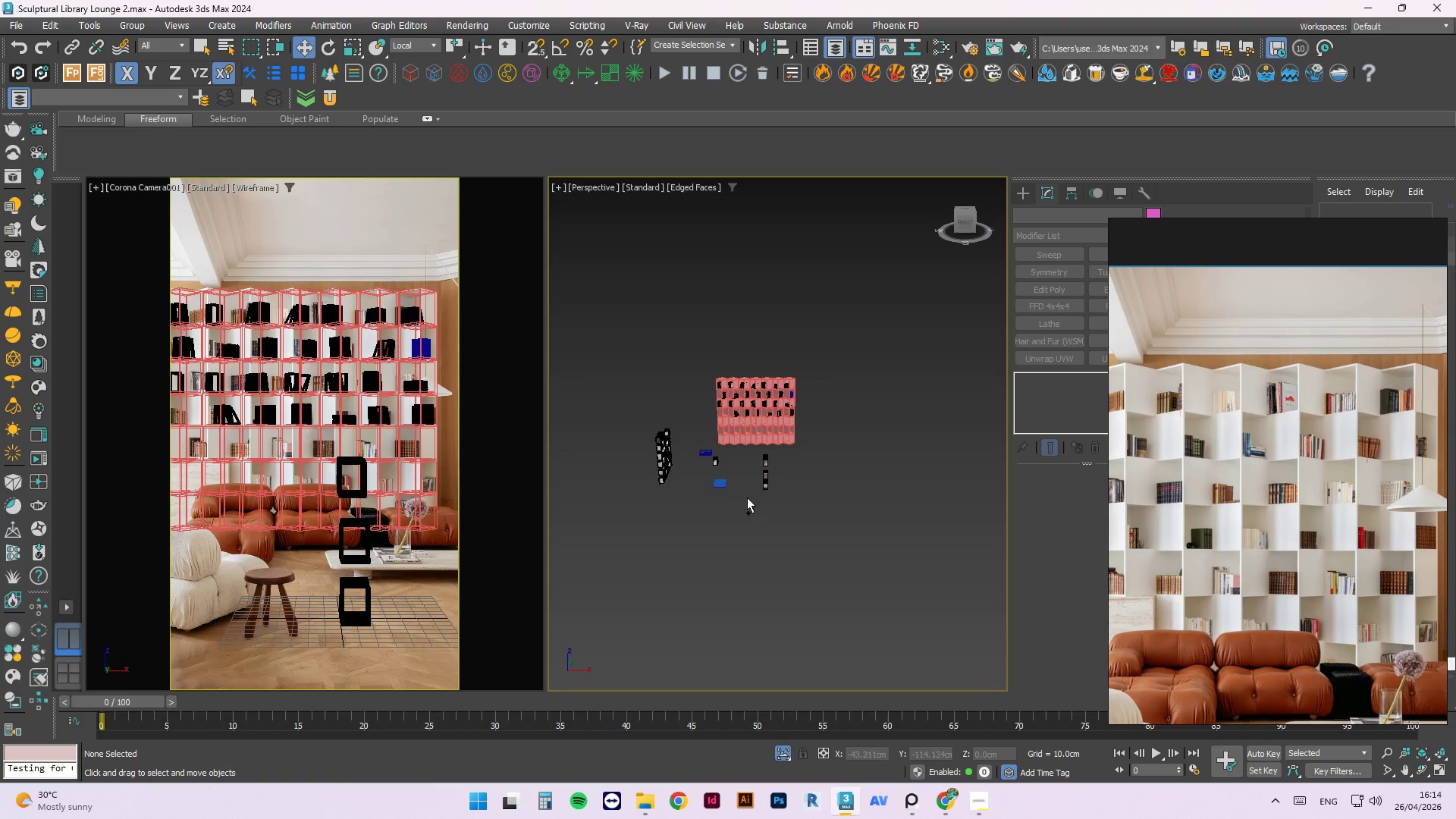 
key(Control+S)
 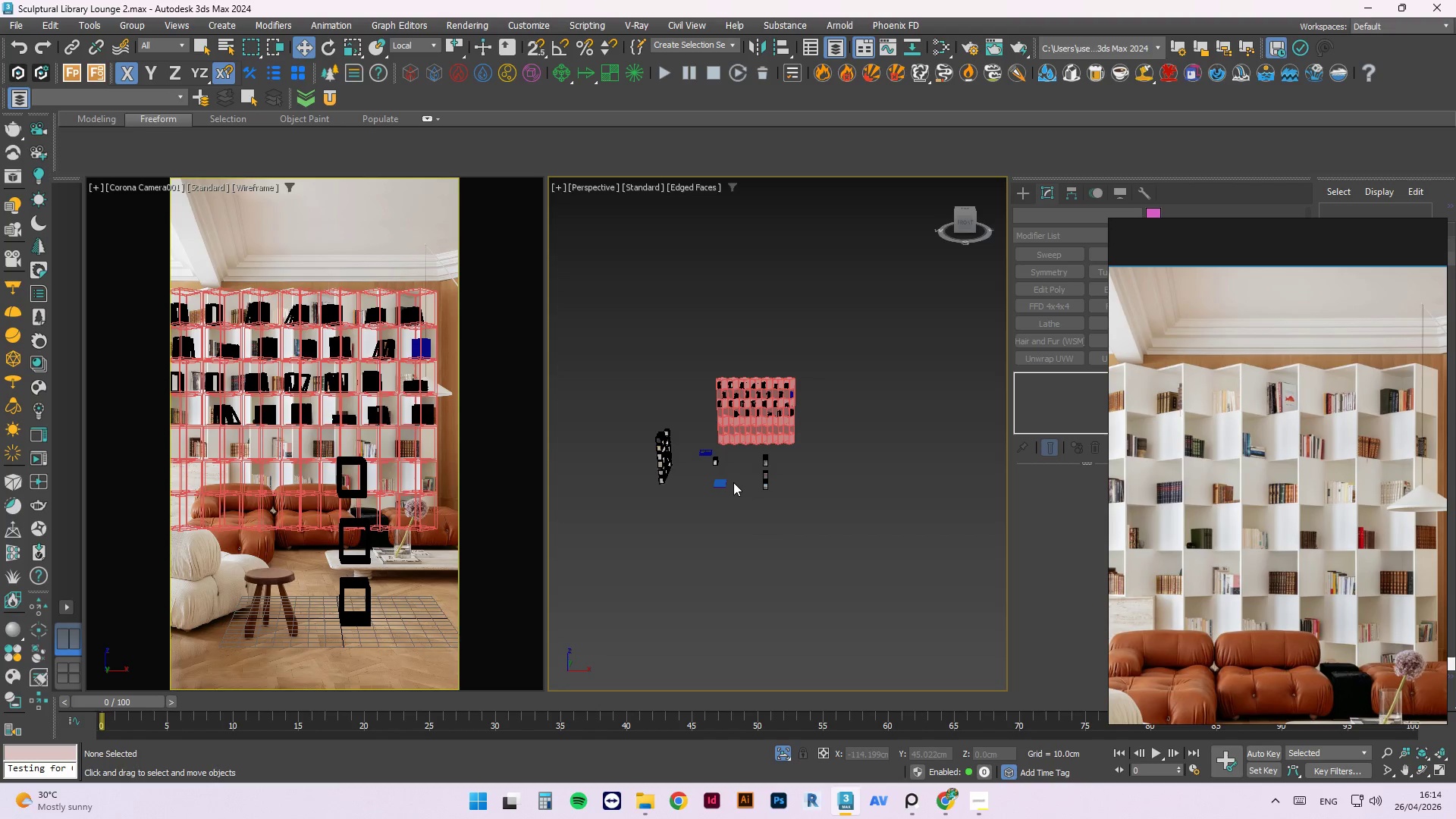 
wait(6.34)
 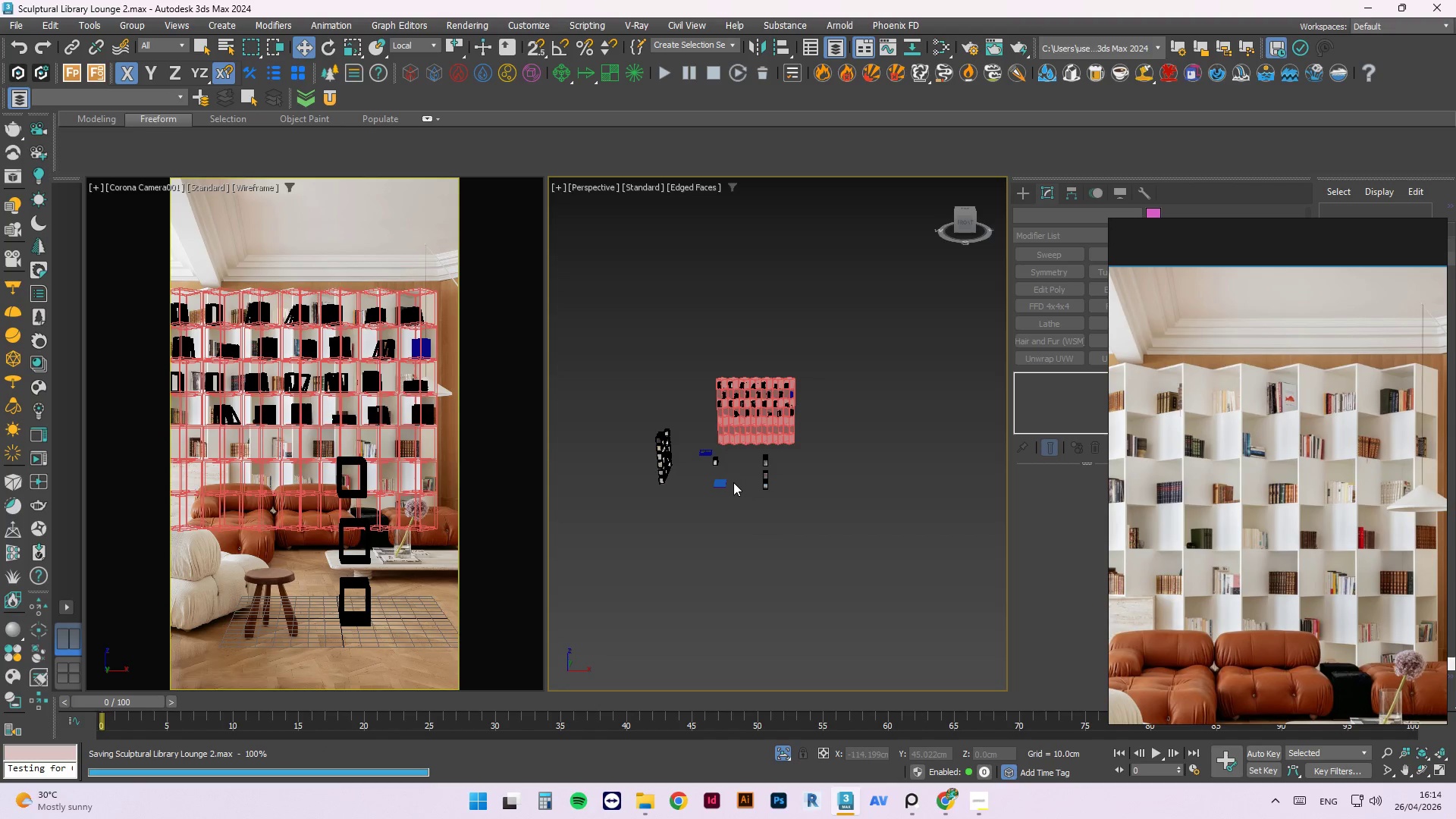 
scroll: coordinate [727, 424], scroll_direction: none, amount: 0.0
 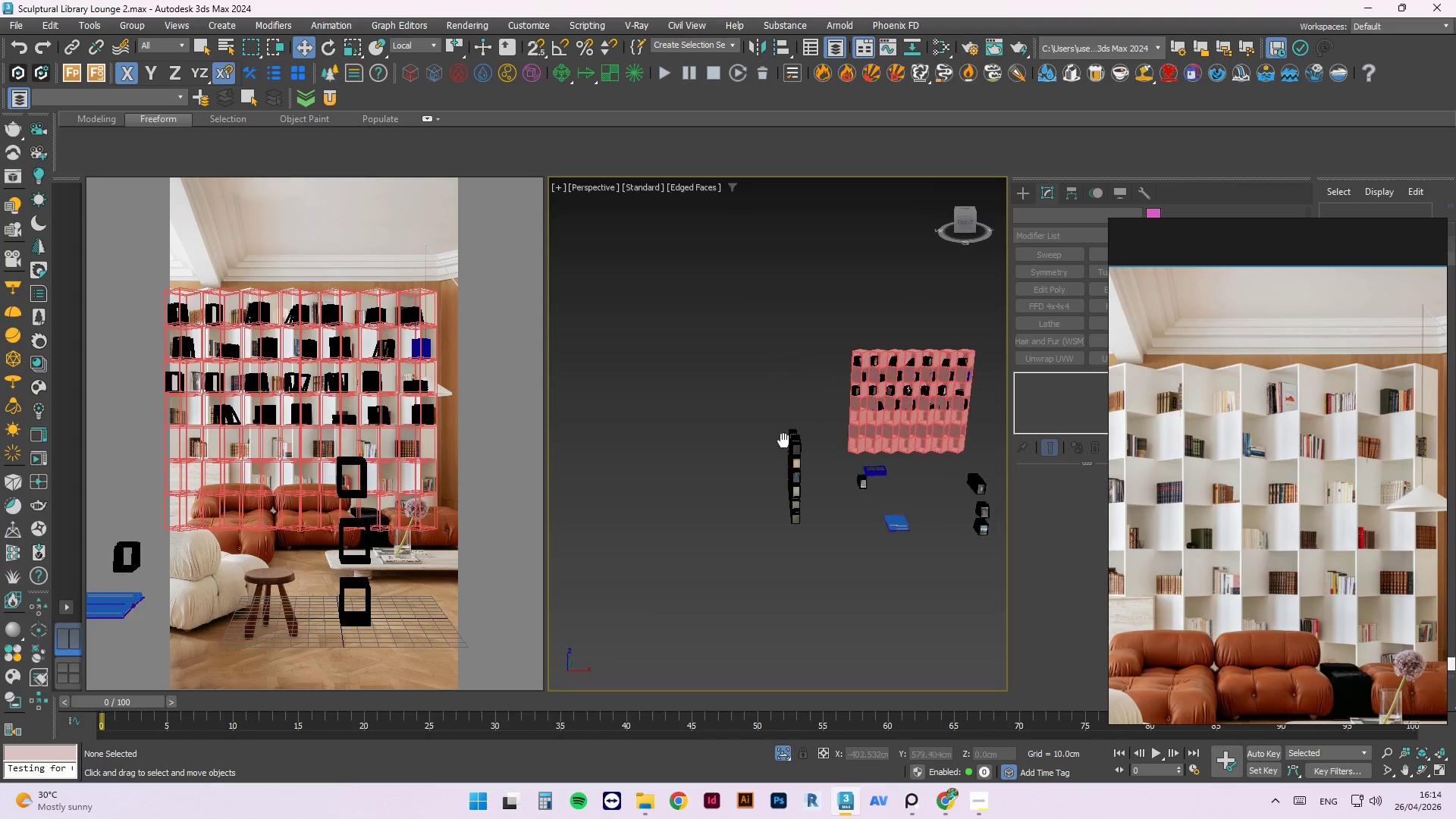 
key(Alt+AltLeft)
 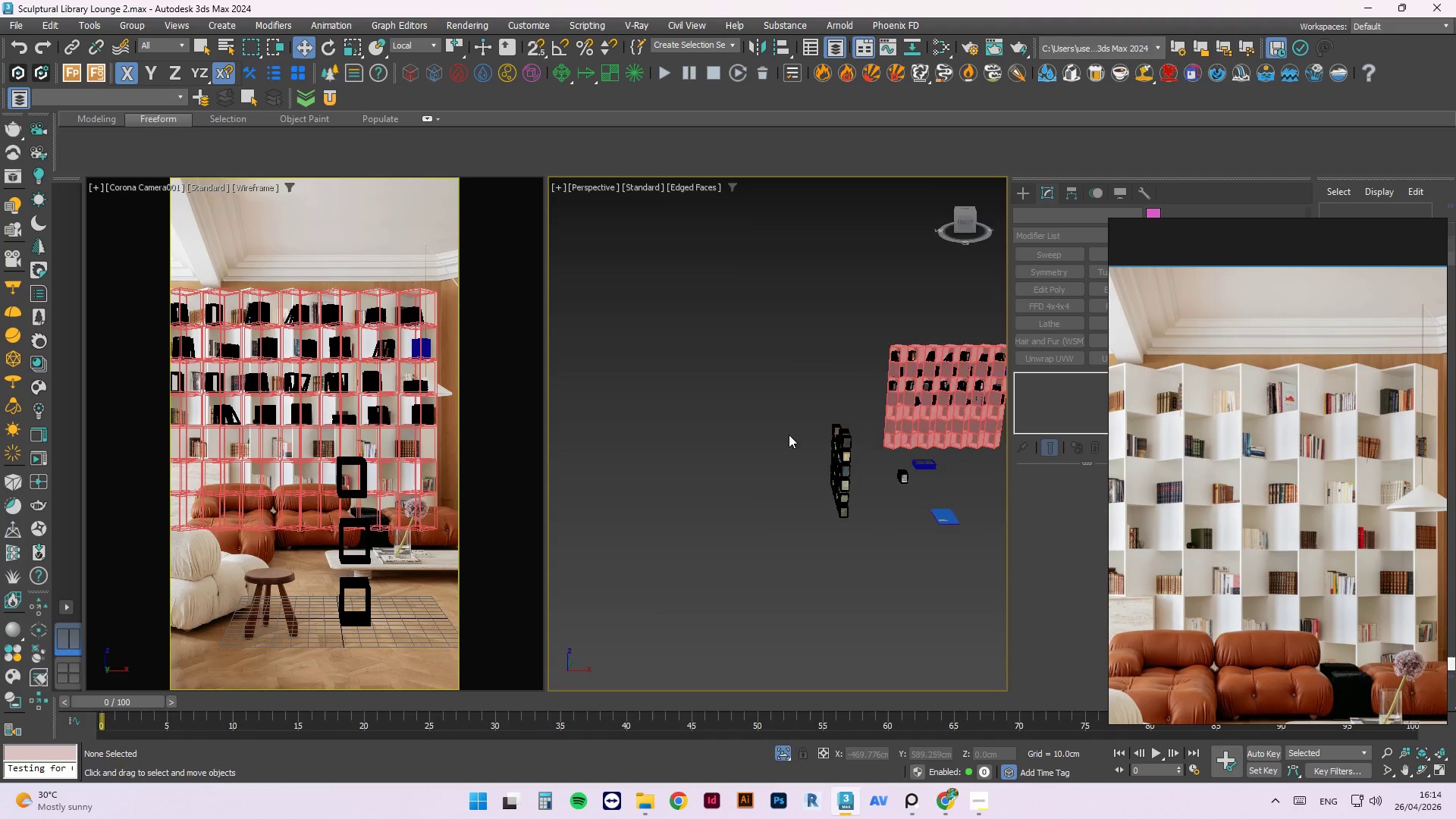 
hold_key(key=AltLeft, duration=0.58)
 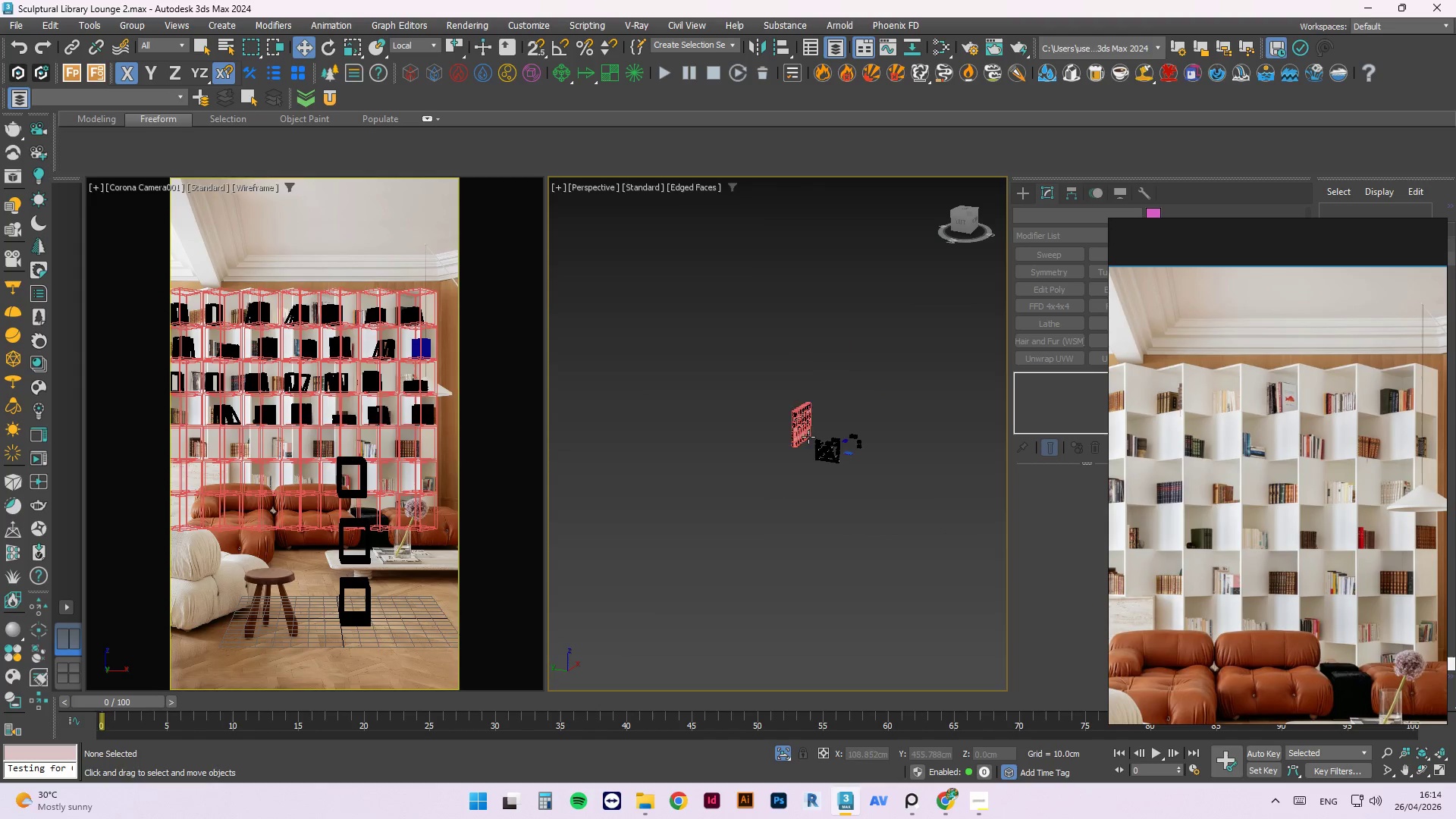 
scroll: coordinate [662, 438], scroll_direction: down, amount: 2.0
 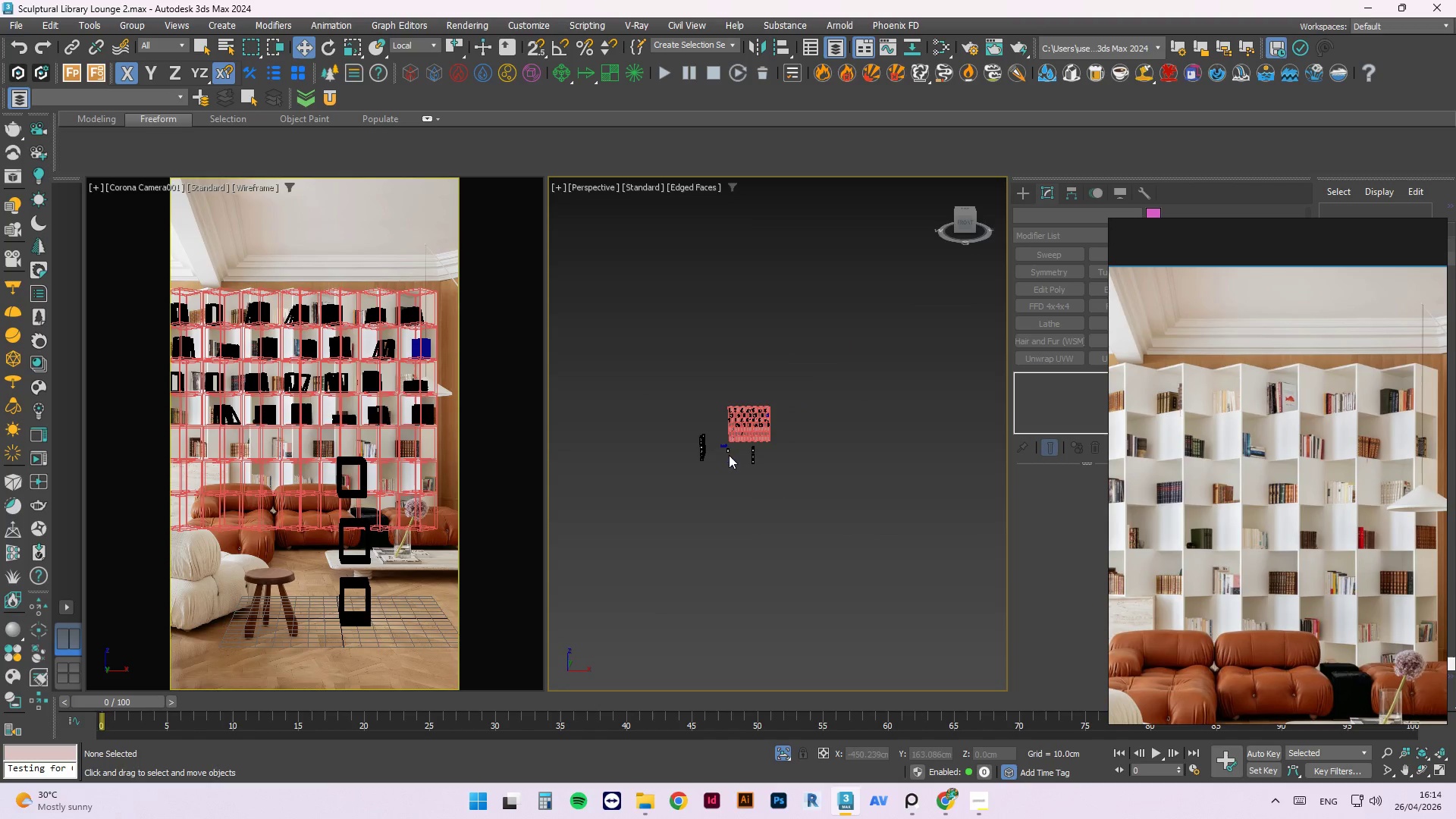 
scroll: coordinate [823, 423], scroll_direction: up, amount: 3.0
 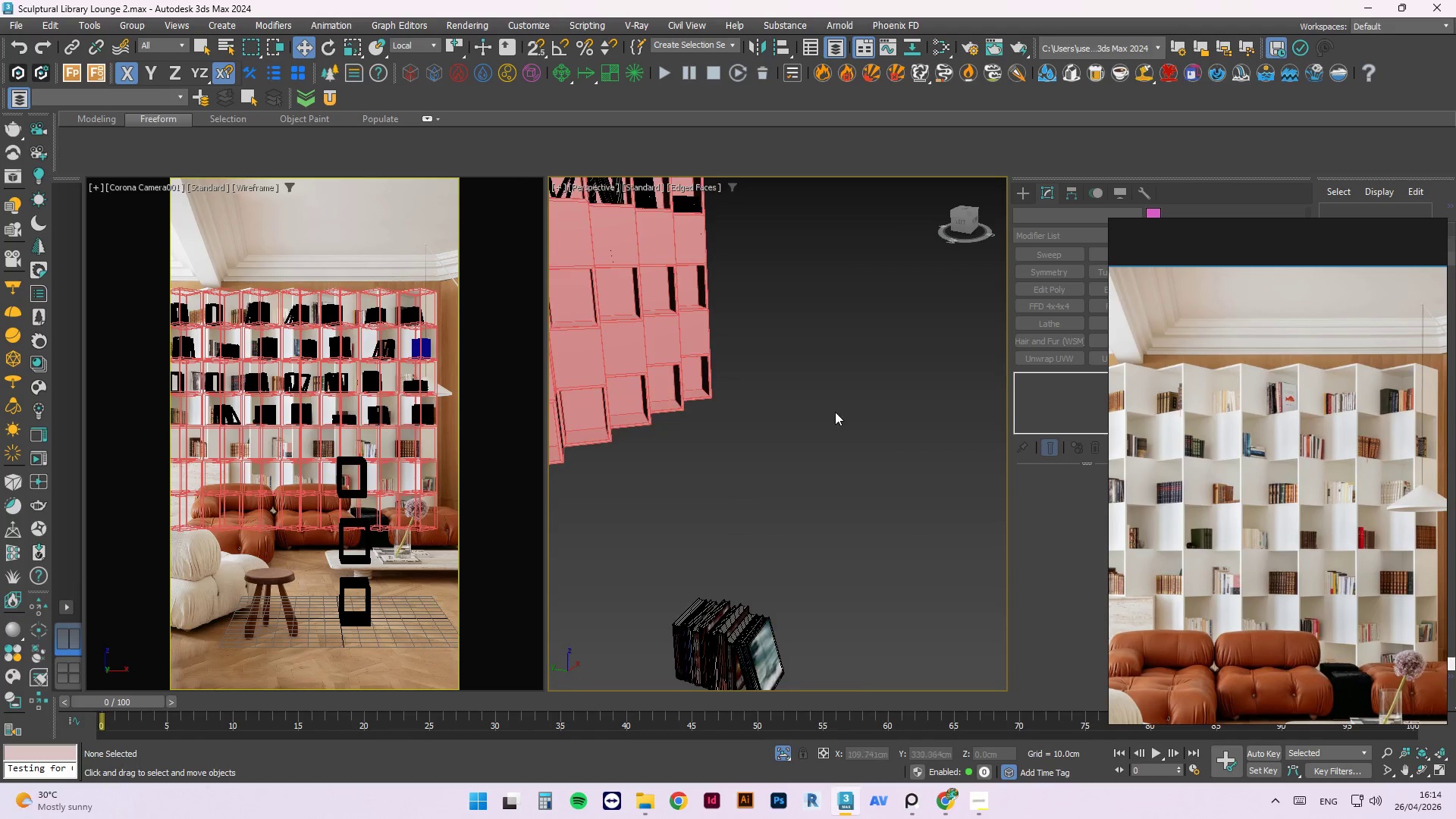 
scroll: coordinate [837, 409], scroll_direction: down, amount: 1.0
 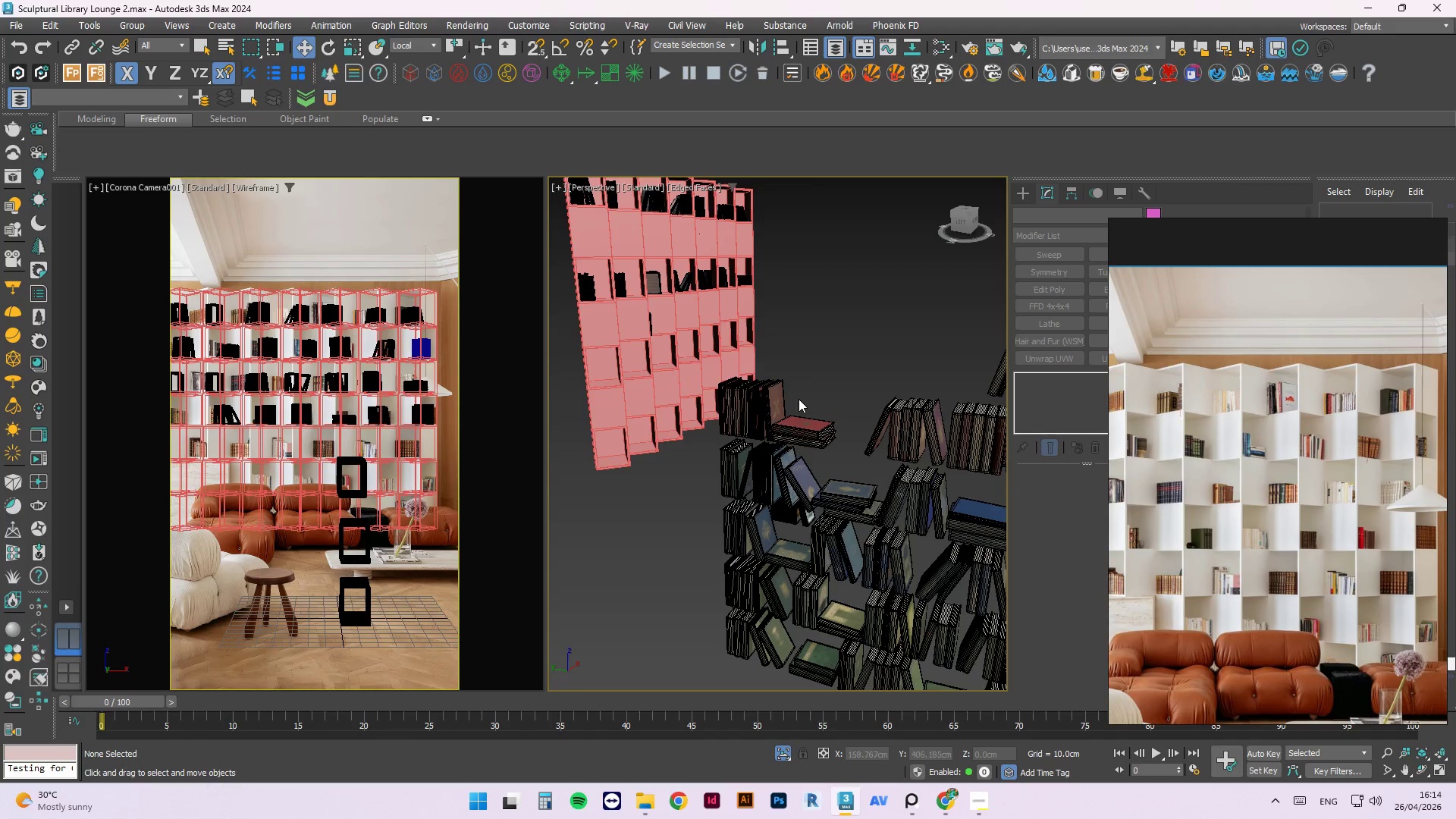 
left_click_drag(start_coordinate=[845, 408], to_coordinate=[811, 453])
 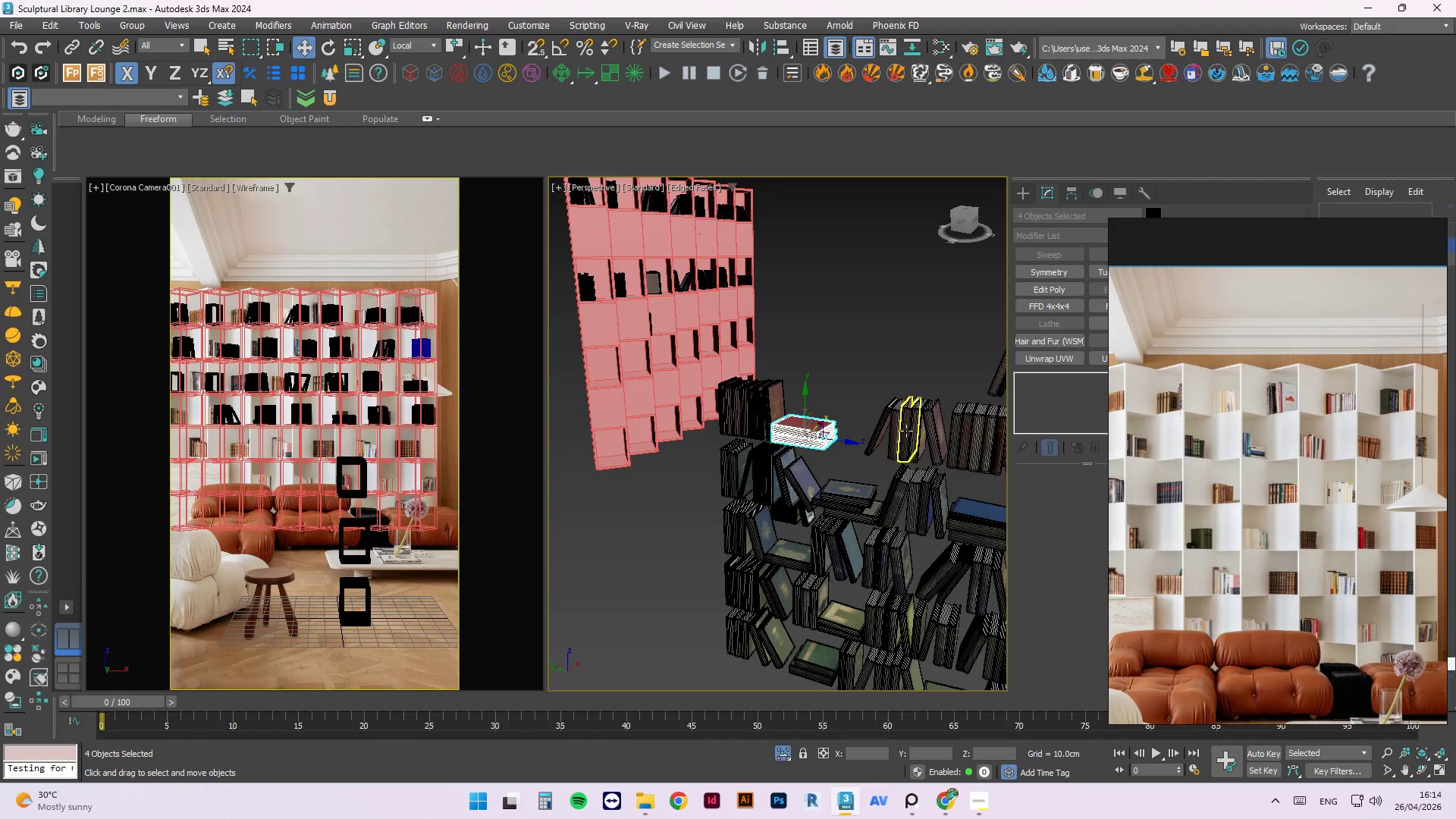 
hold_key(key=AltLeft, duration=0.78)
 